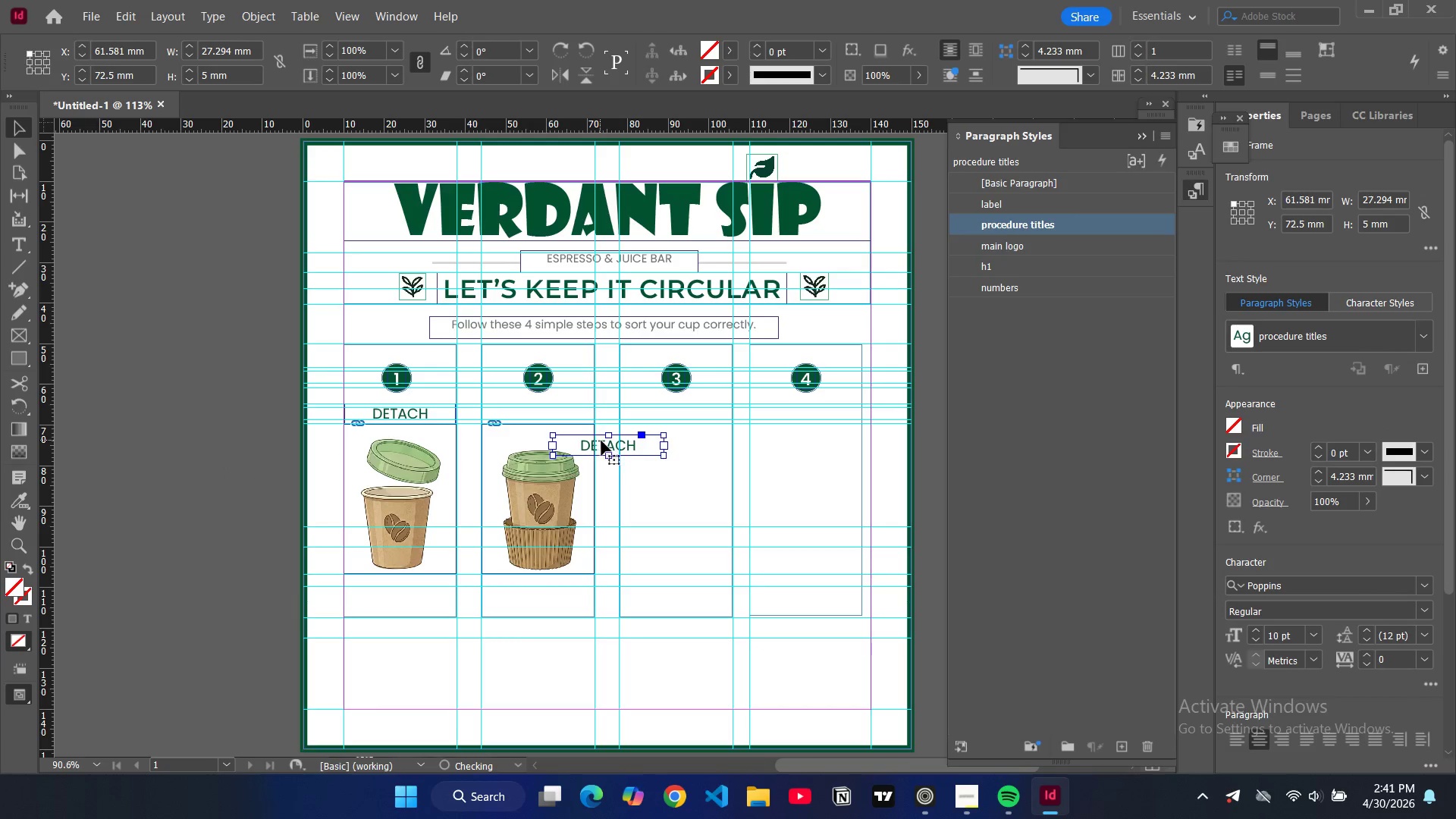 
left_click_drag(start_coordinate=[605, 447], to_coordinate=[537, 416])
 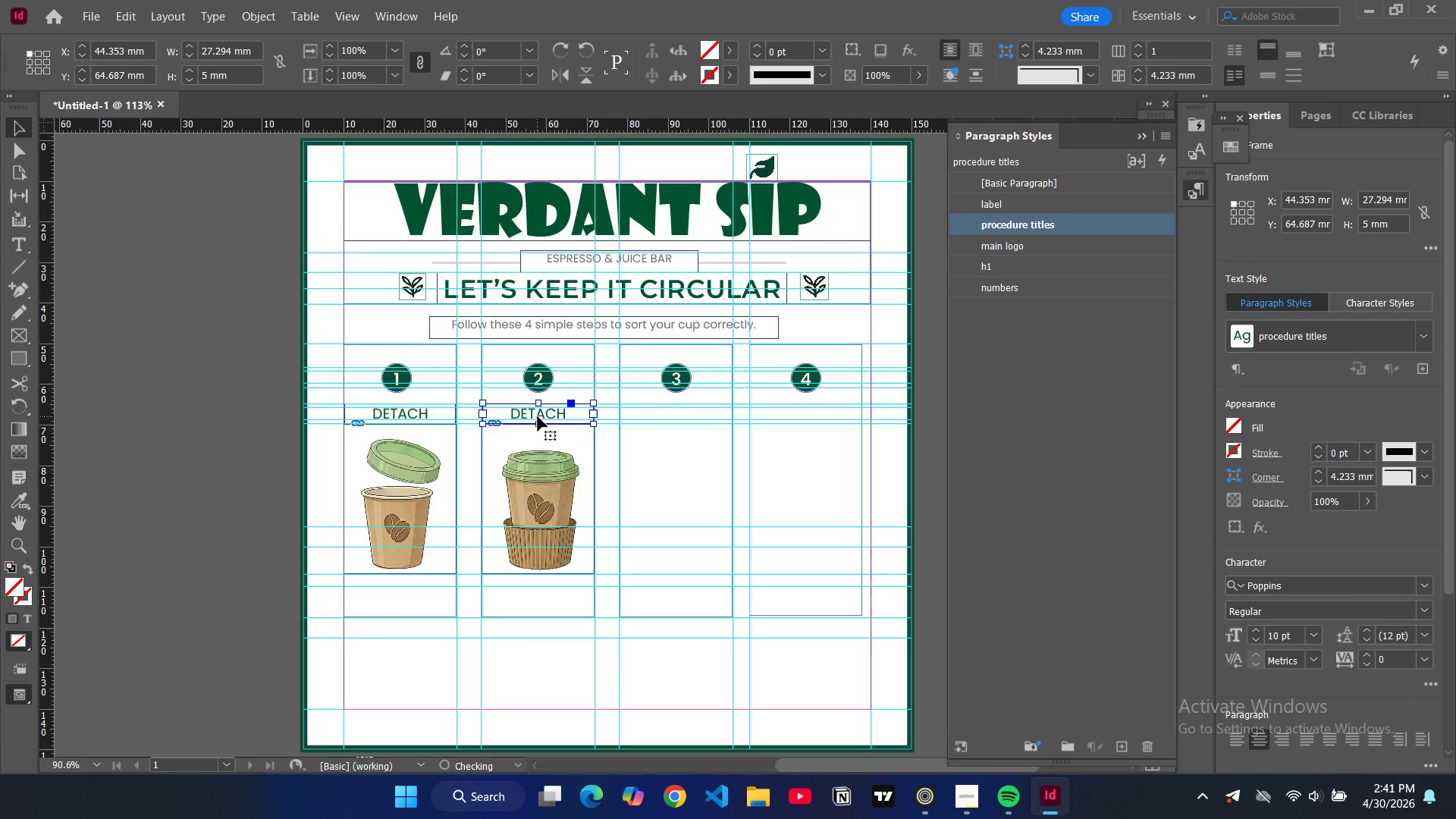 
left_click([538, 416])
 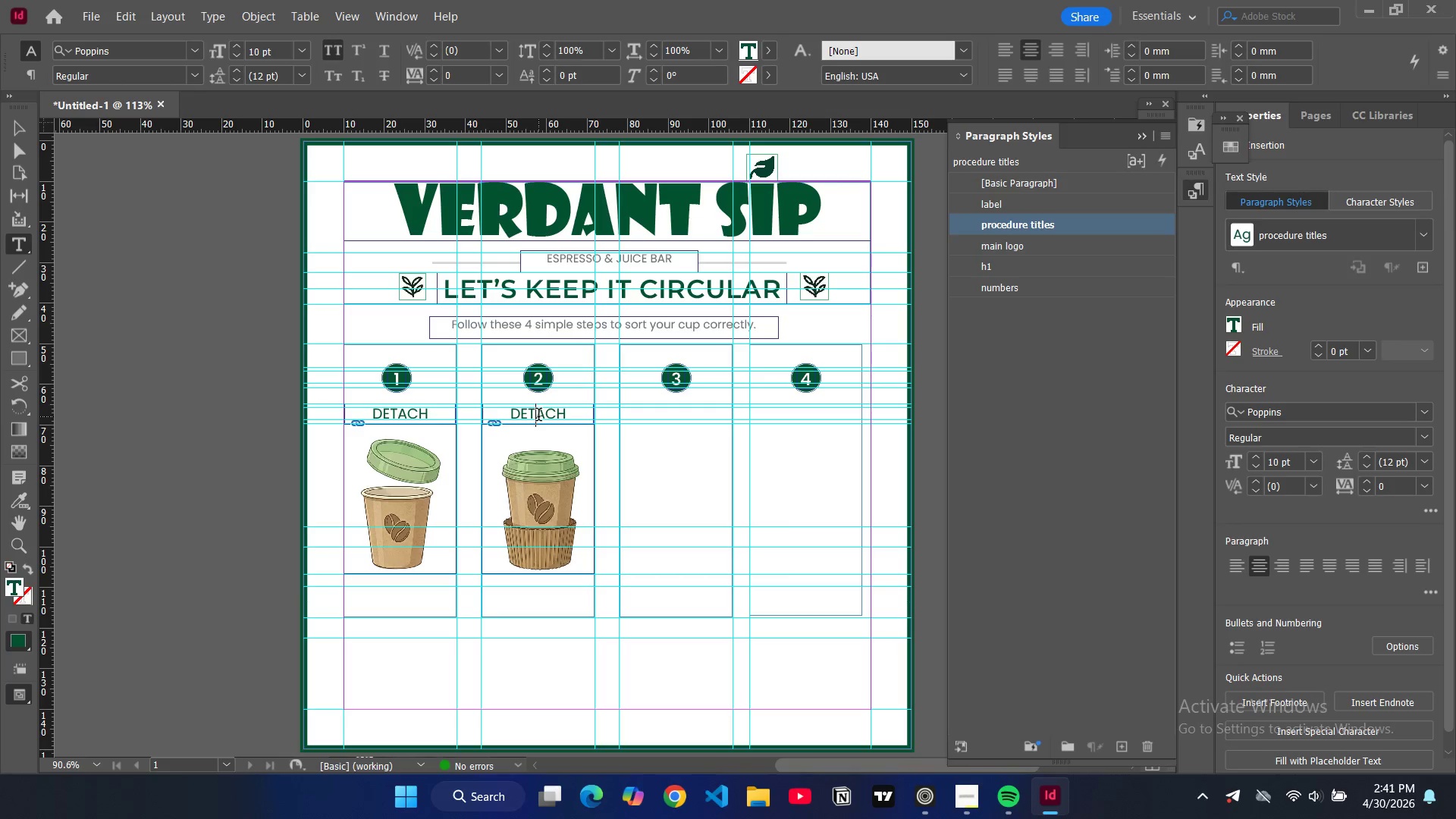 
double_click([538, 416])
 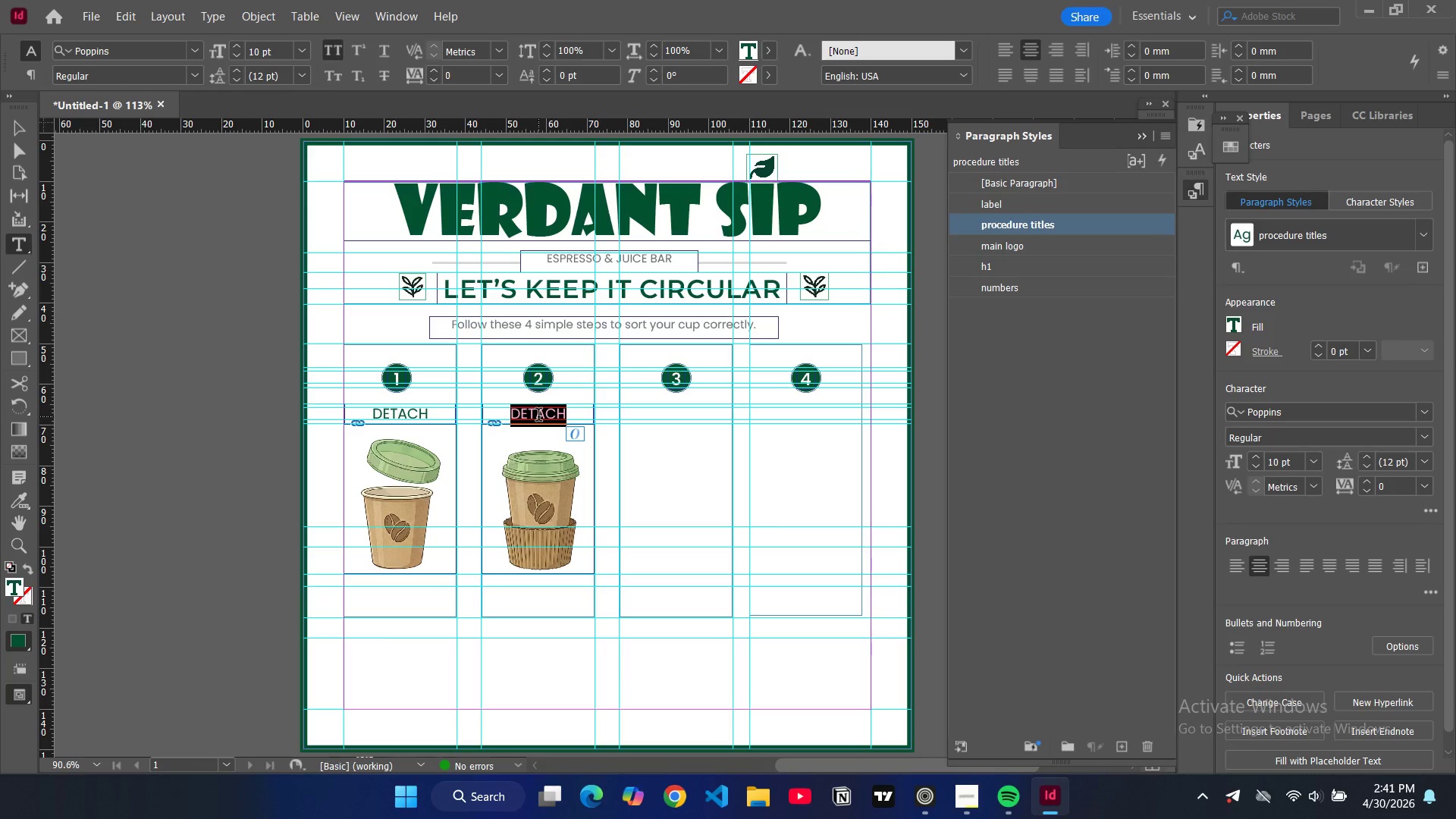 
type(slide)
 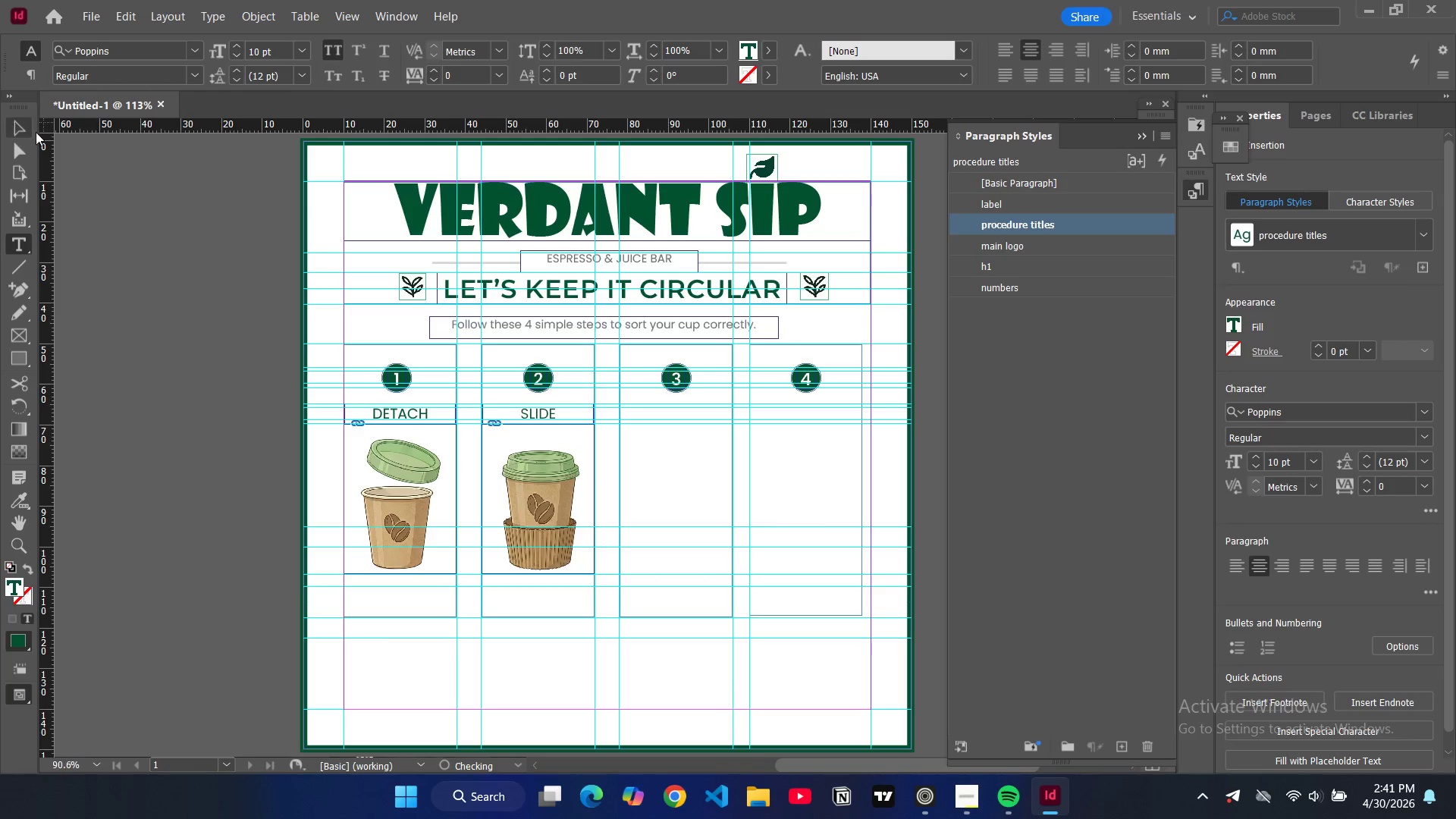 
left_click([24, 130])
 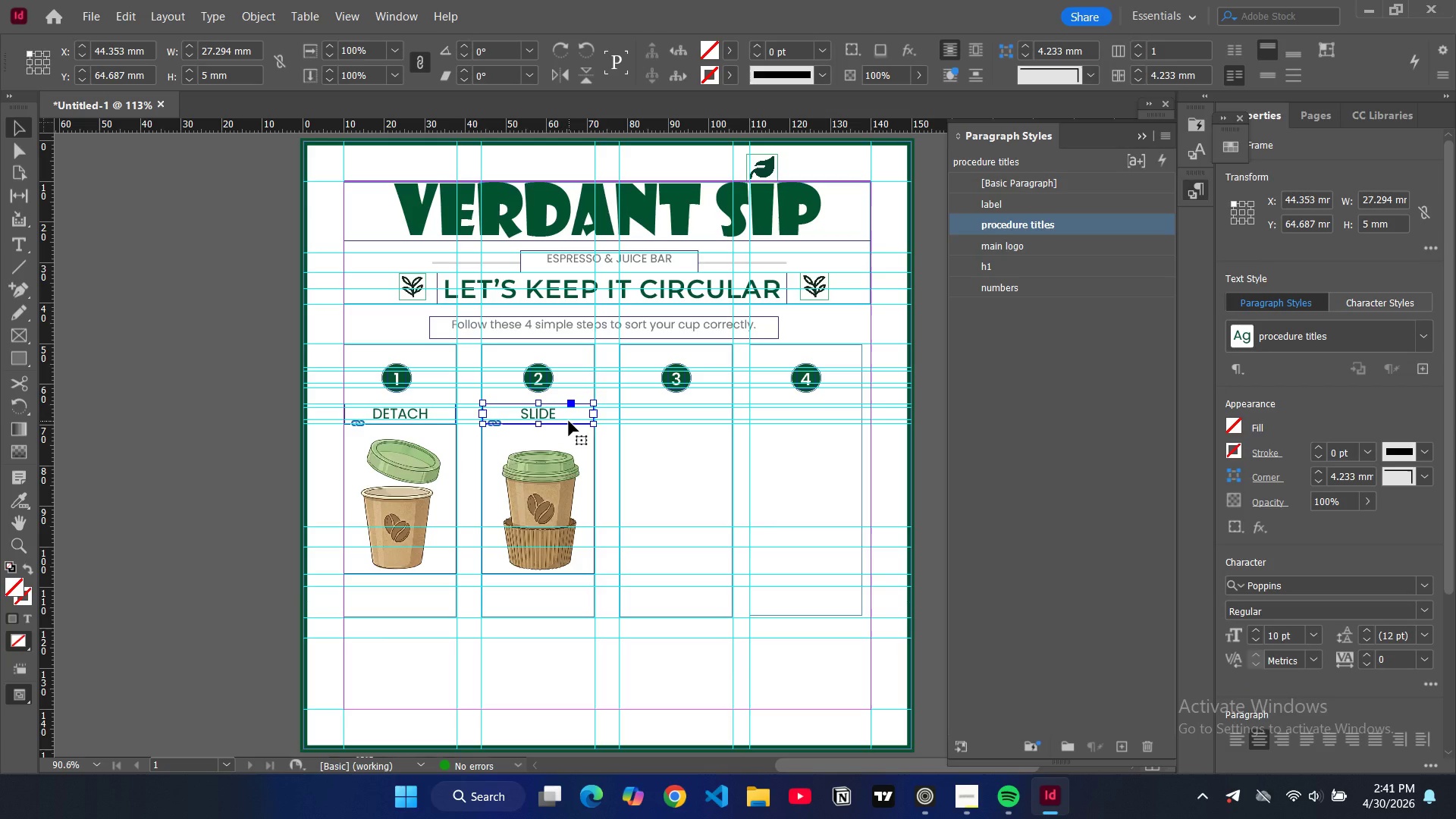 
key(Control+C)
 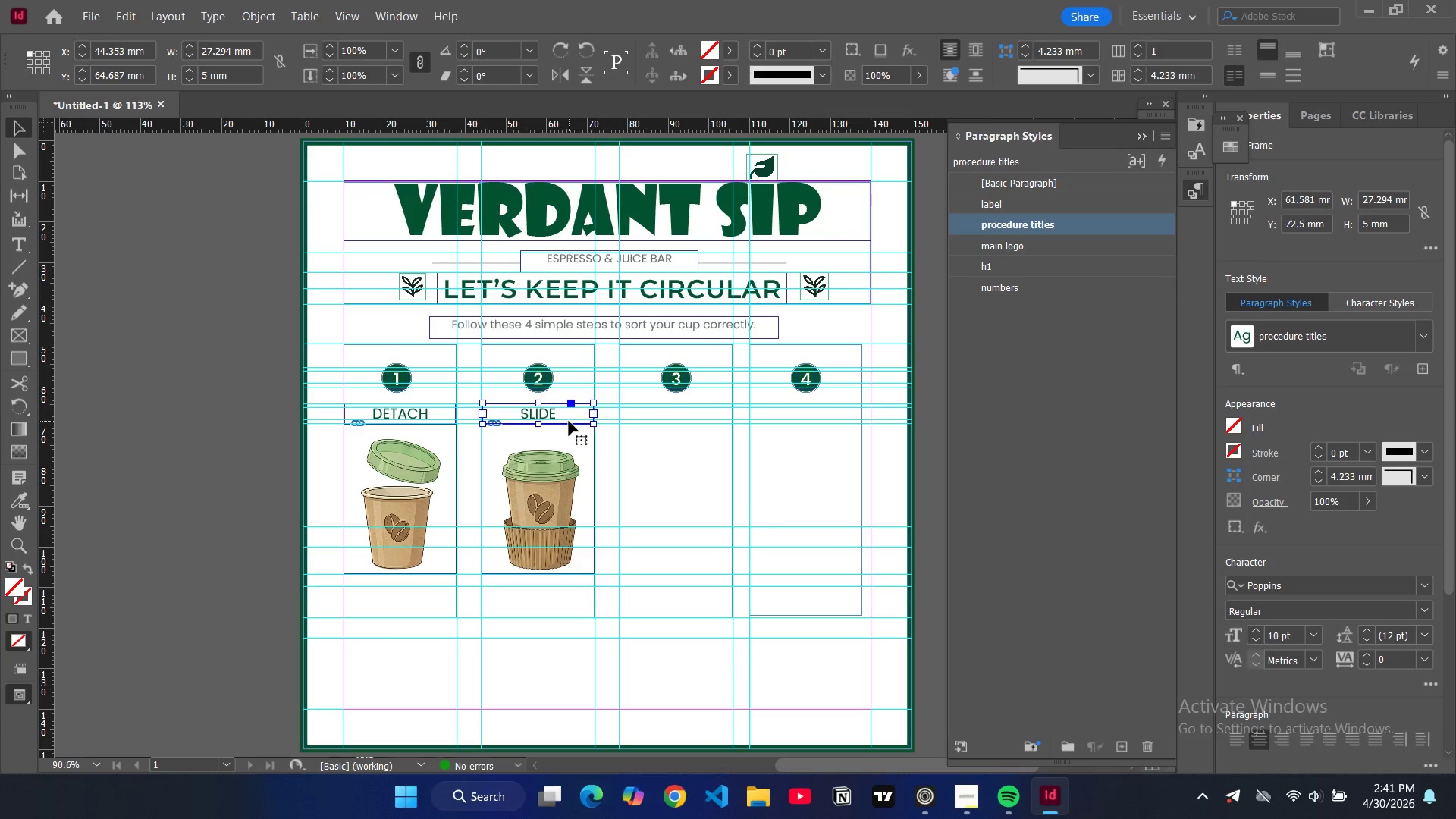 
key(Control+V)
 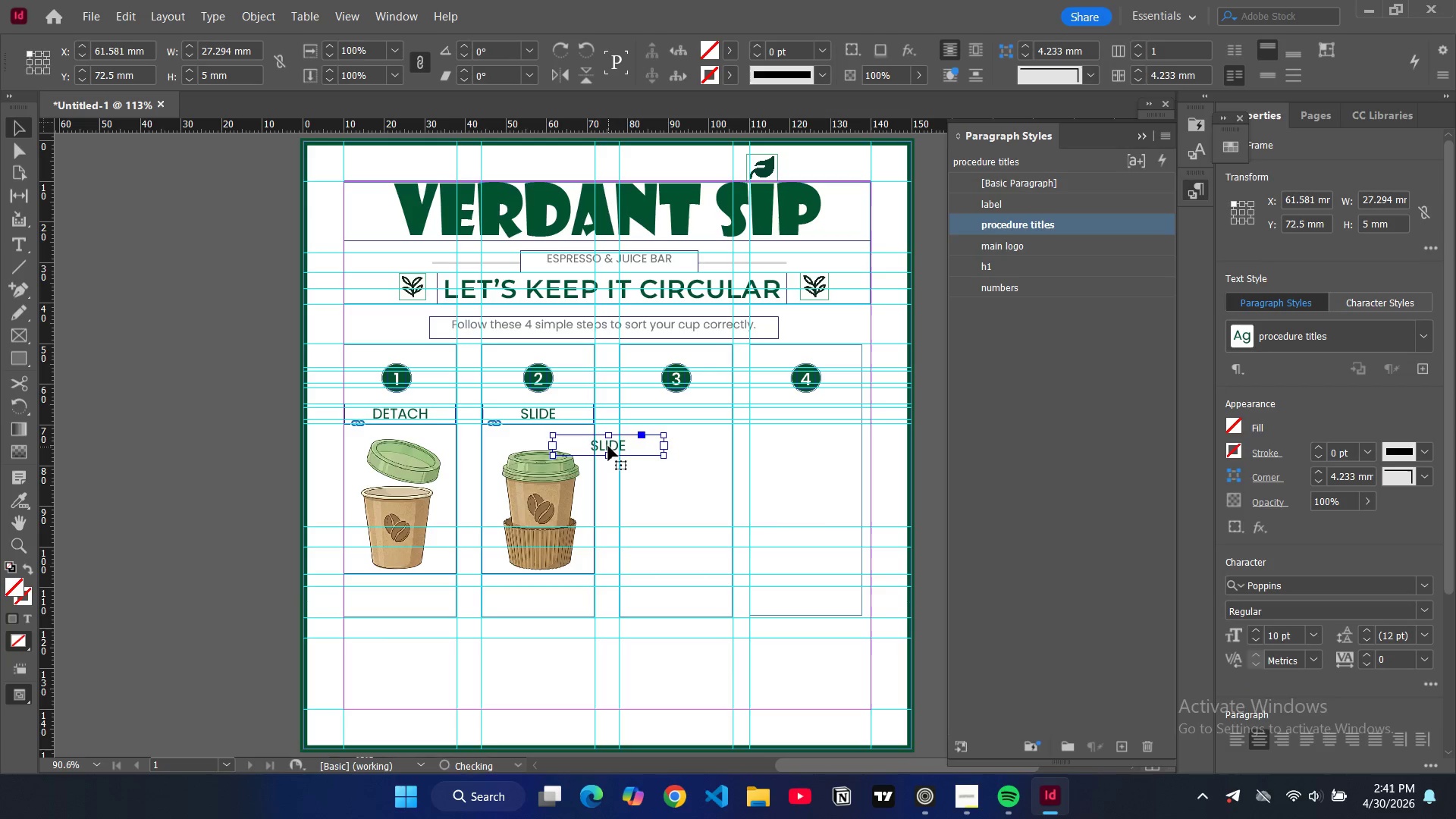 
left_click_drag(start_coordinate=[607, 445], to_coordinate=[675, 415])
 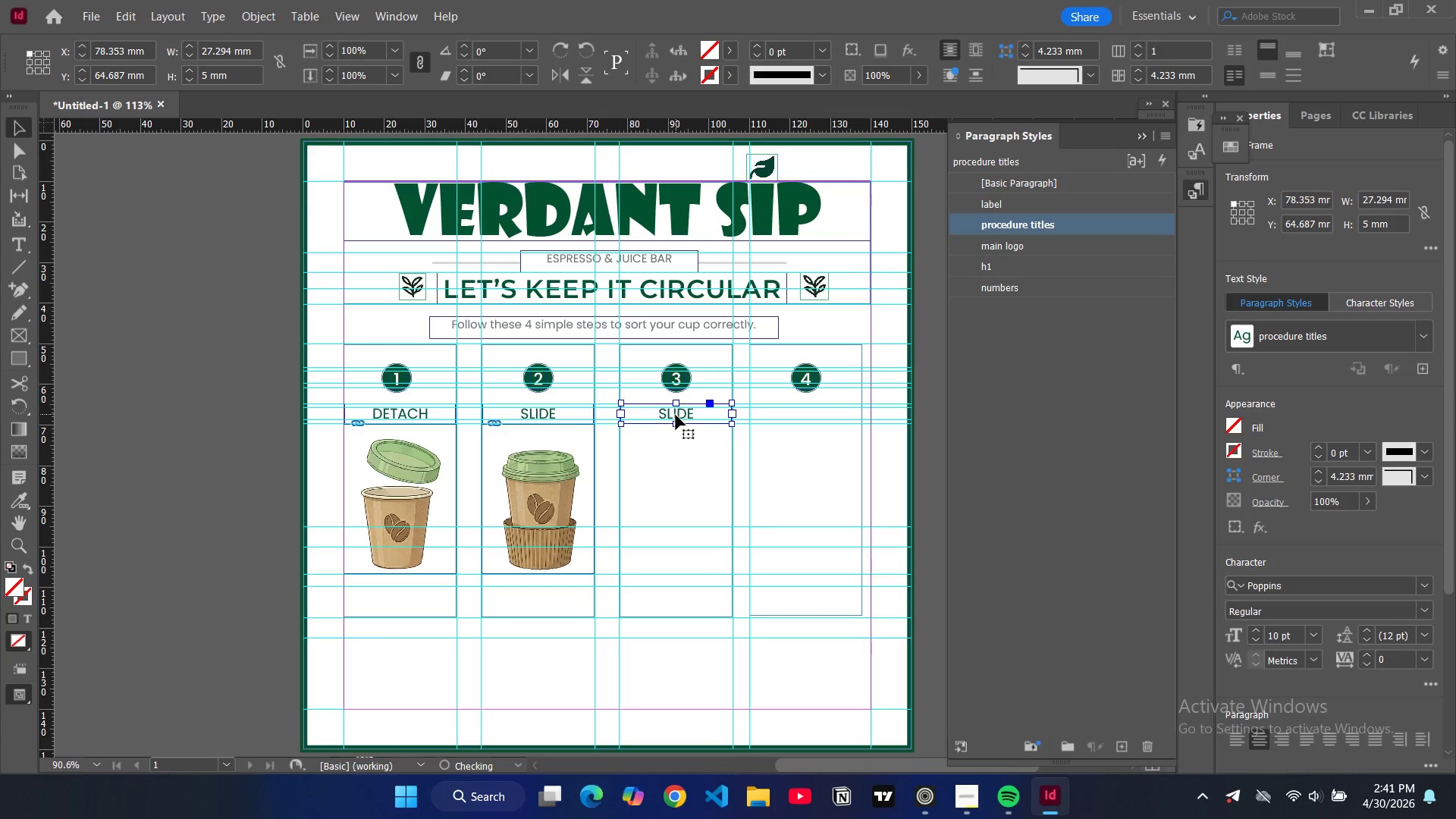 
double_click([676, 415])
 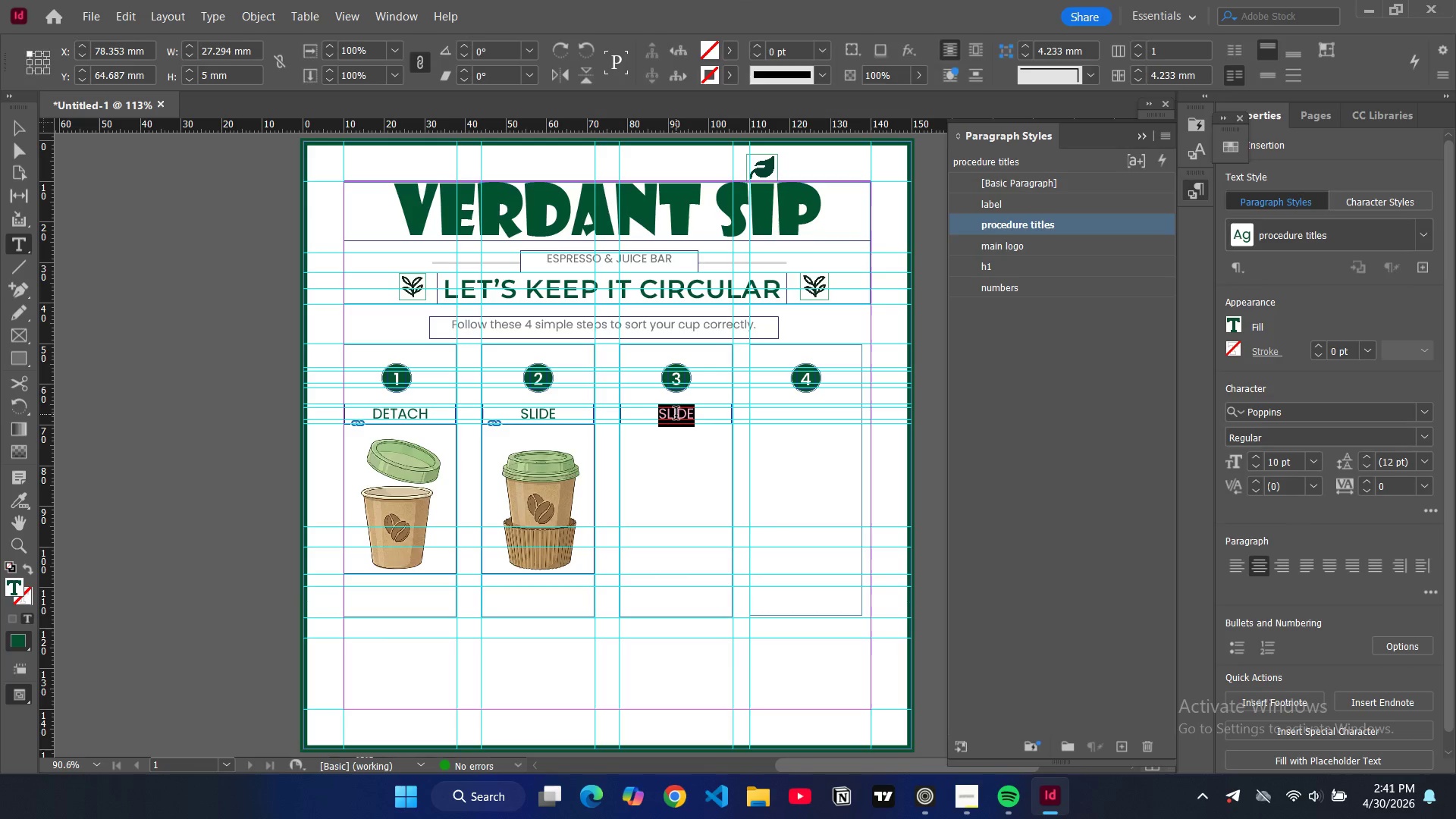 
double_click([676, 415])
 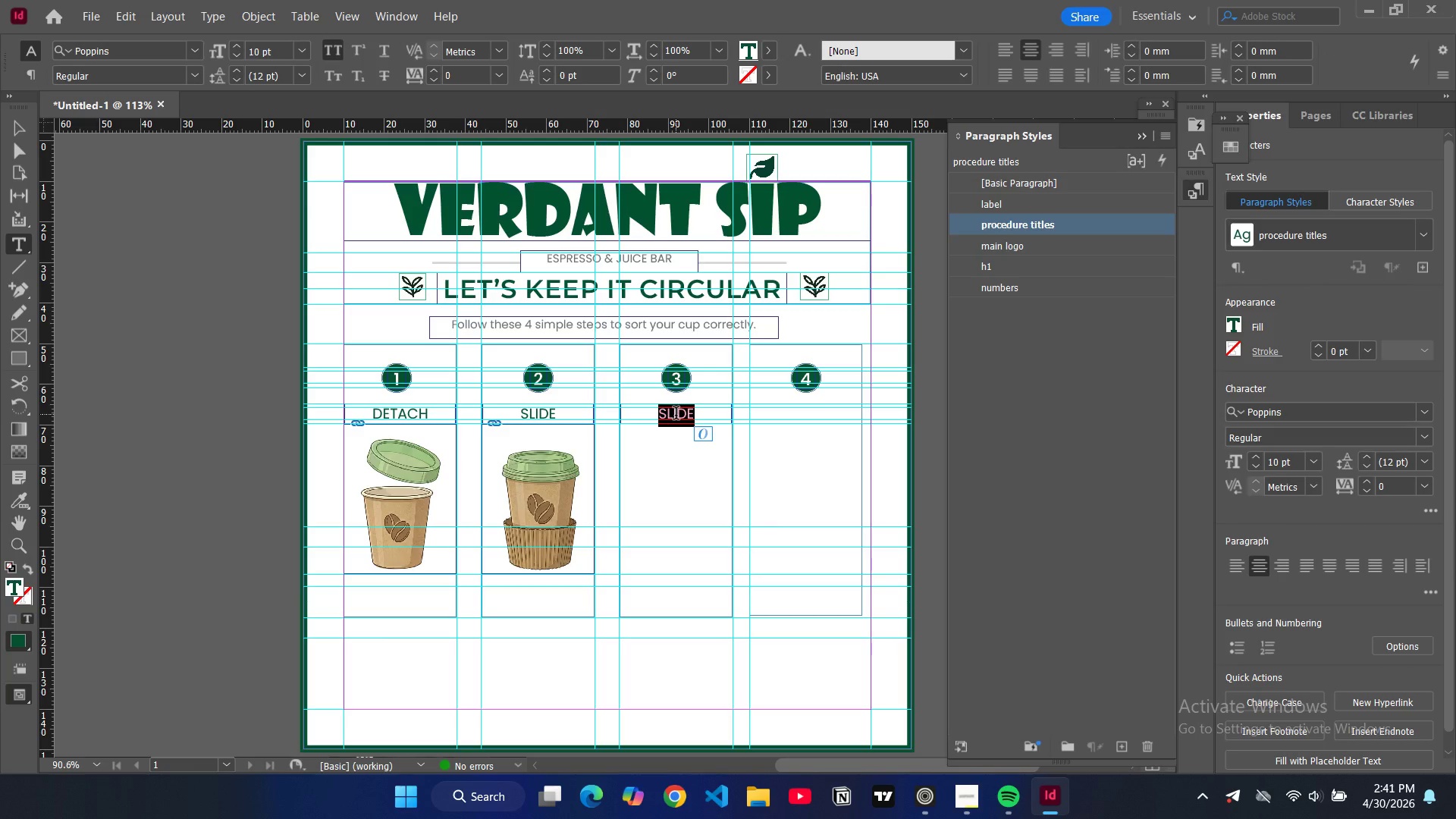 
type(rns)
 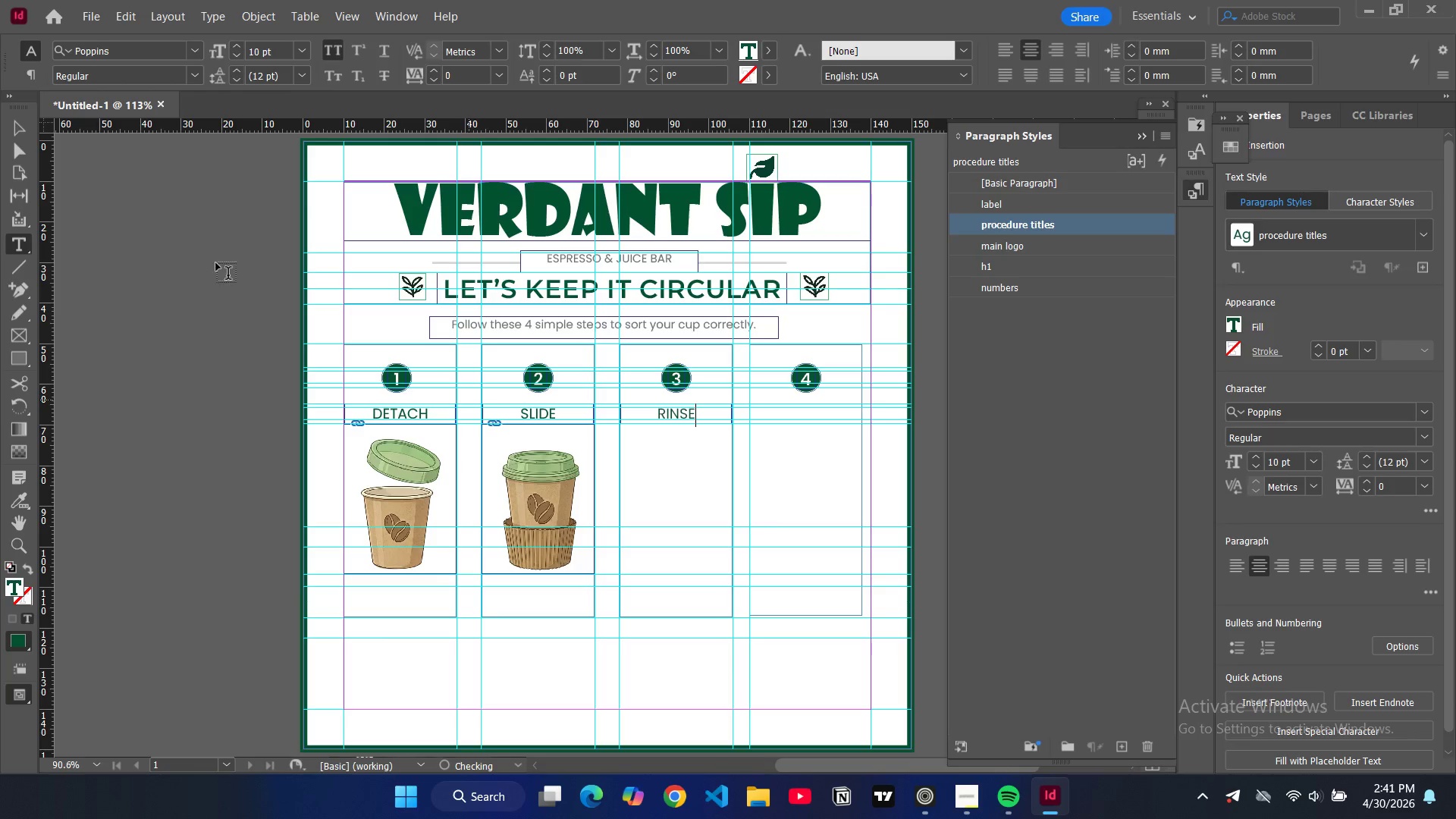 
hold_key(key=I, duration=0.34)
 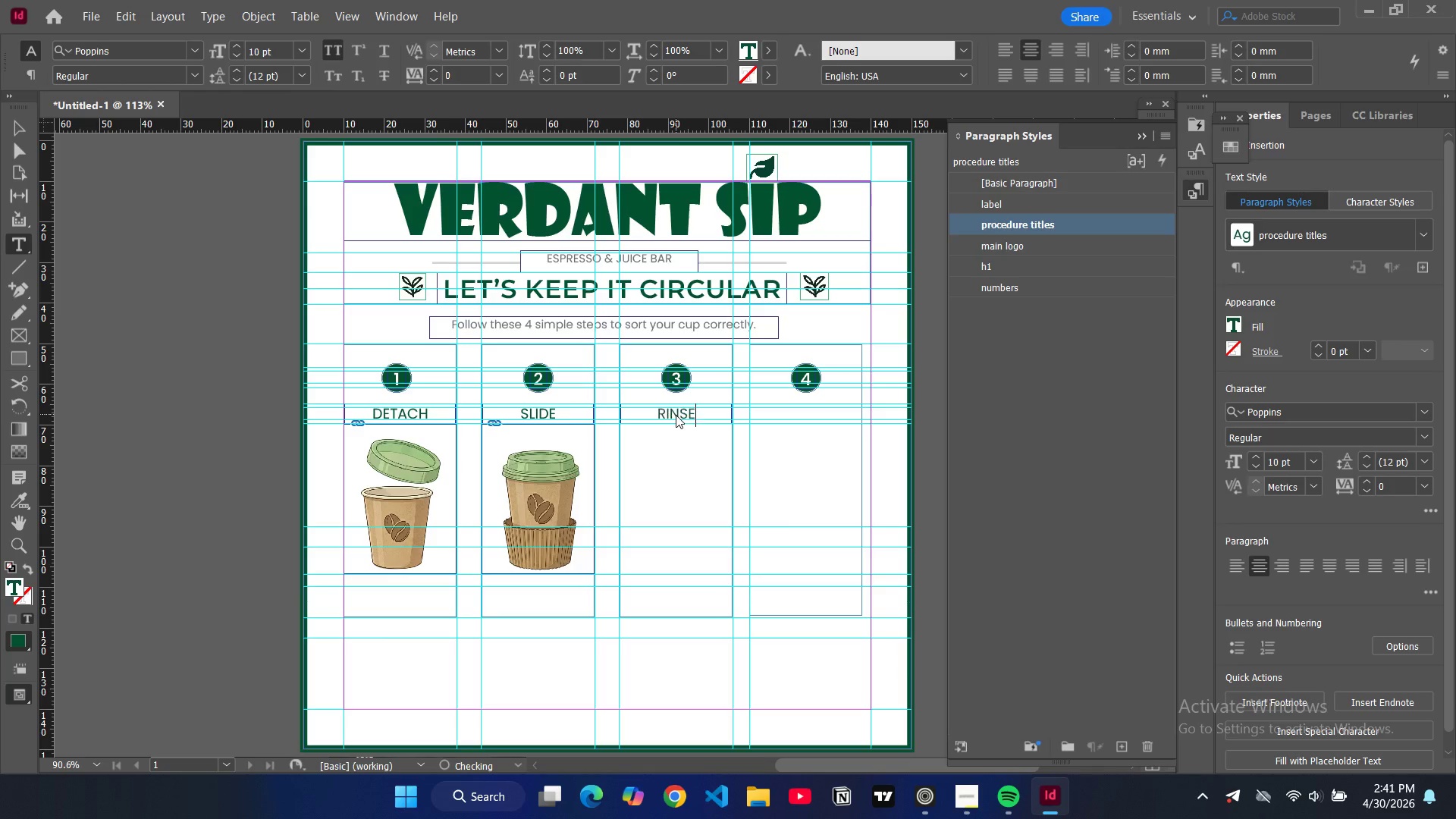 
left_click([27, 131])
 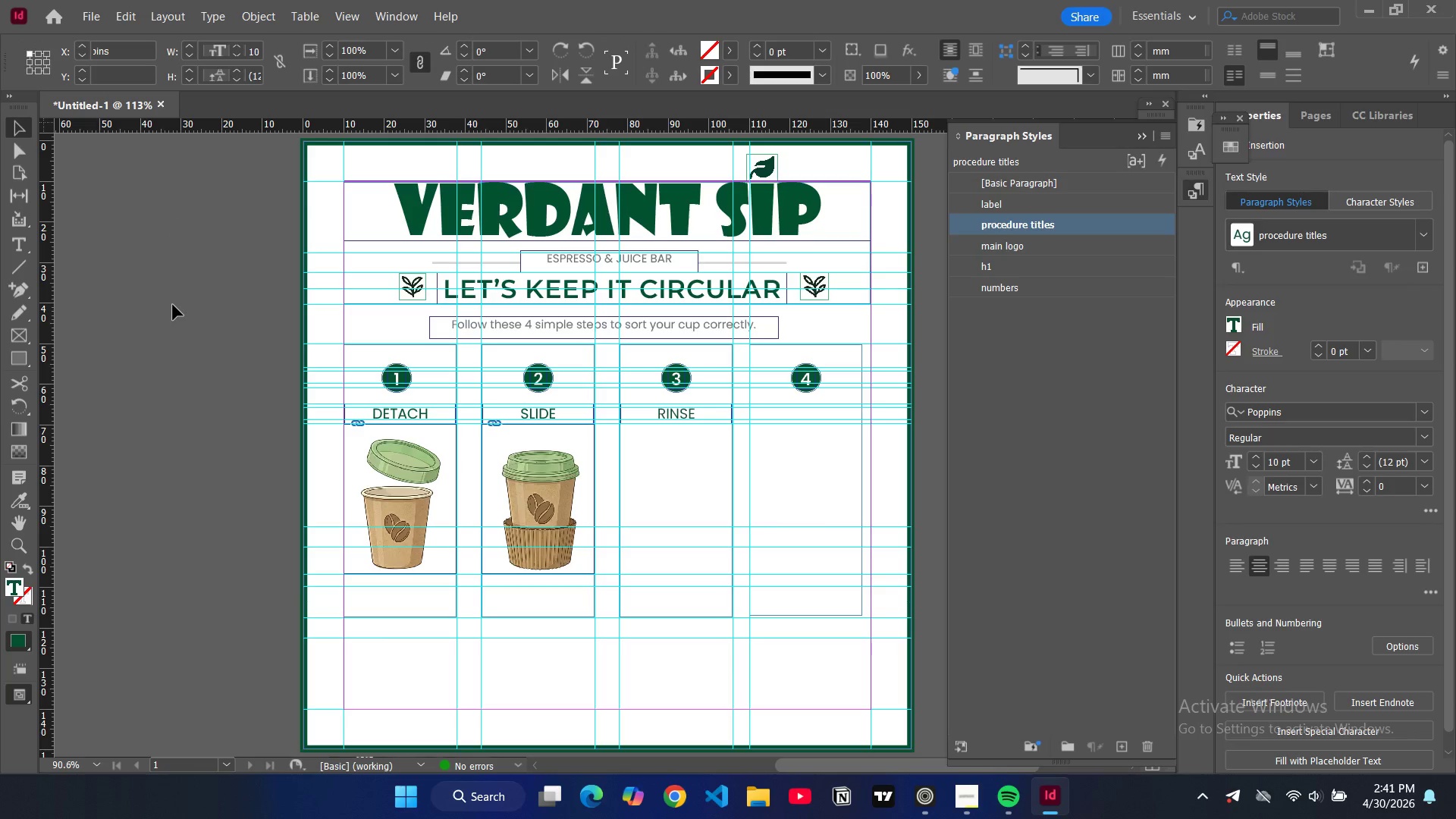 
left_click([173, 305])
 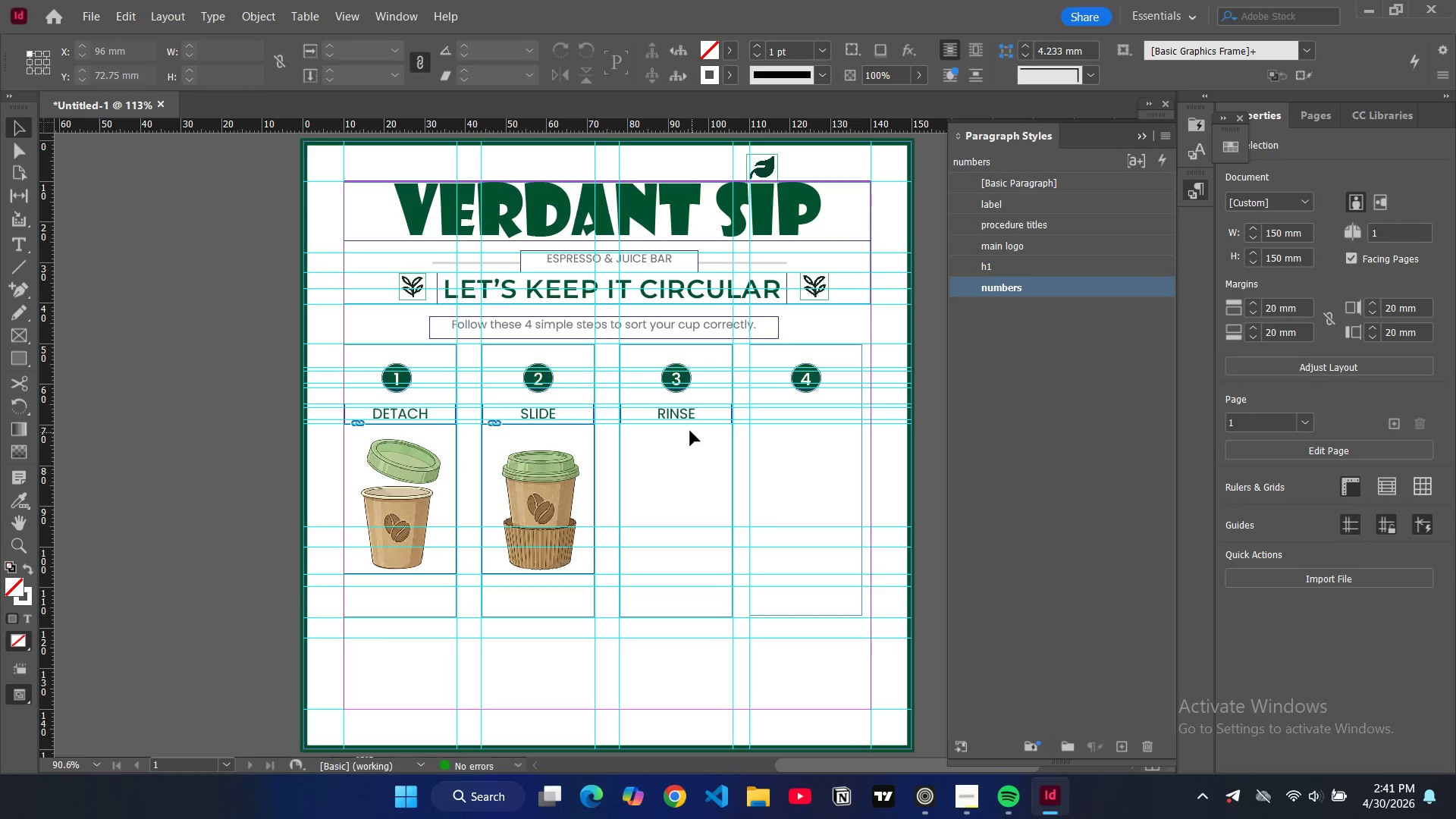 
left_click([692, 417])
 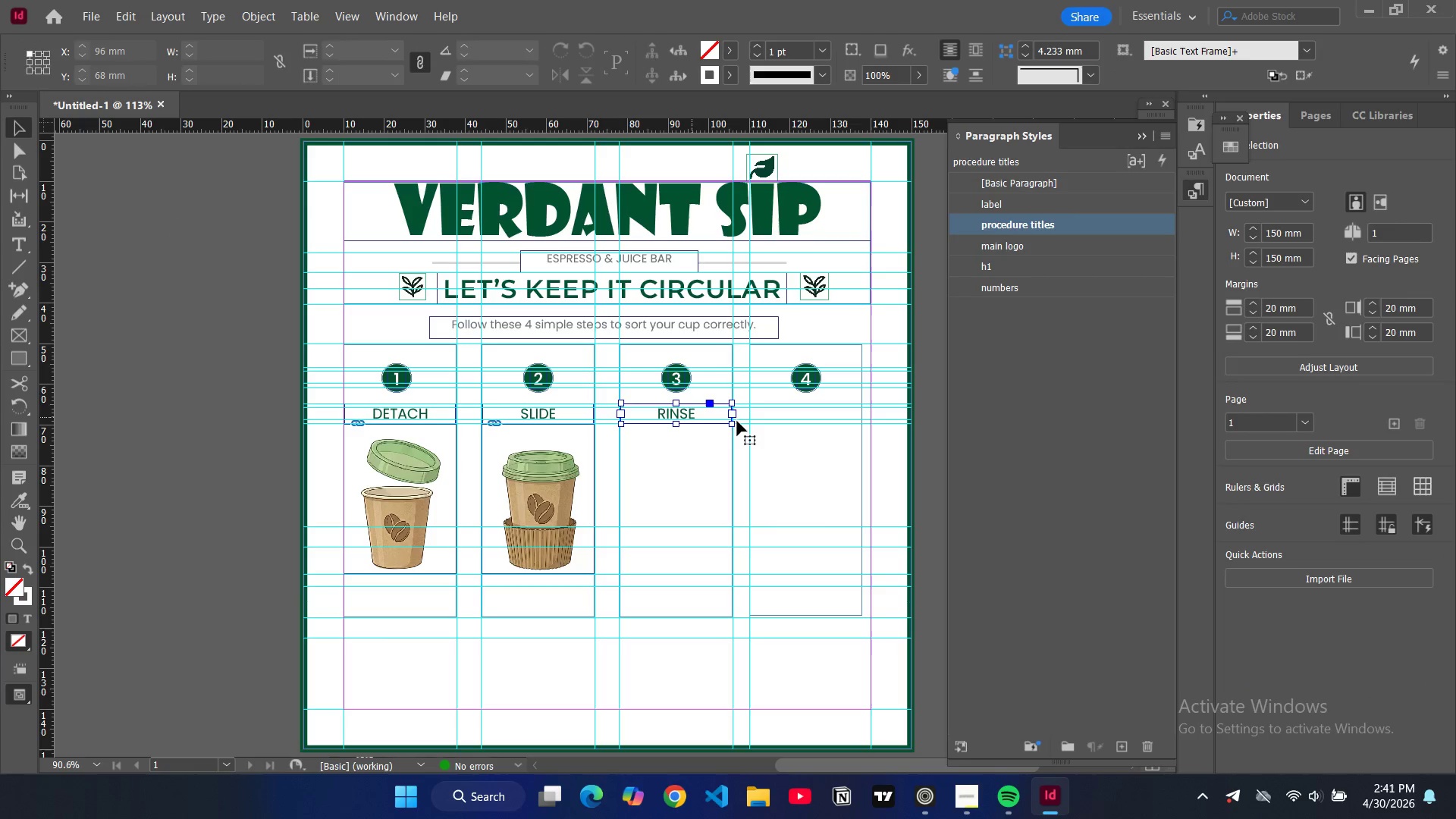 
key(Control+C)
 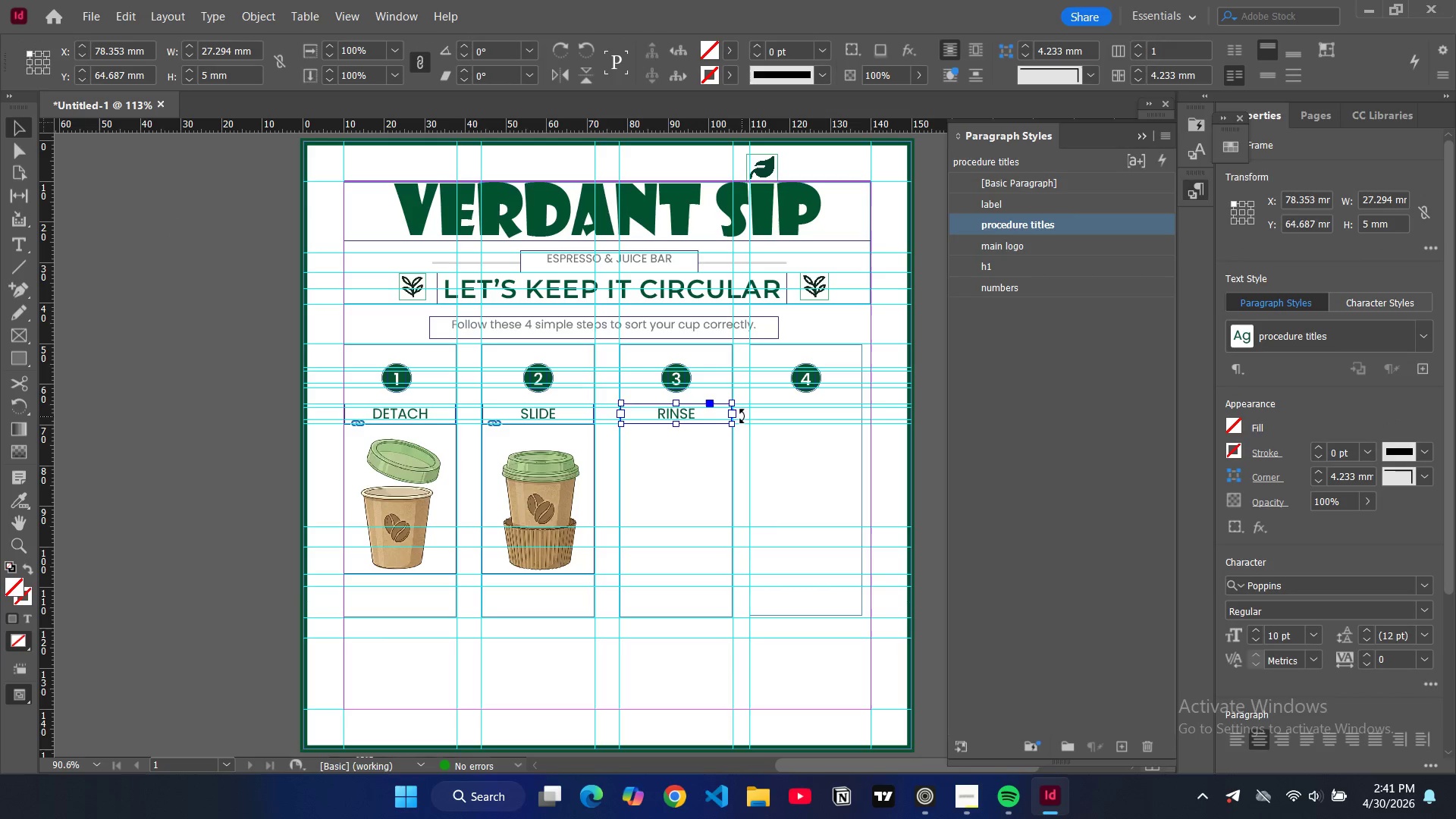 
key(Control+V)
 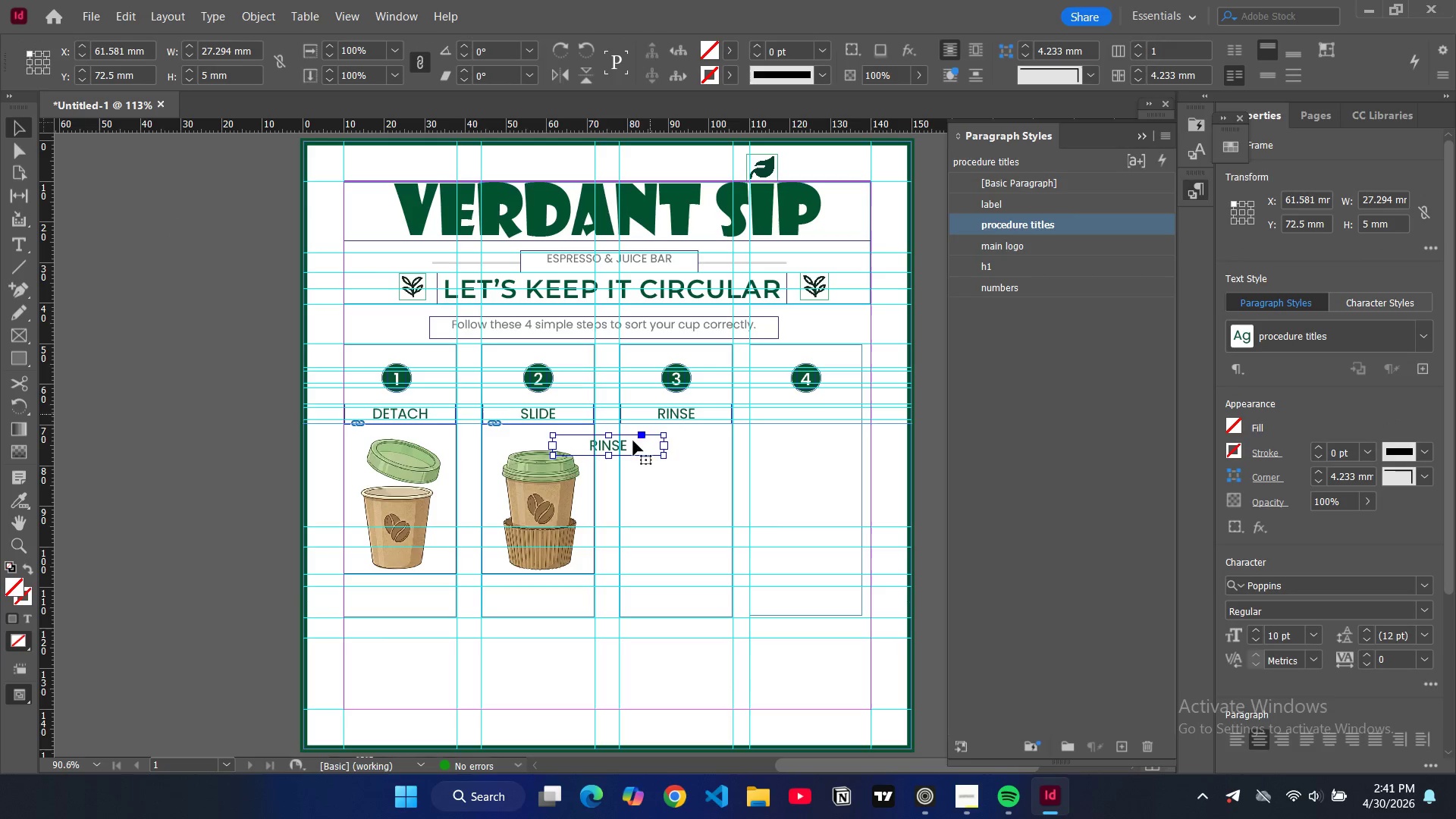 
left_click_drag(start_coordinate=[632, 443], to_coordinate=[833, 410])
 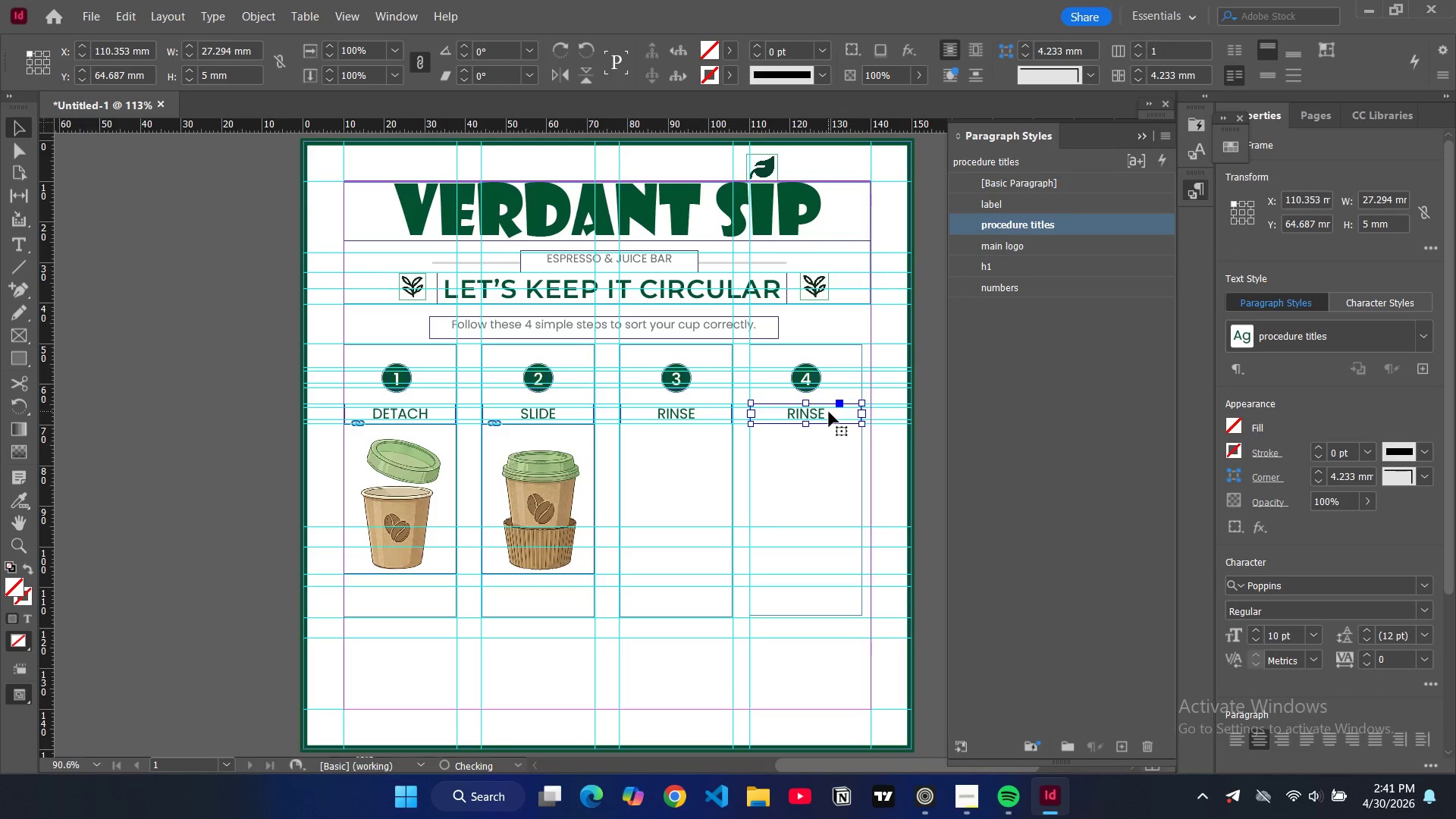 
double_click([829, 412])
 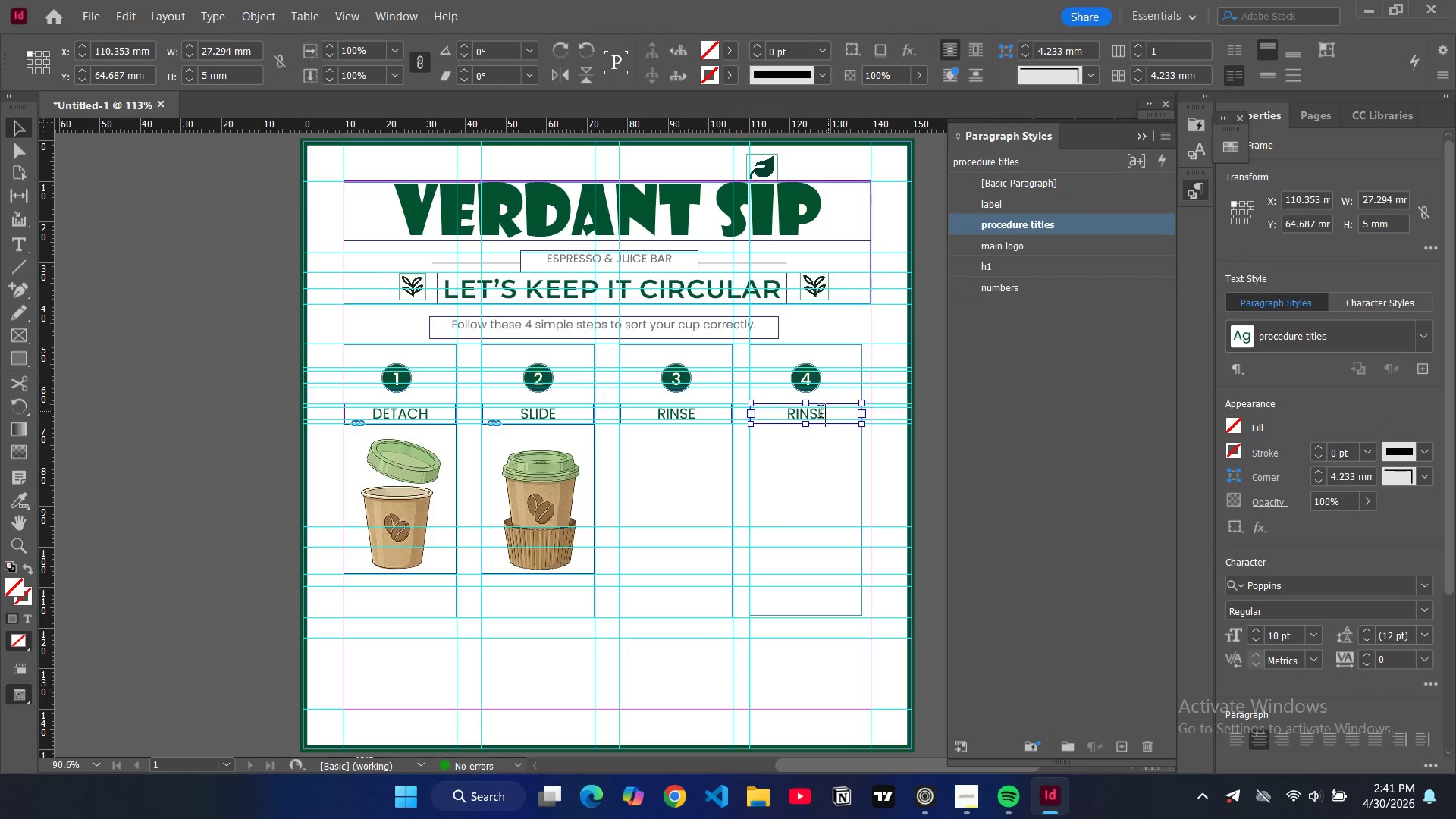 
triple_click([821, 413])
 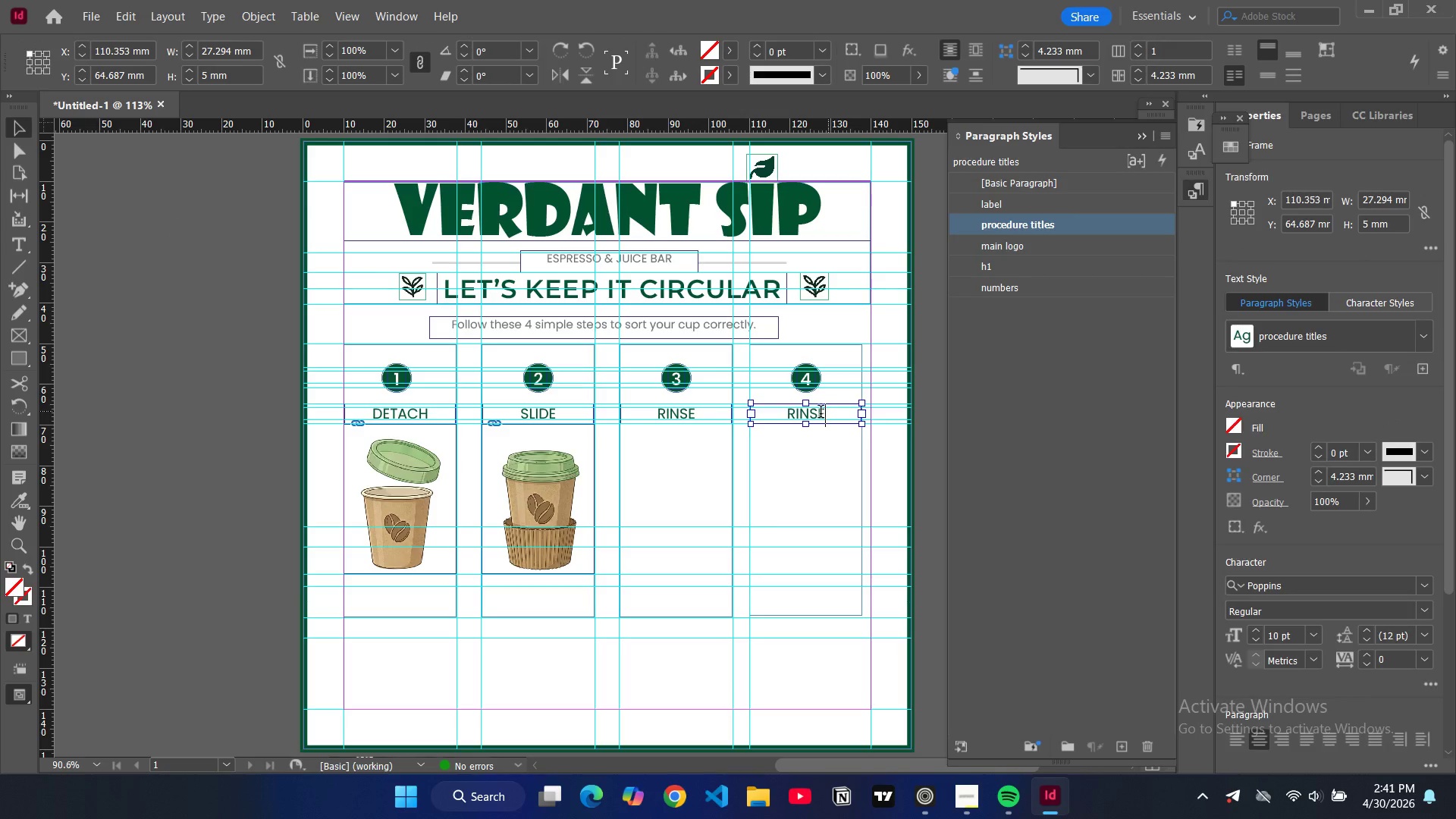 
triple_click([821, 413])
 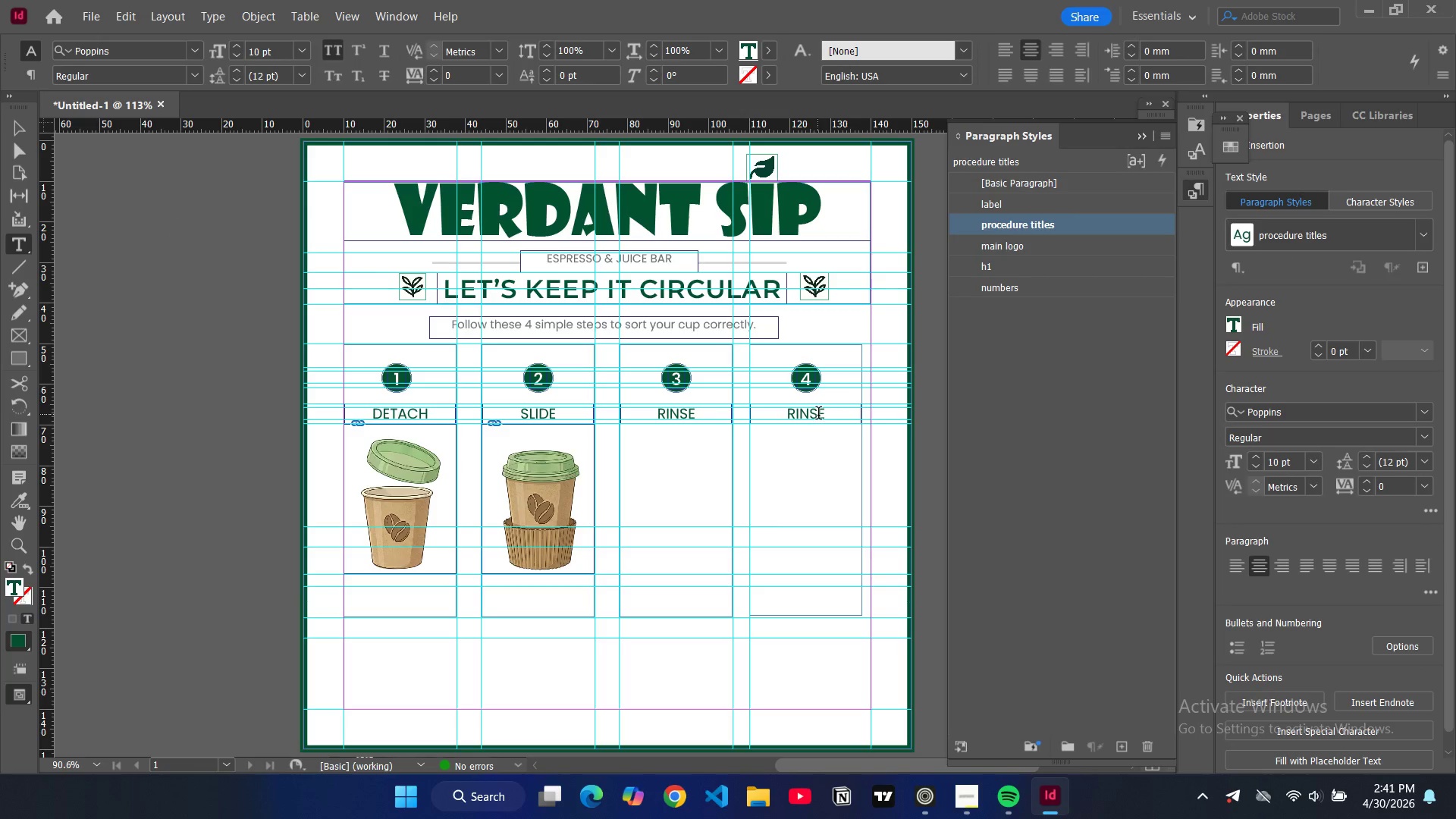 
double_click([818, 415])
 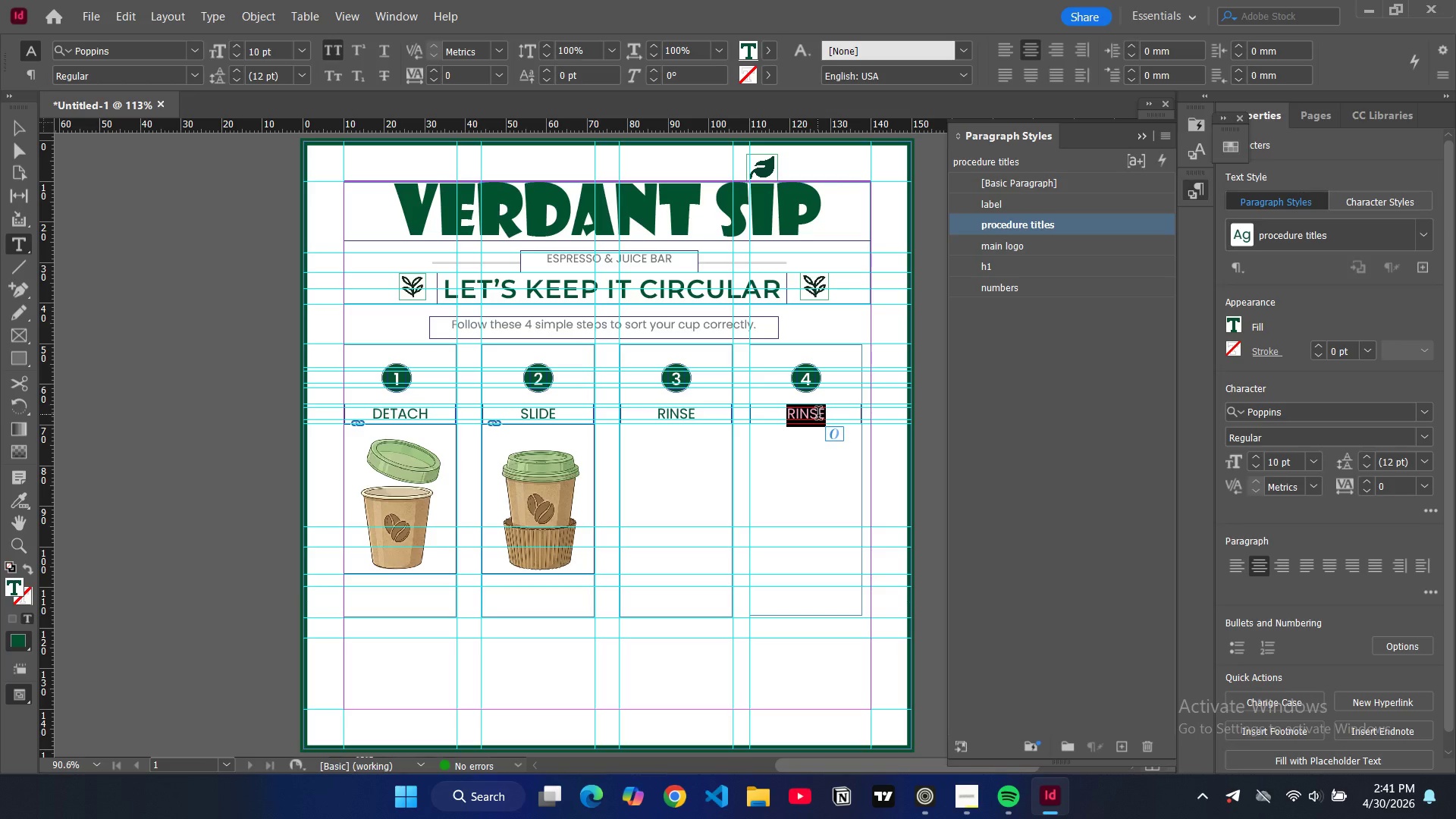 
type(compost)
 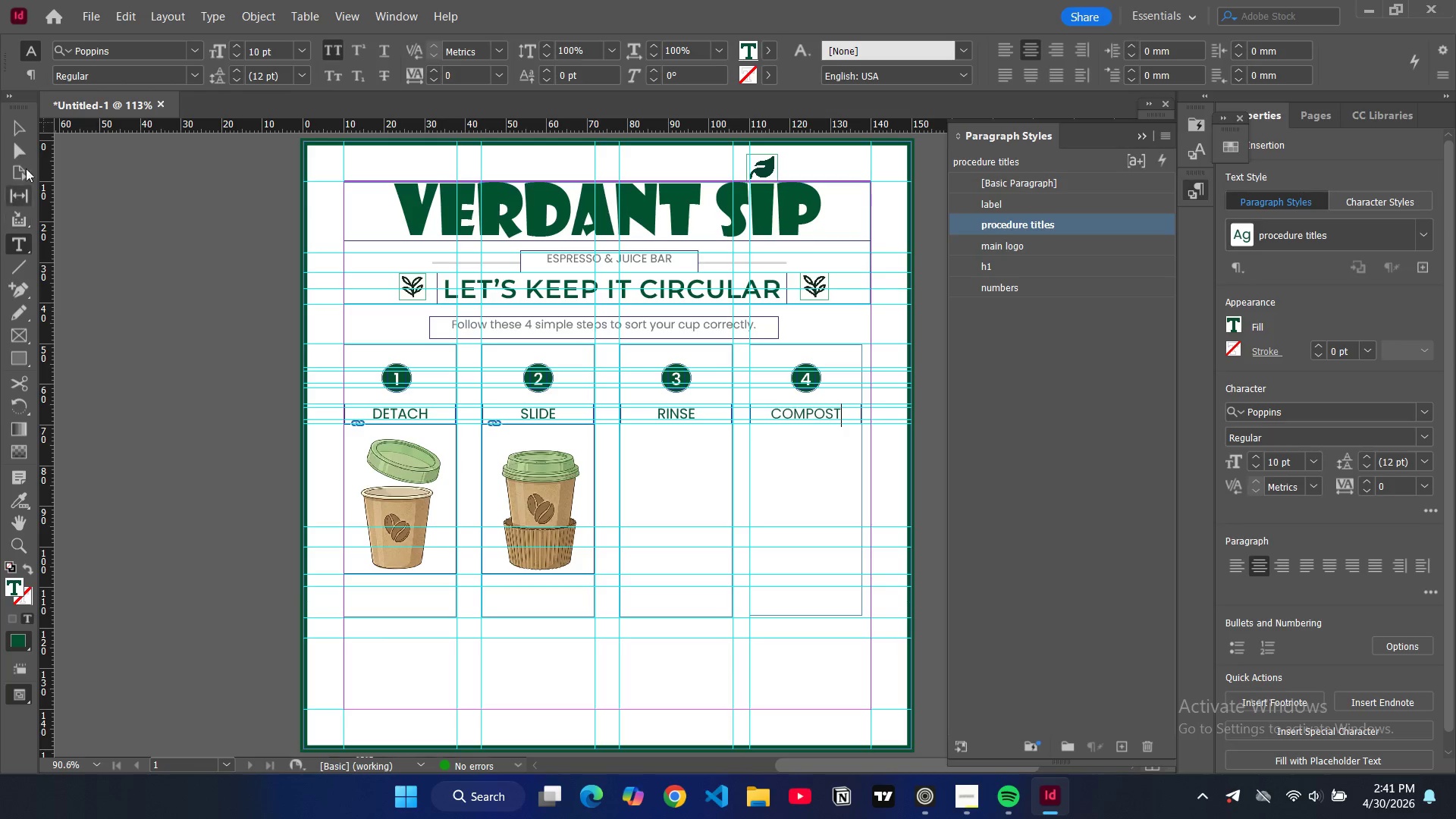 
left_click([23, 131])
 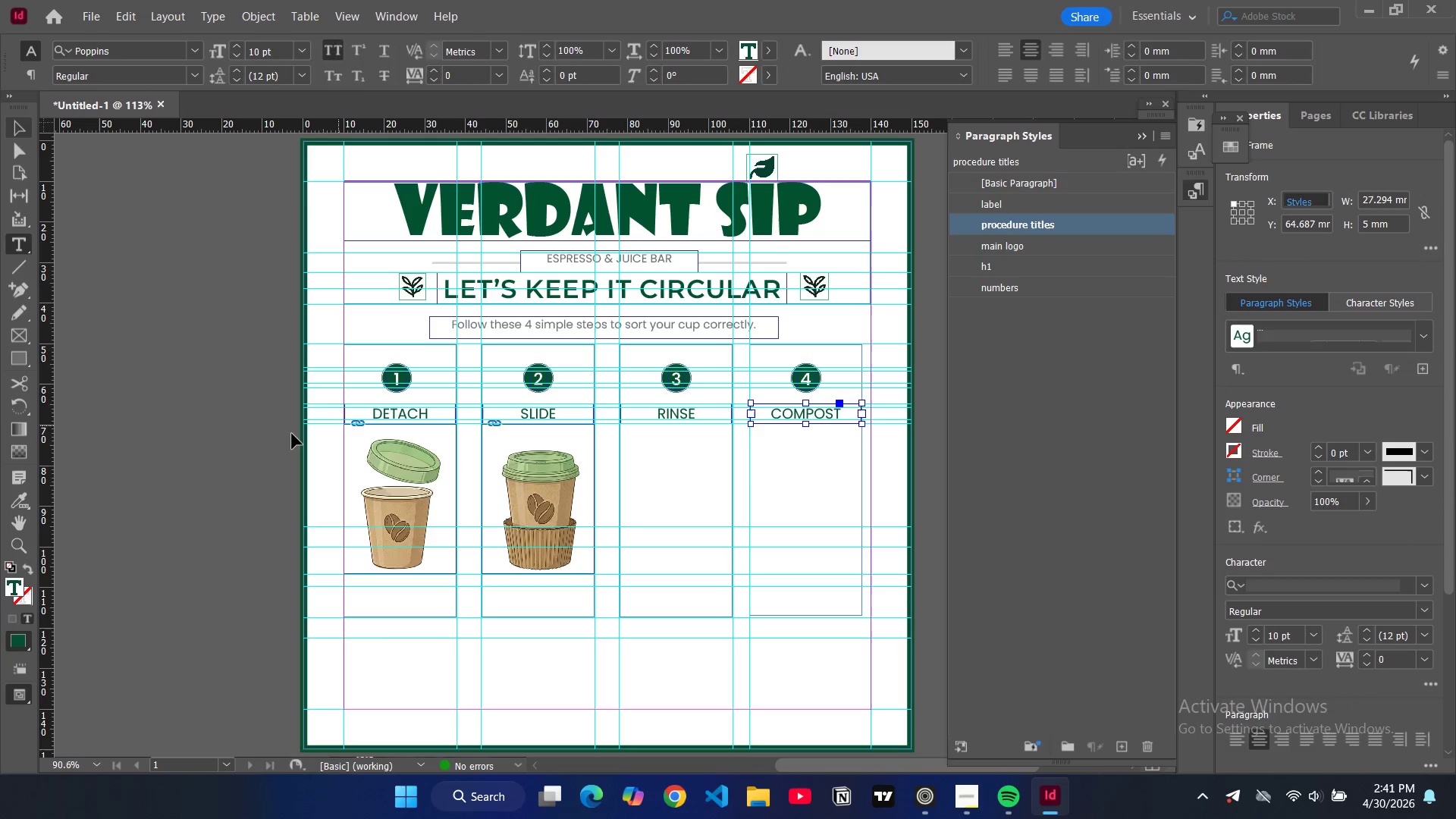 
left_click([292, 434])
 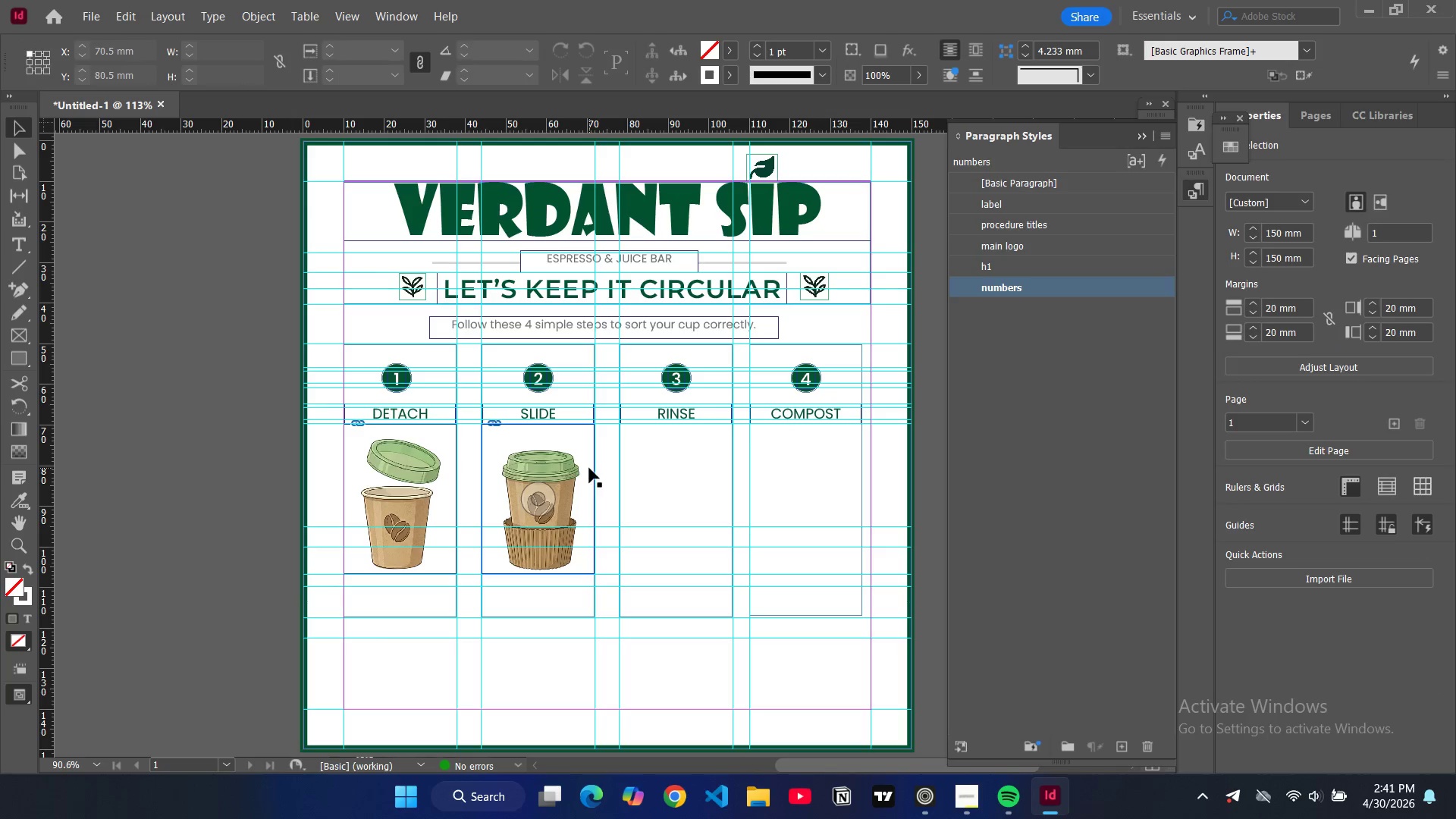 
left_click([584, 463])
 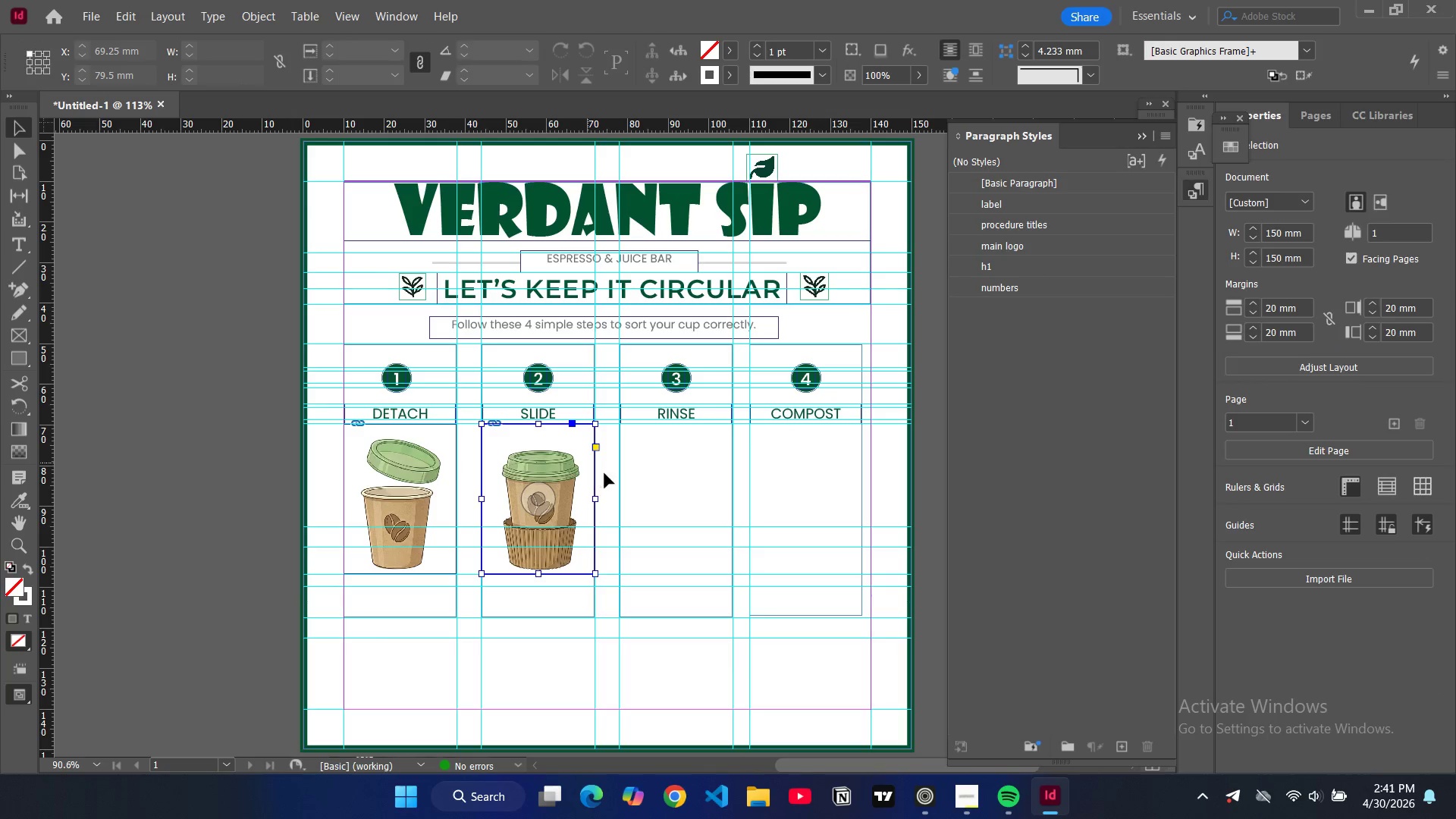 
key(Control+C)
 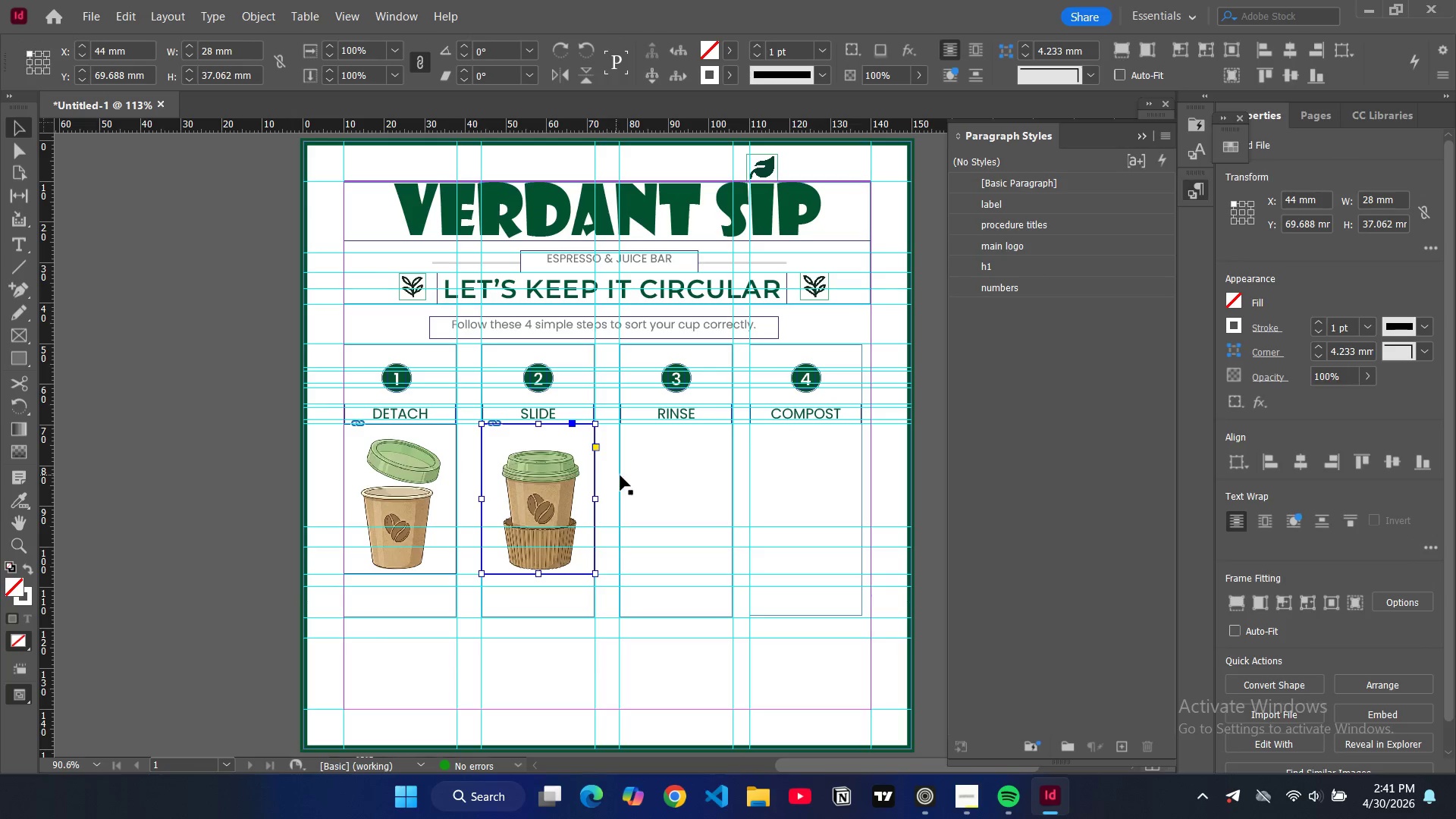 
key(Control+V)
 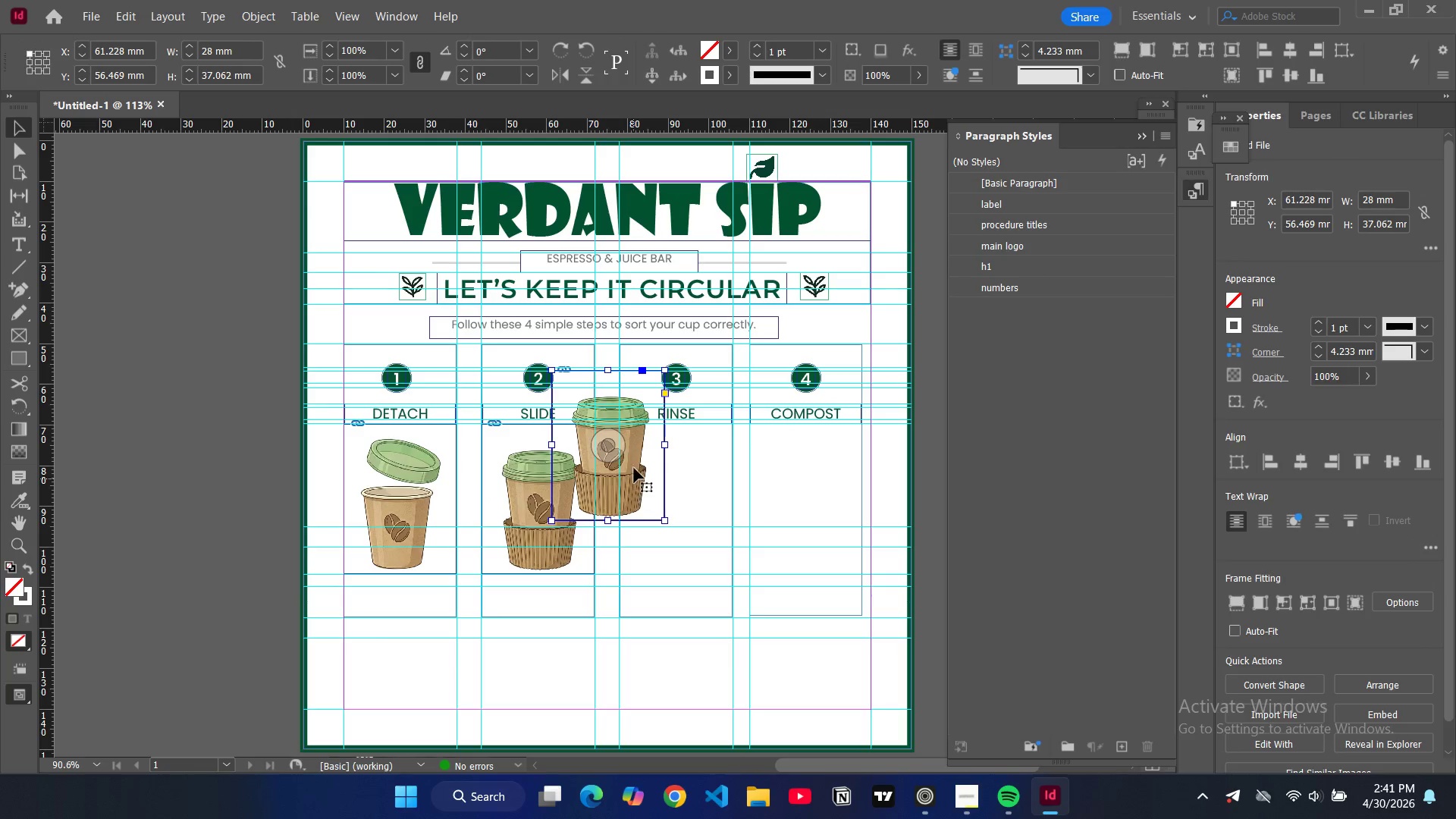 
left_click_drag(start_coordinate=[627, 450], to_coordinate=[695, 507])
 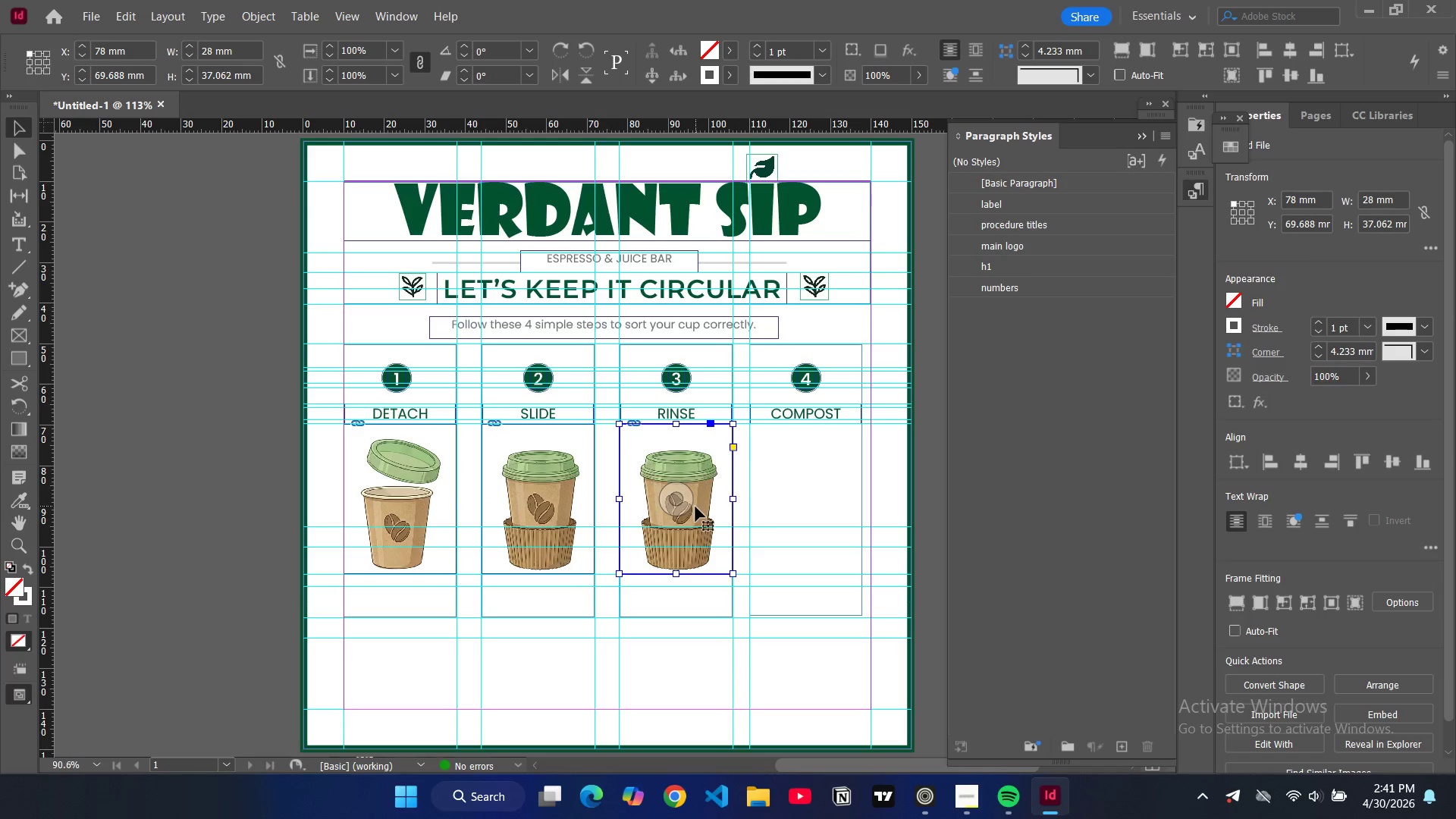 
key(Control+V)
 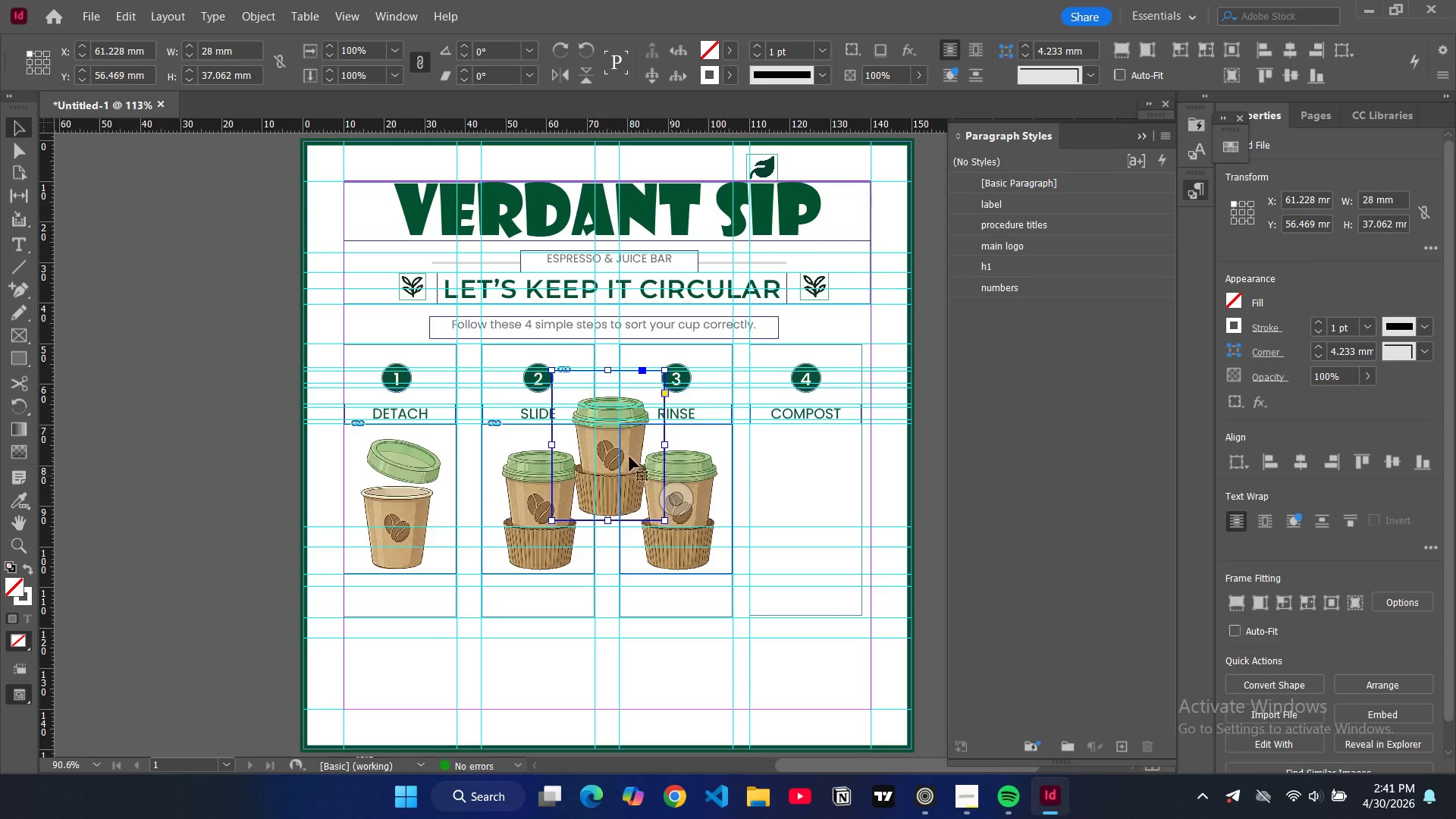 
left_click_drag(start_coordinate=[620, 438], to_coordinate=[821, 495])
 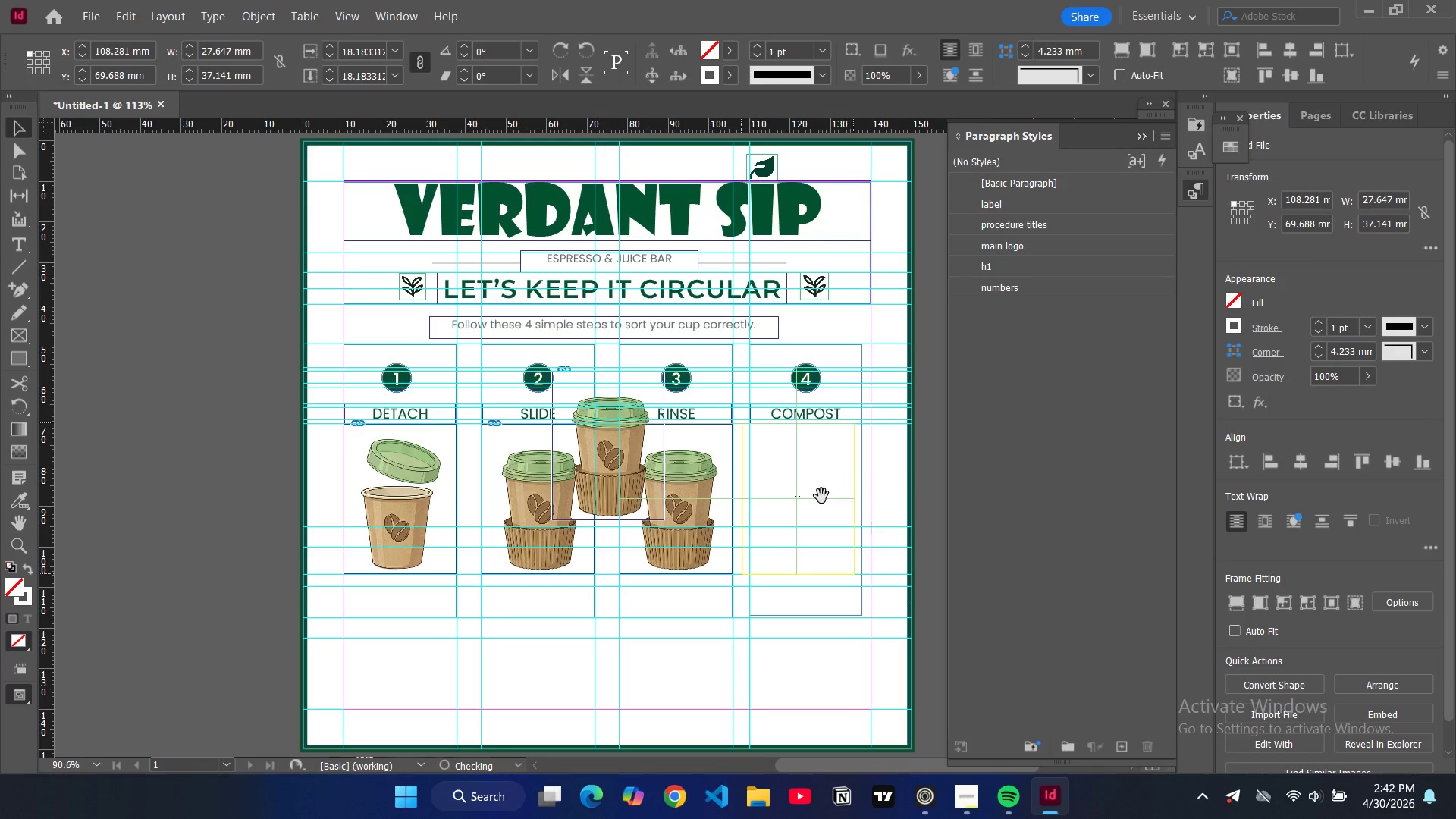 
key(Control+Z)
 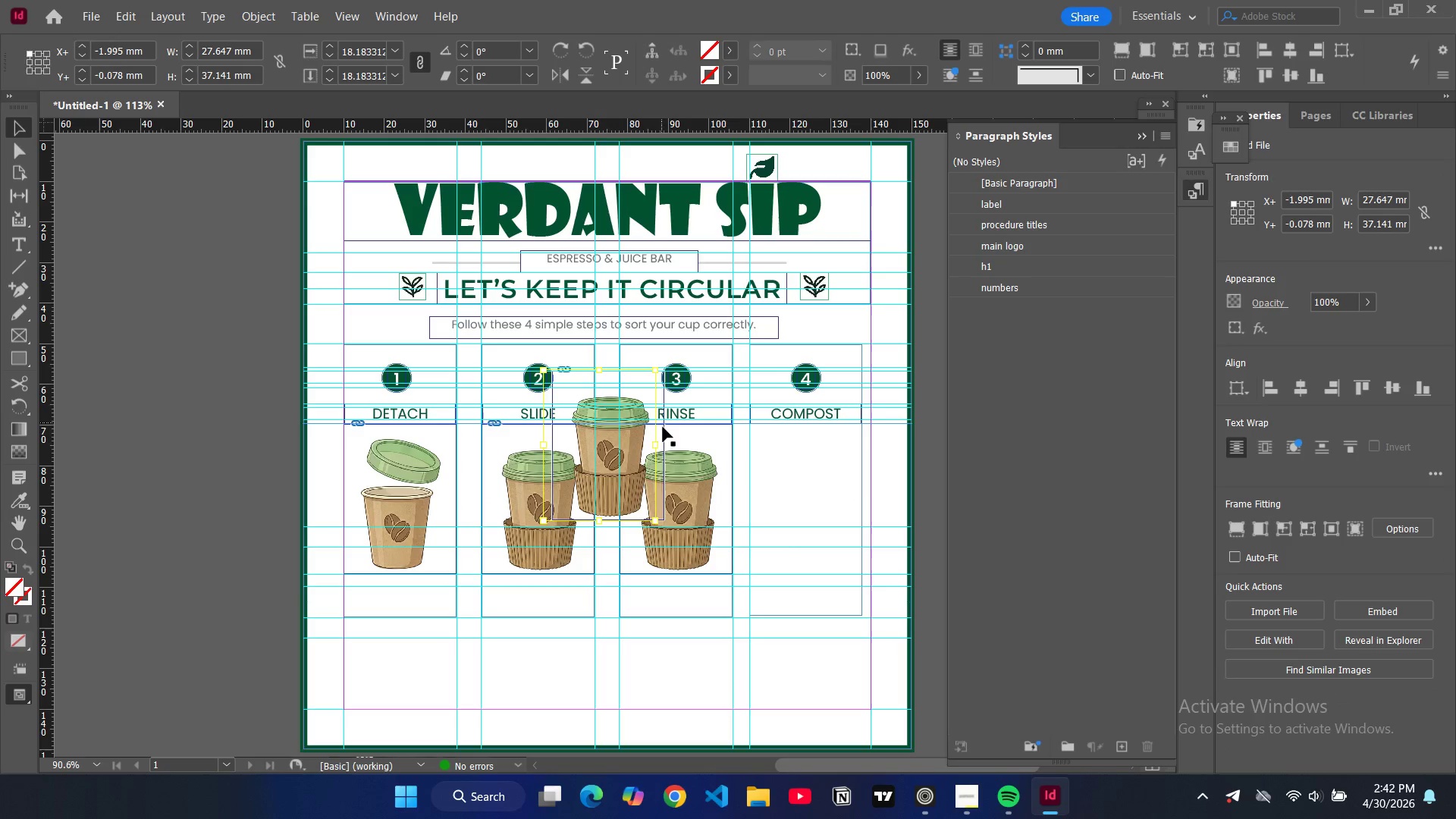 
left_click([664, 434])
 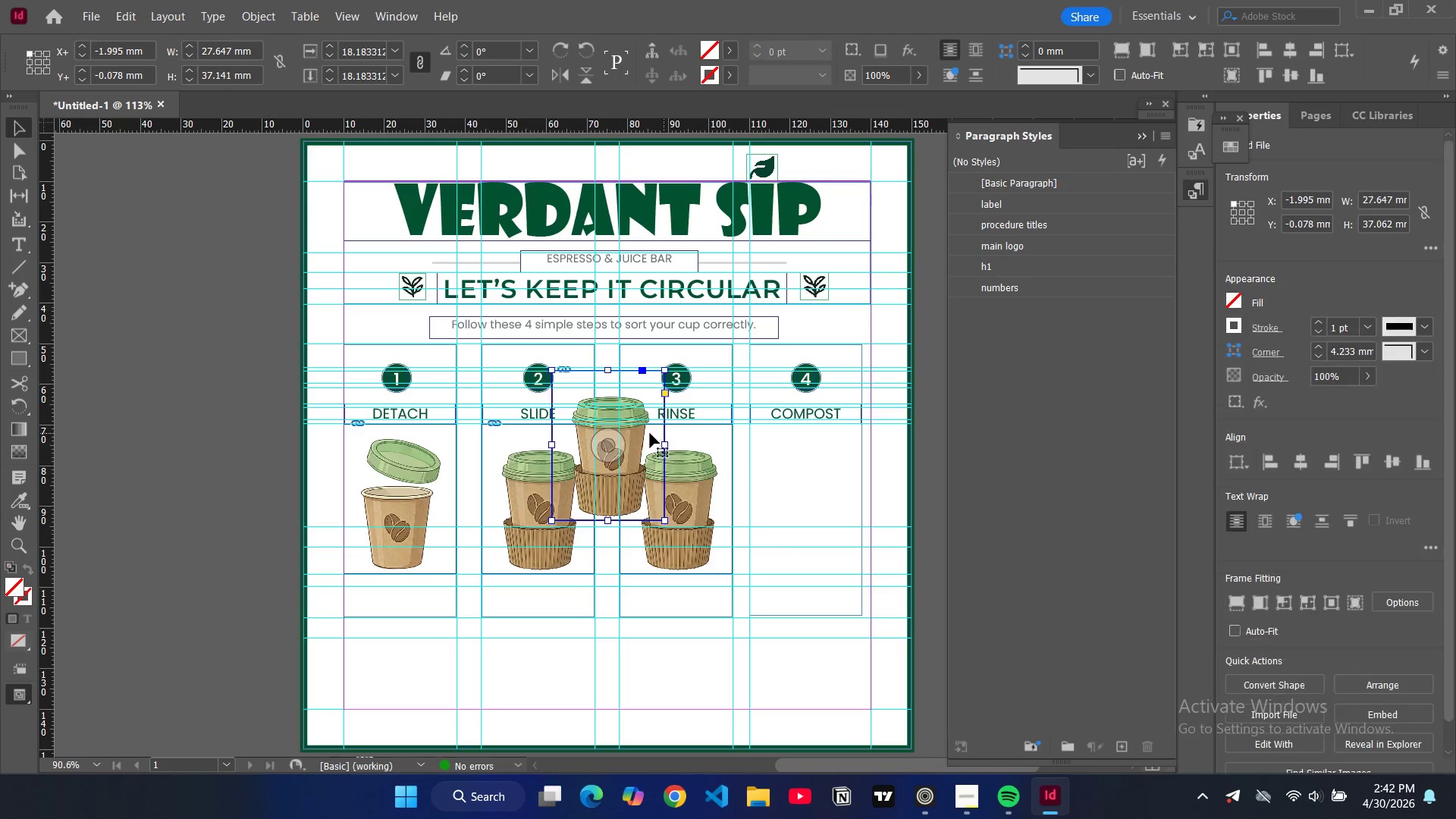 
left_click_drag(start_coordinate=[649, 433], to_coordinate=[848, 485])
 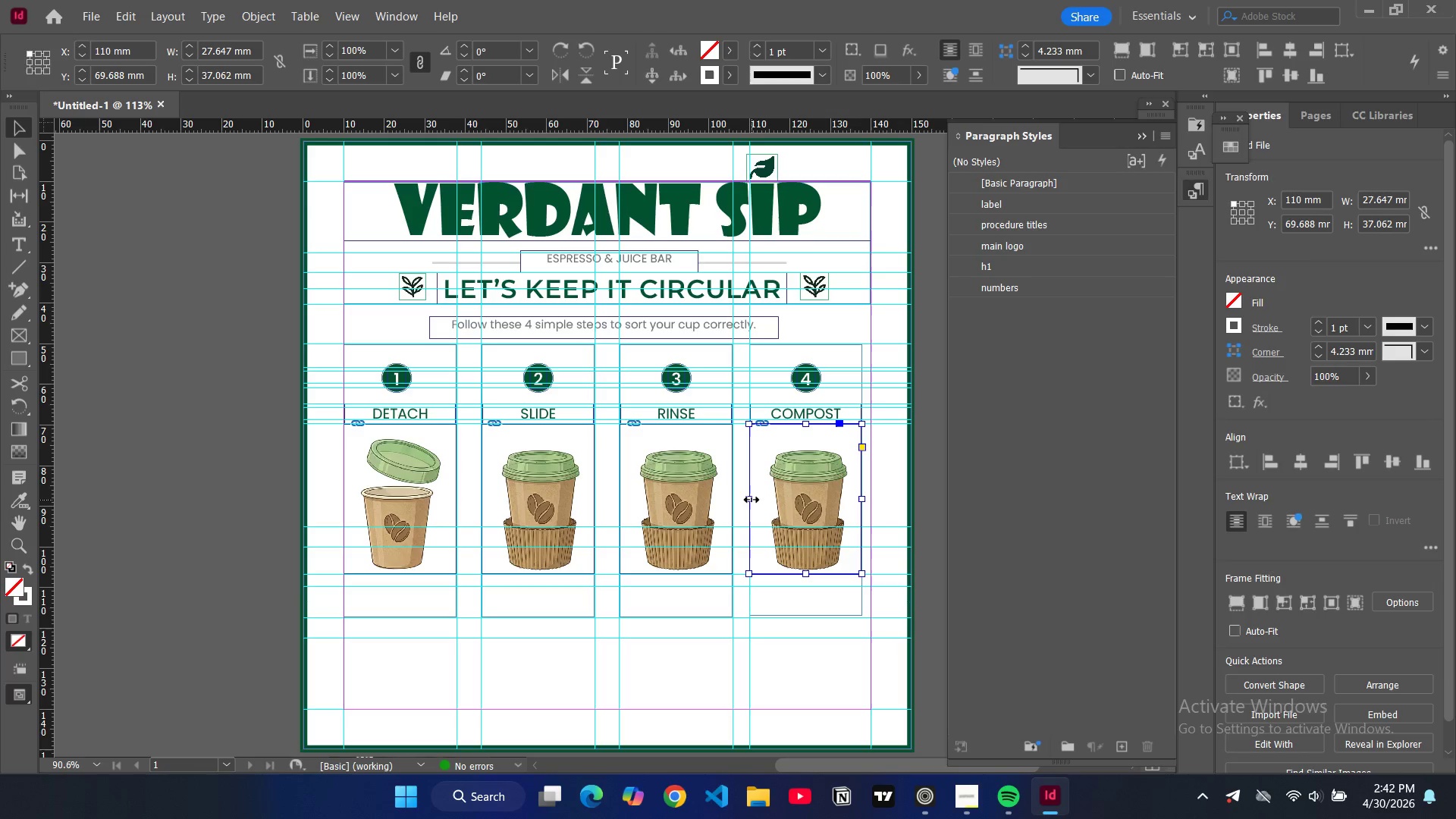 
left_click([752, 500])
 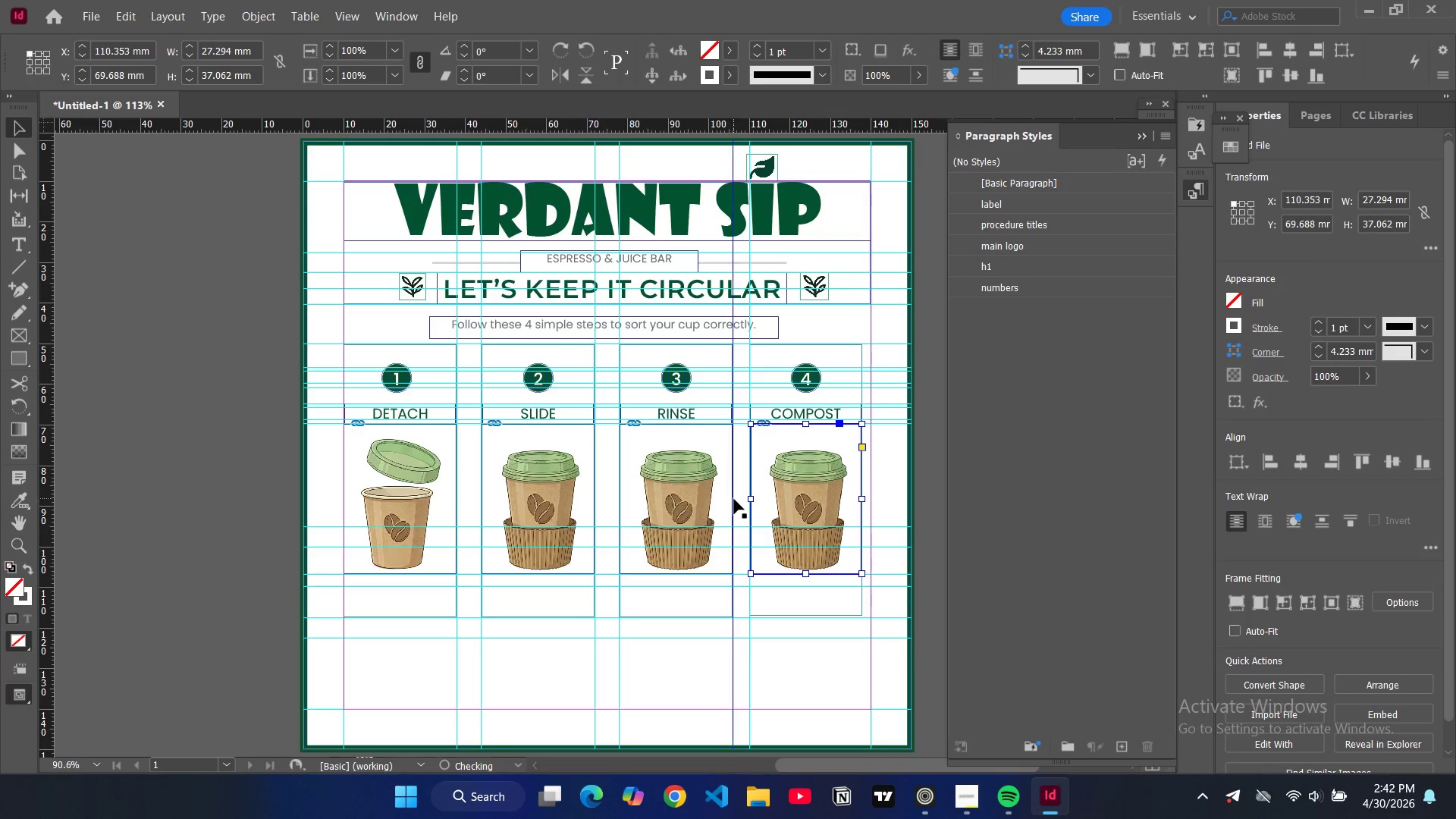 
left_click([730, 496])
 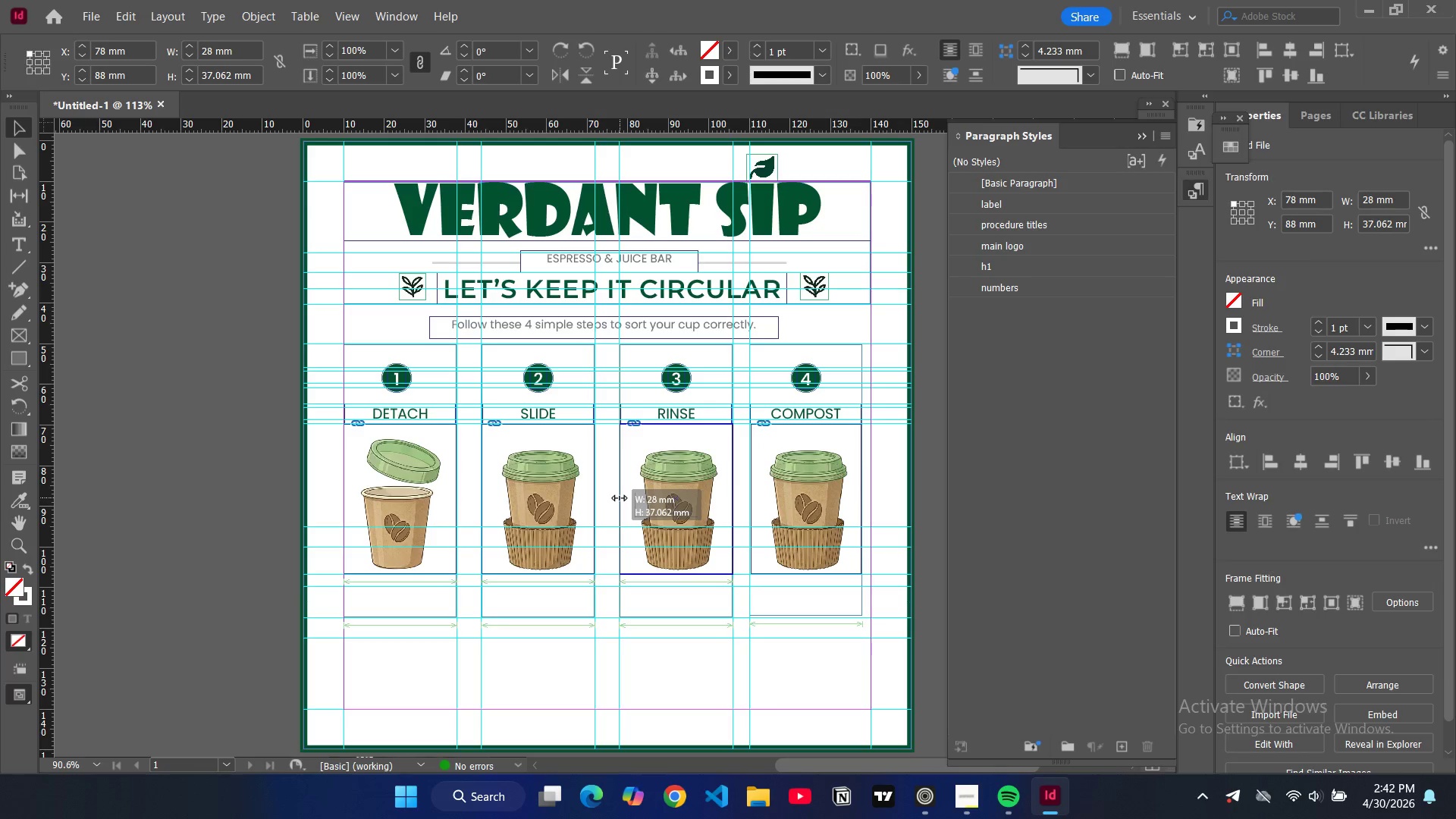 
left_click([671, 494])
 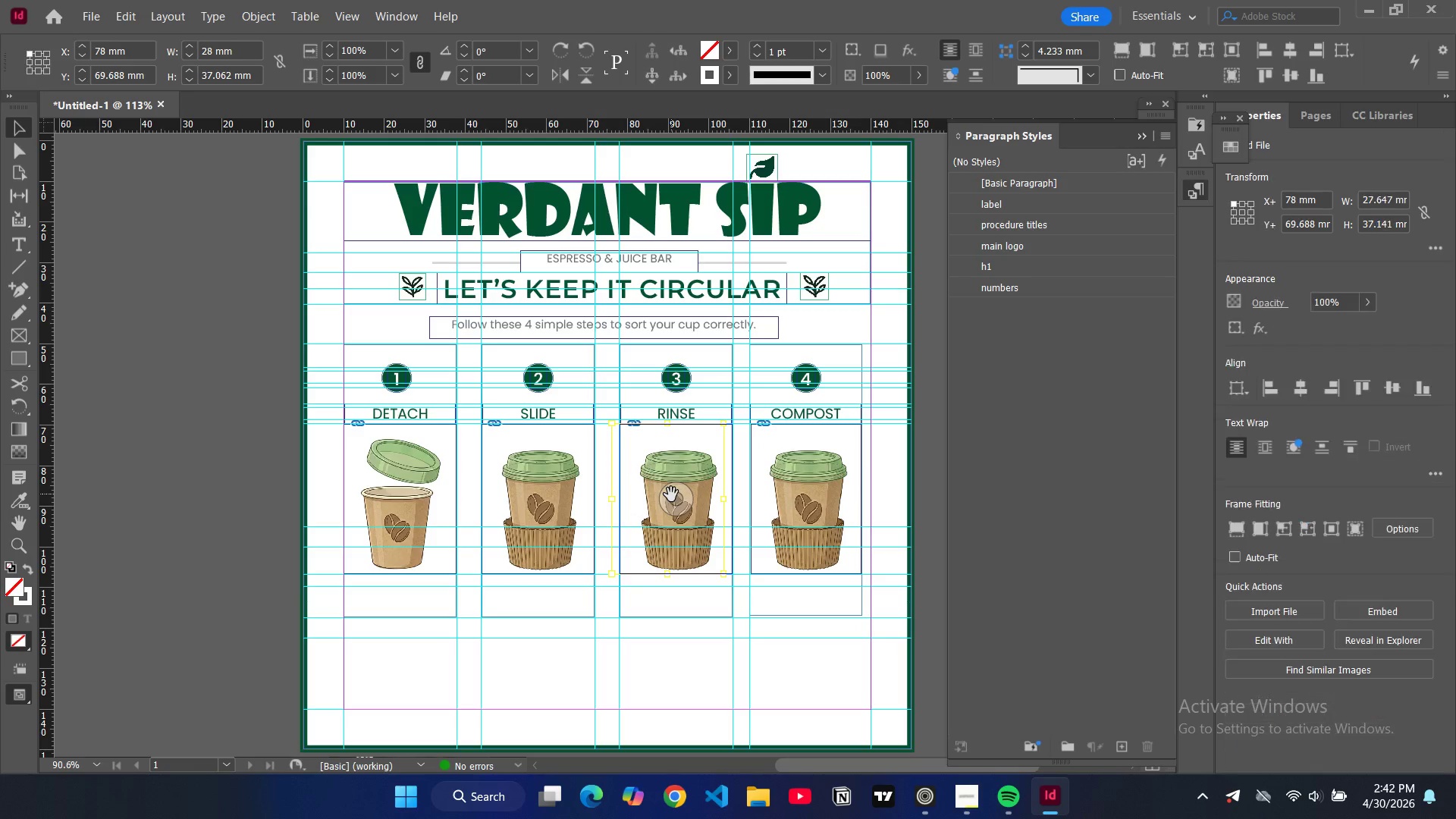 
key(Control+D)
 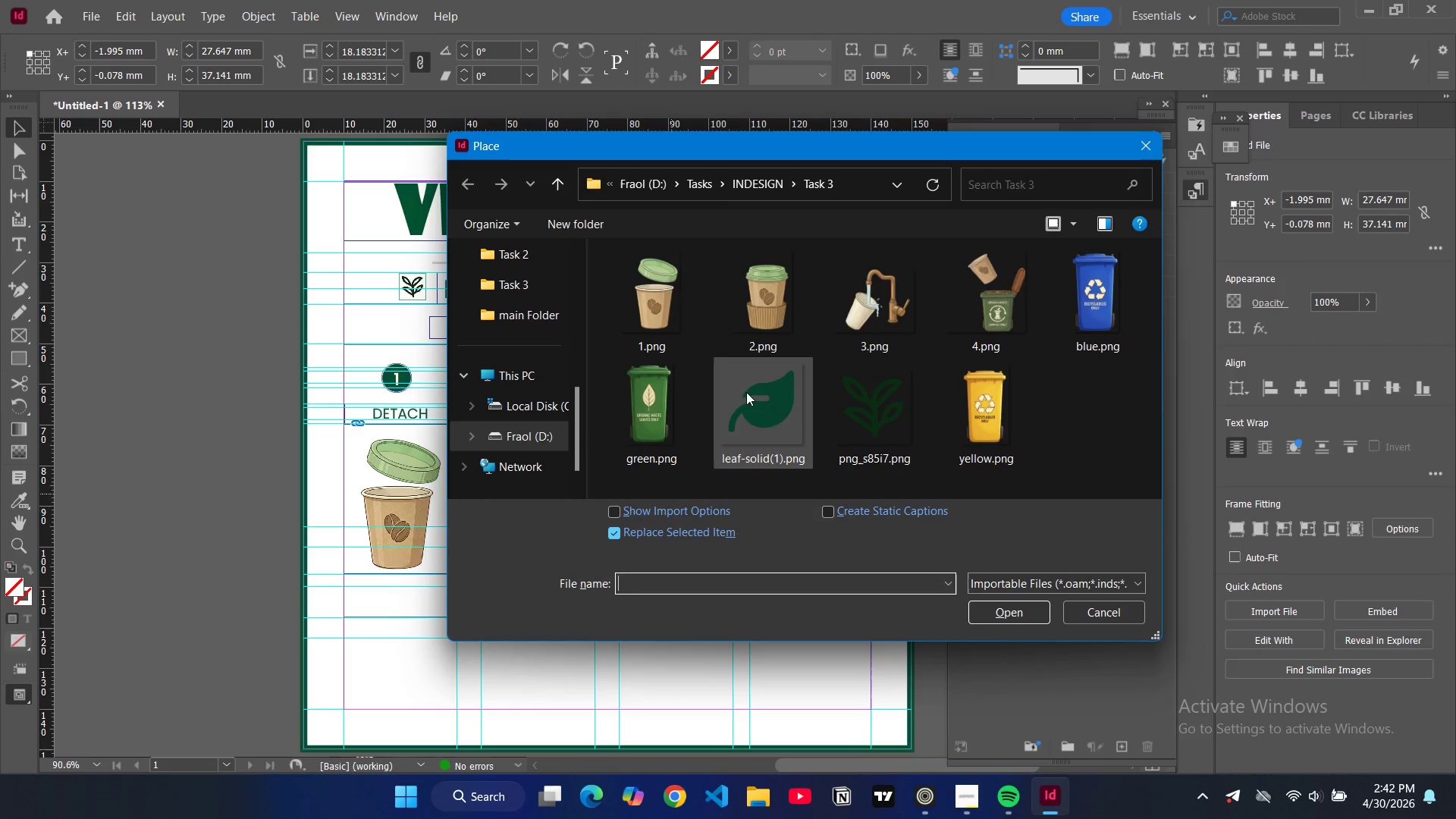 
left_click([877, 315])
 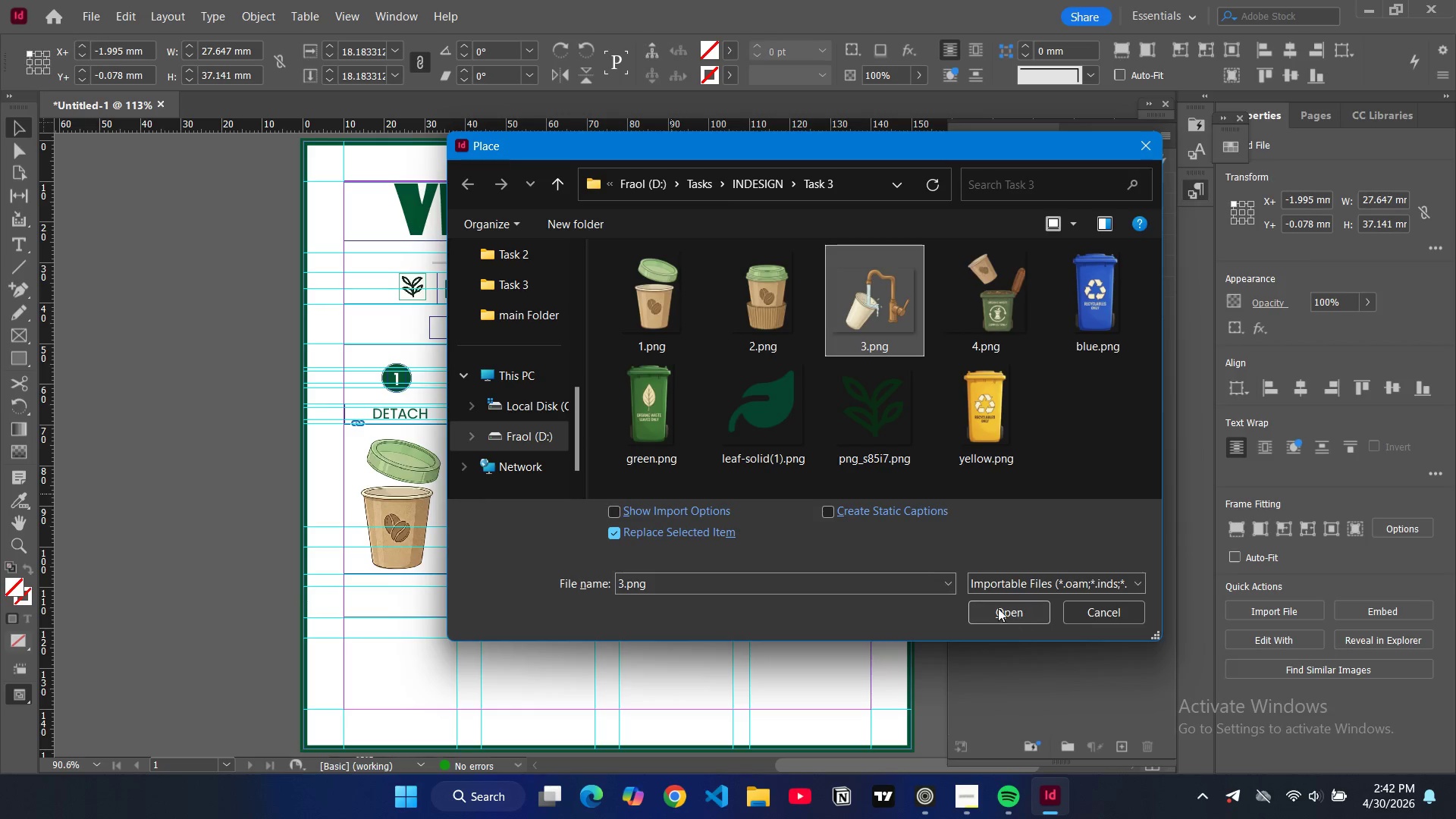 
left_click([998, 607])
 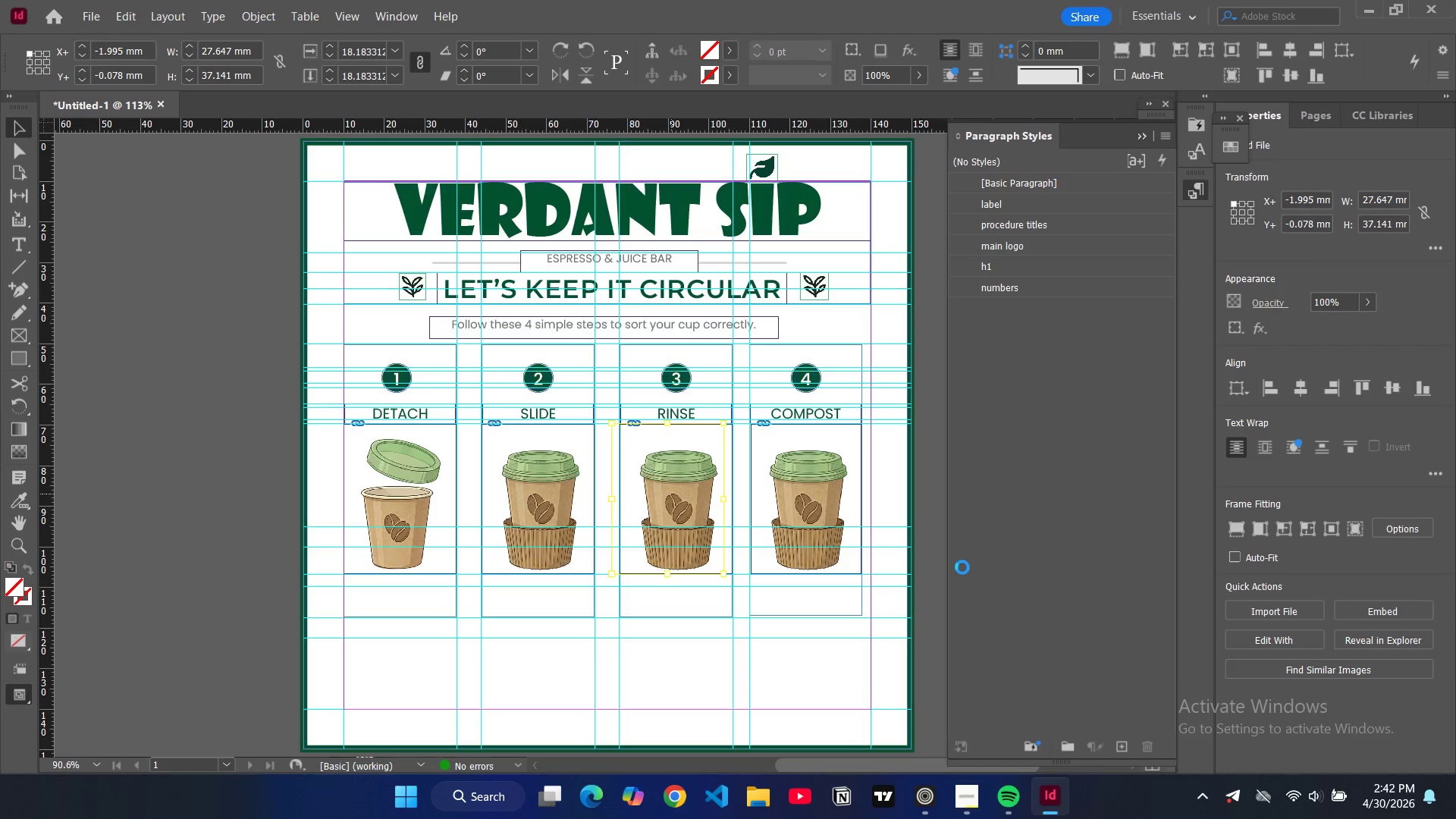 
key(Control+ControlLeft)
 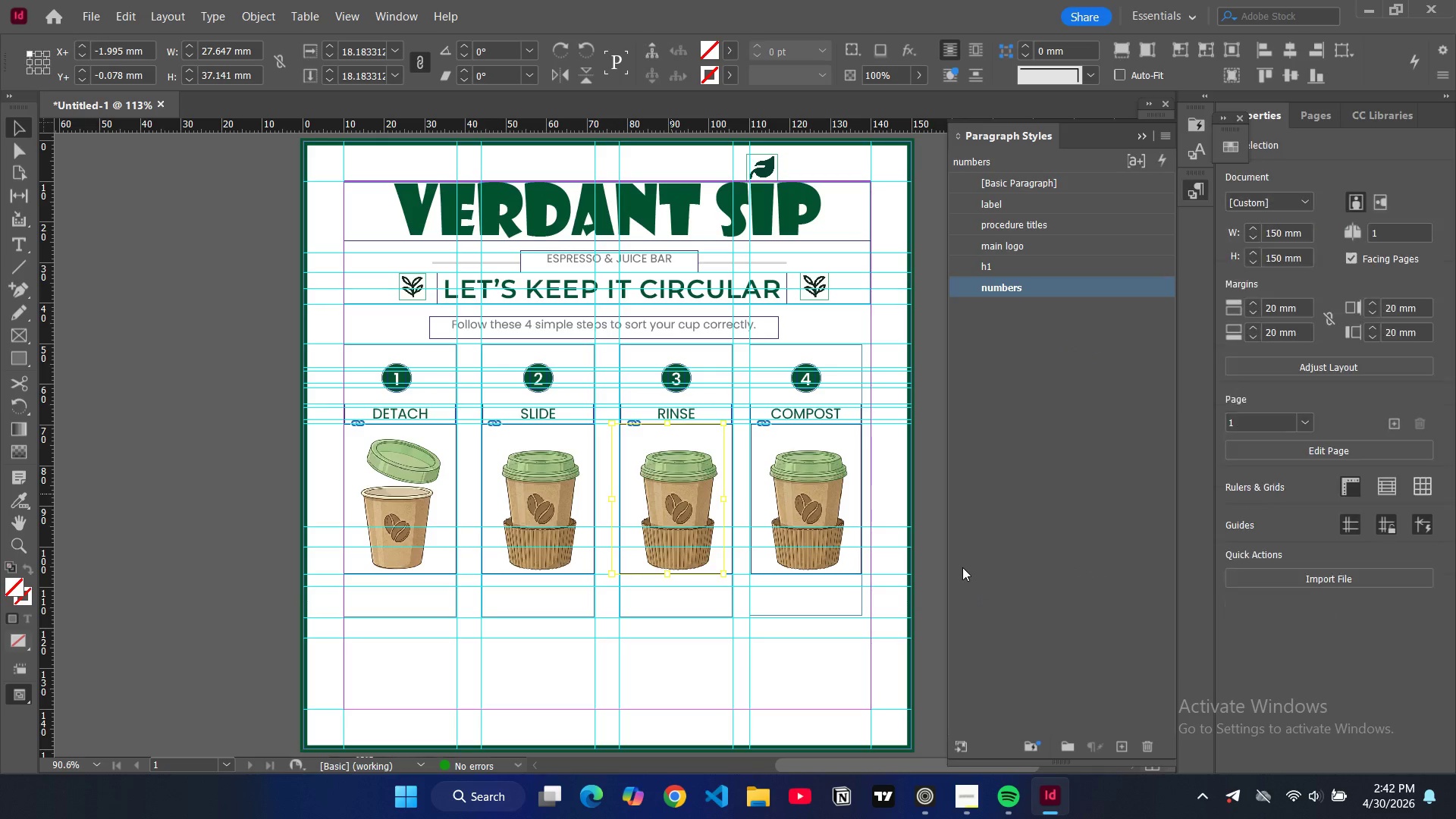 
key(Alt+Control+Shift+C)
 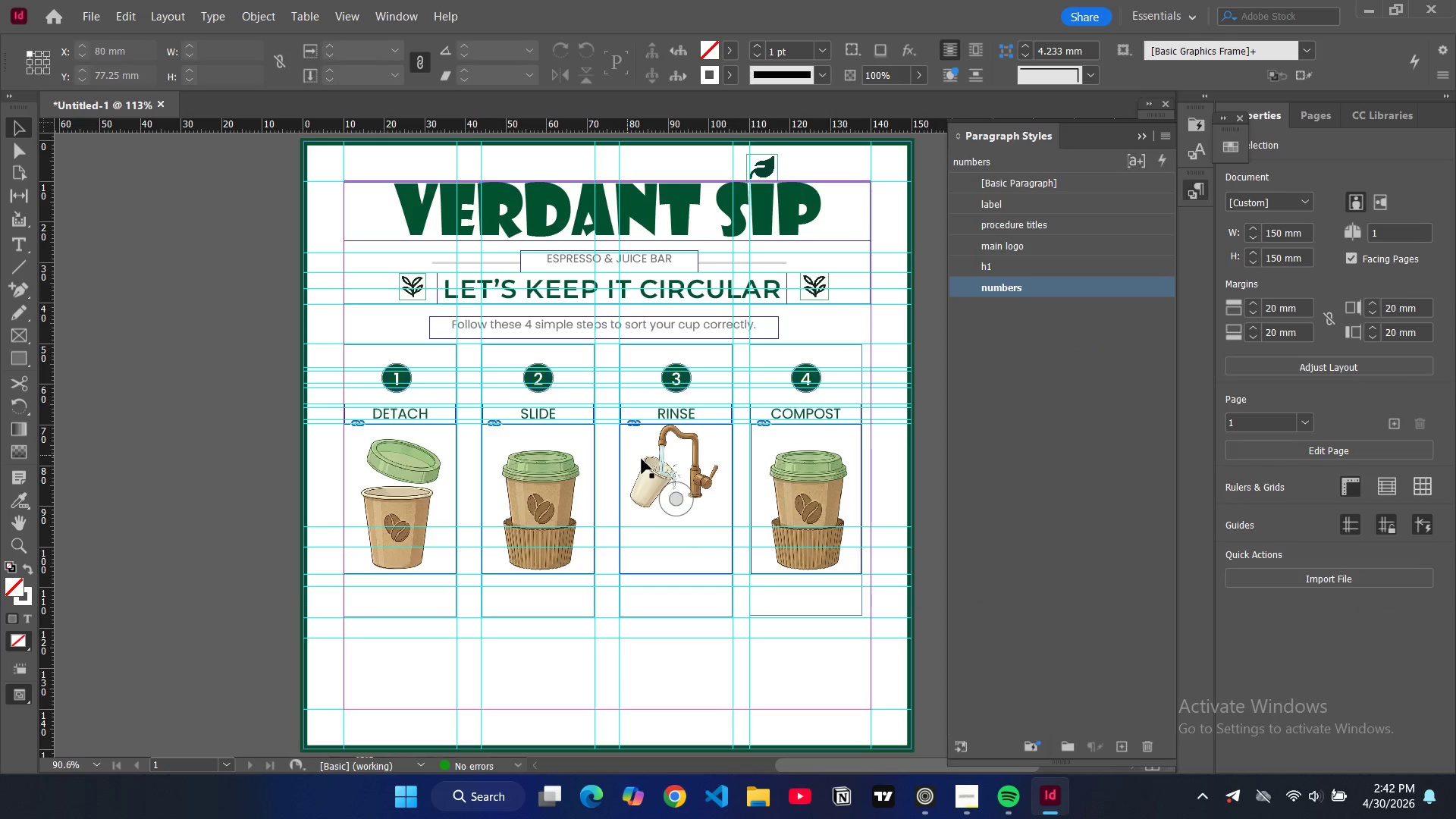 
left_click([658, 472])
 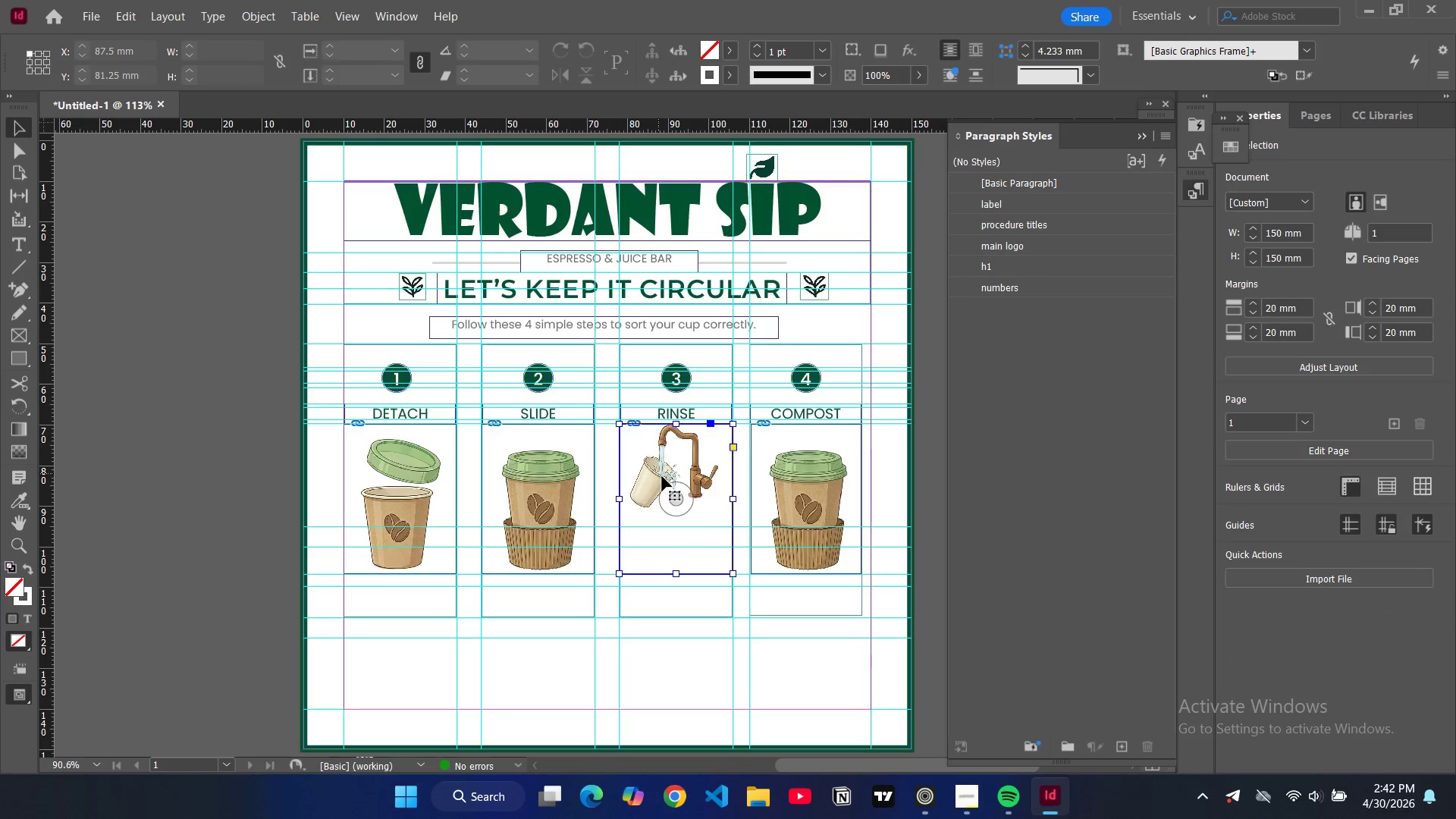 
key(Alt+Control+Shift+C)
 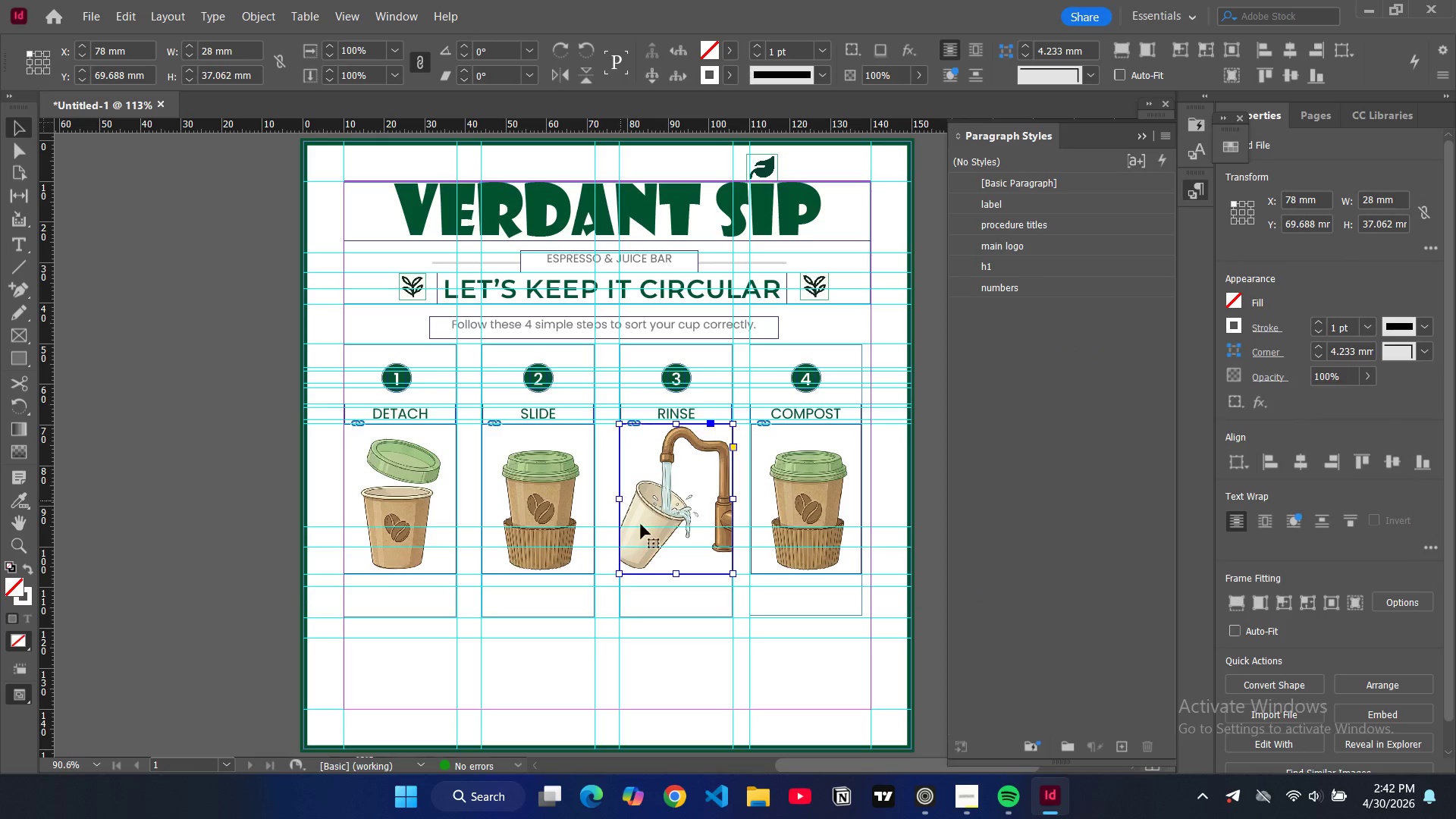 
left_click_drag(start_coordinate=[733, 576], to_coordinate=[721, 569])
 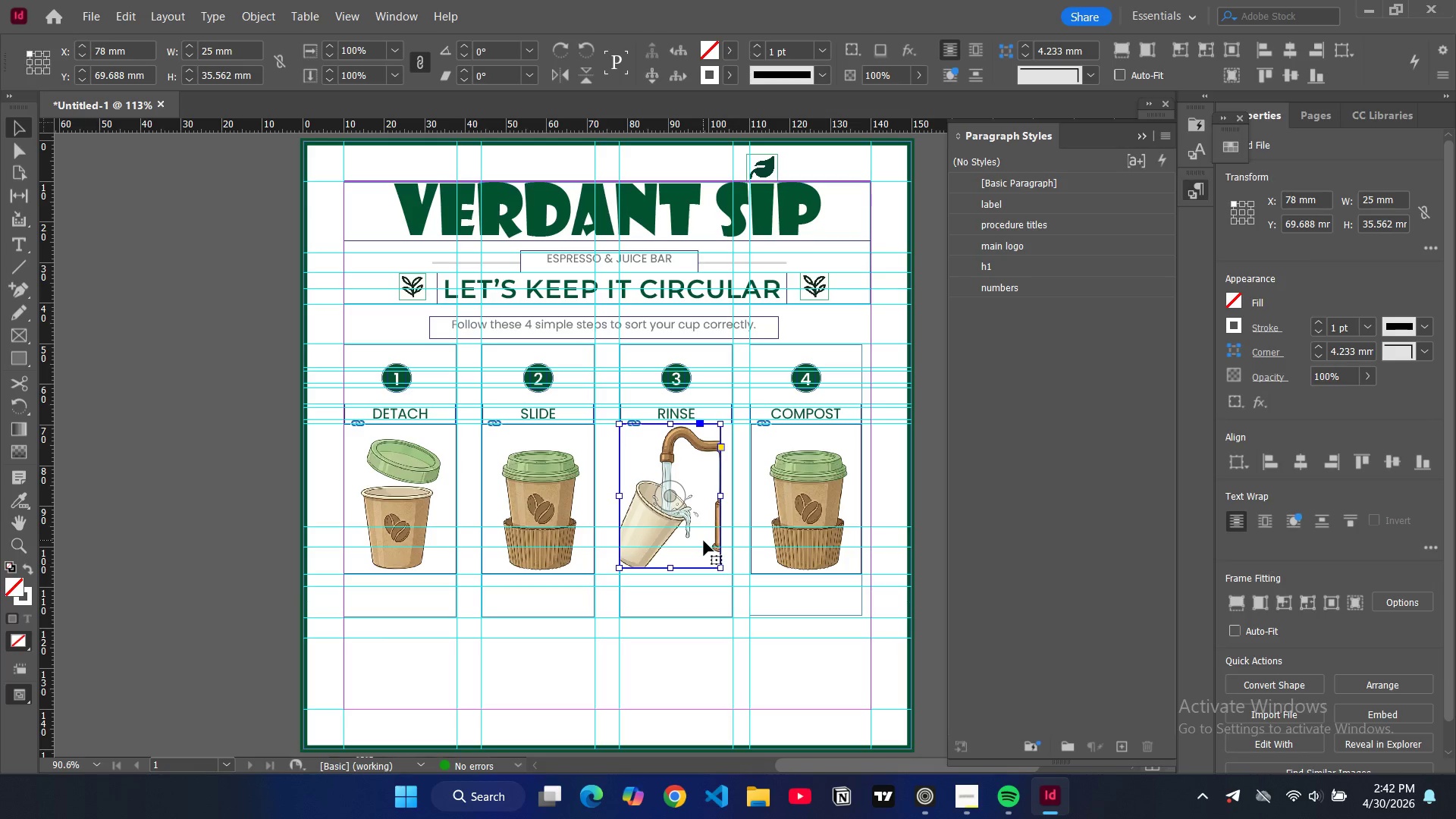 
key(Alt+Control+Shift+C)
 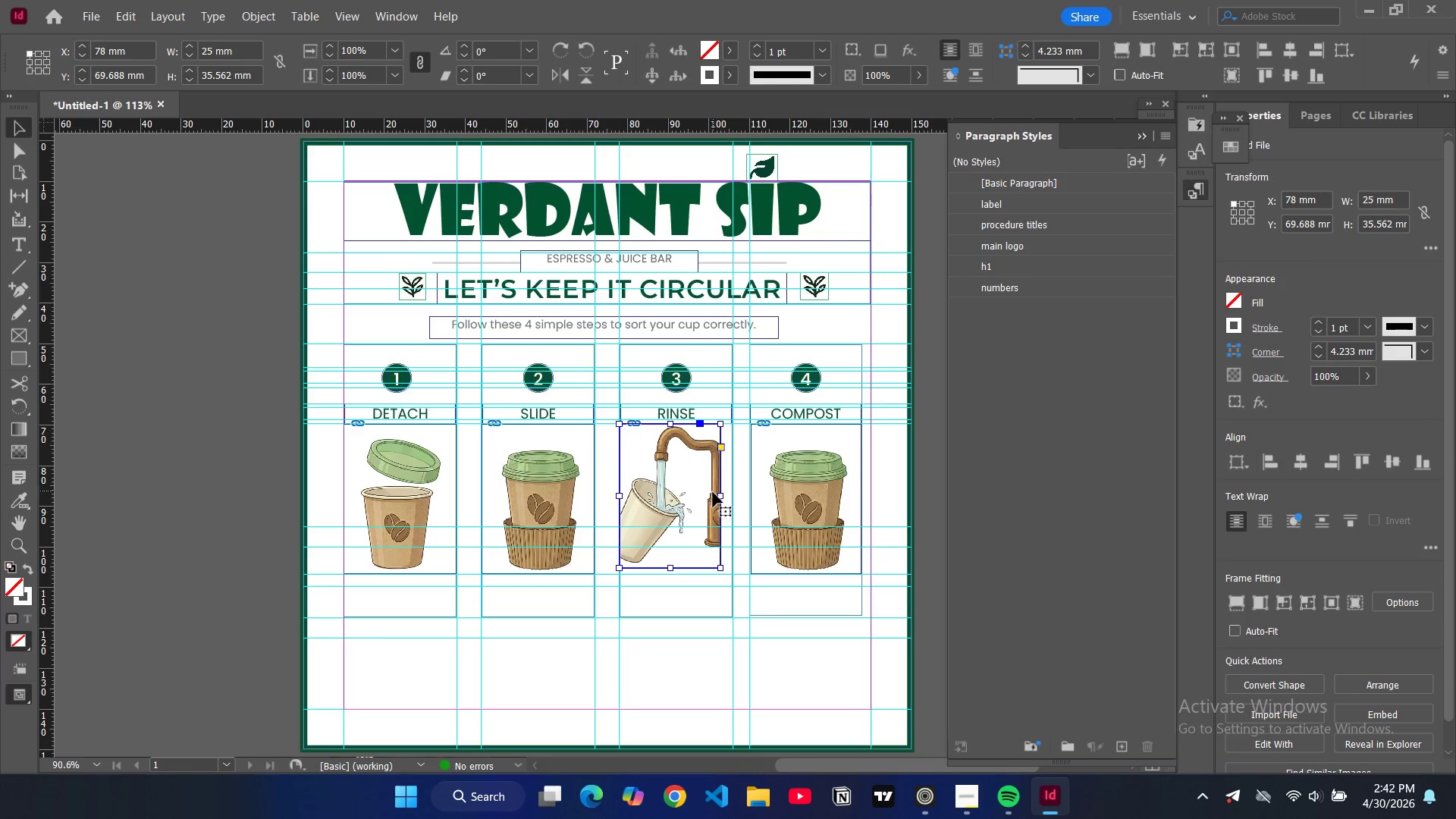 
left_click_drag(start_coordinate=[720, 499], to_coordinate=[730, 500])
 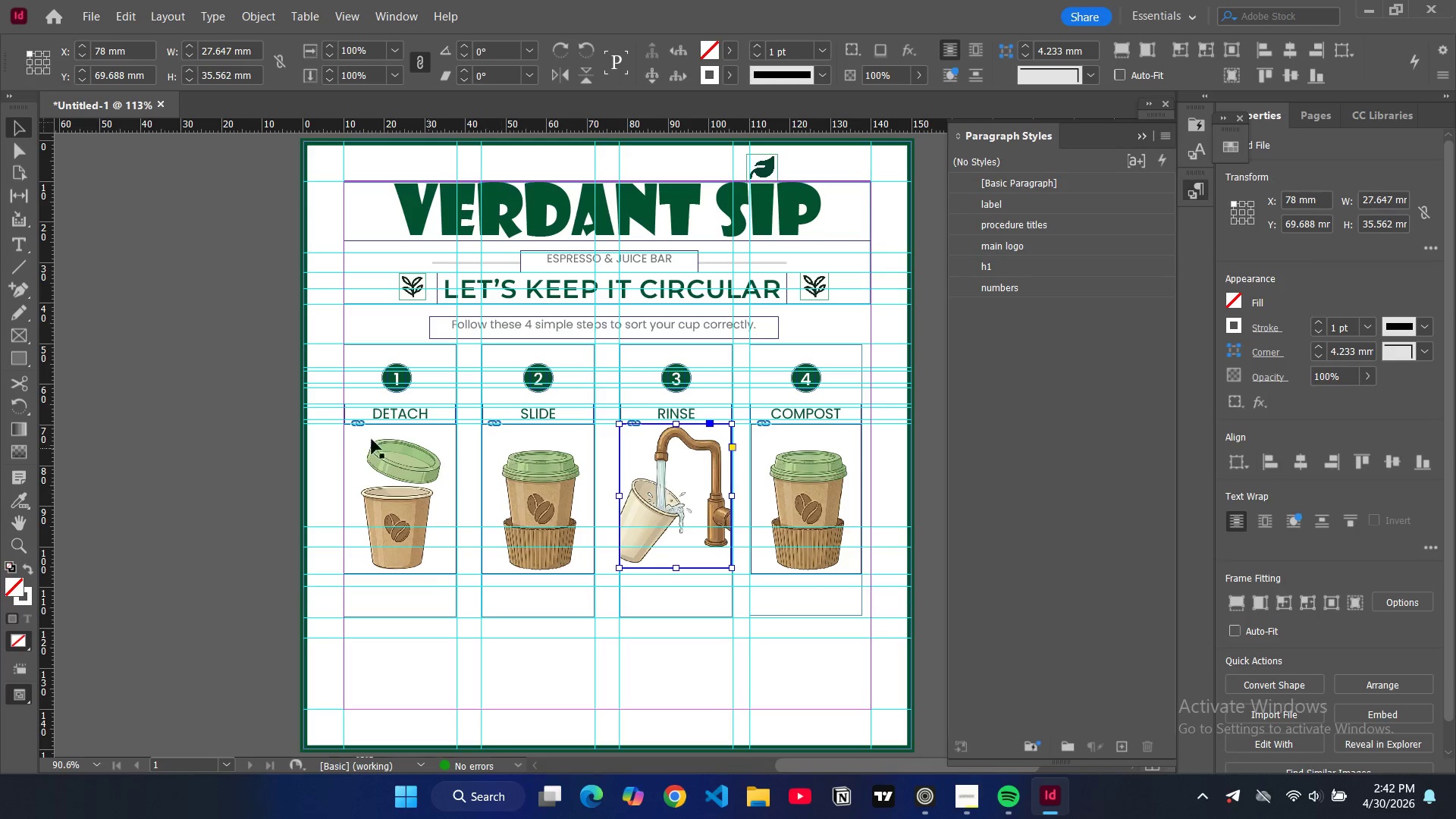 
left_click([287, 426])
 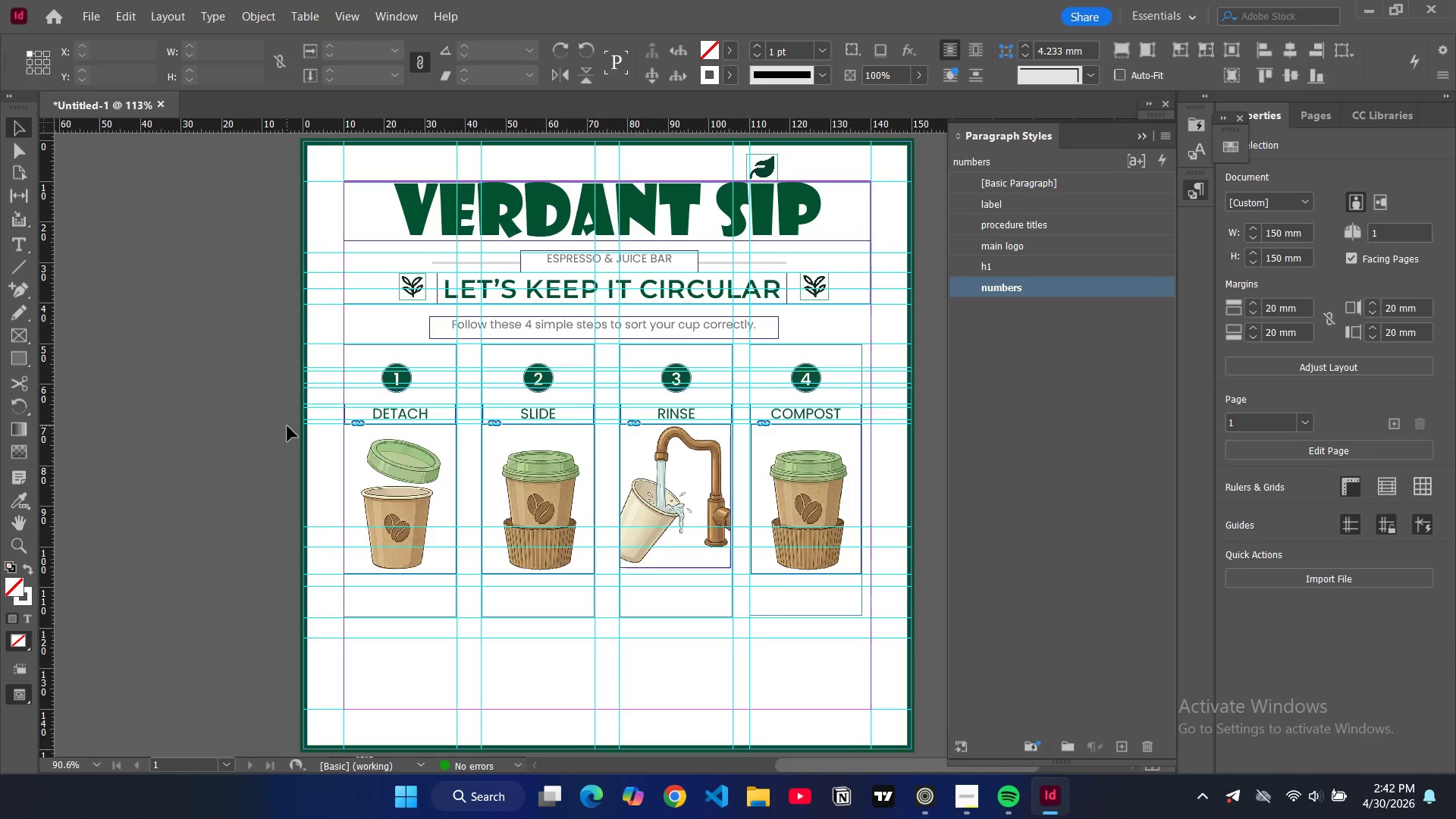 
type(ww)
 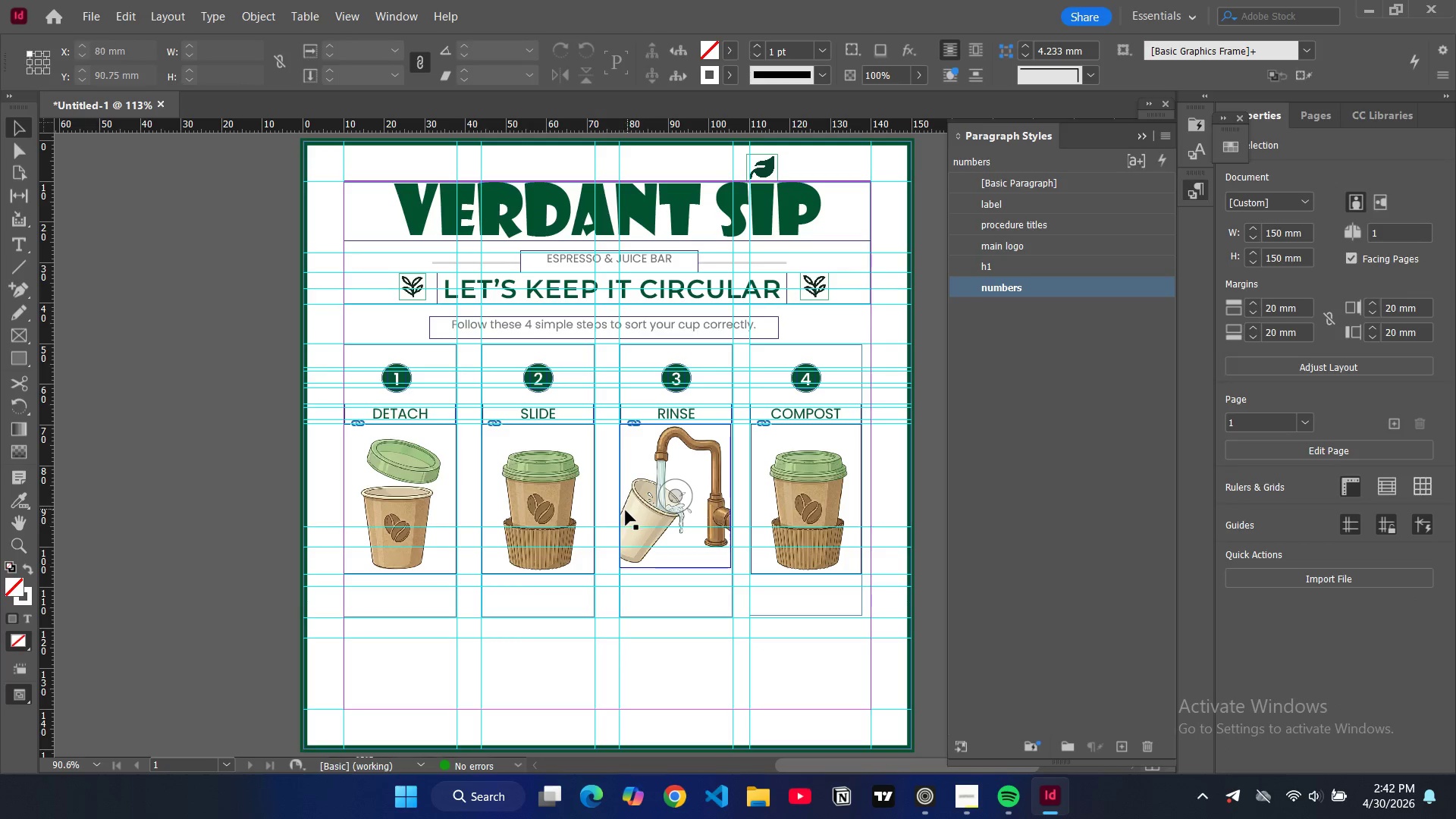 
left_click([626, 510])
 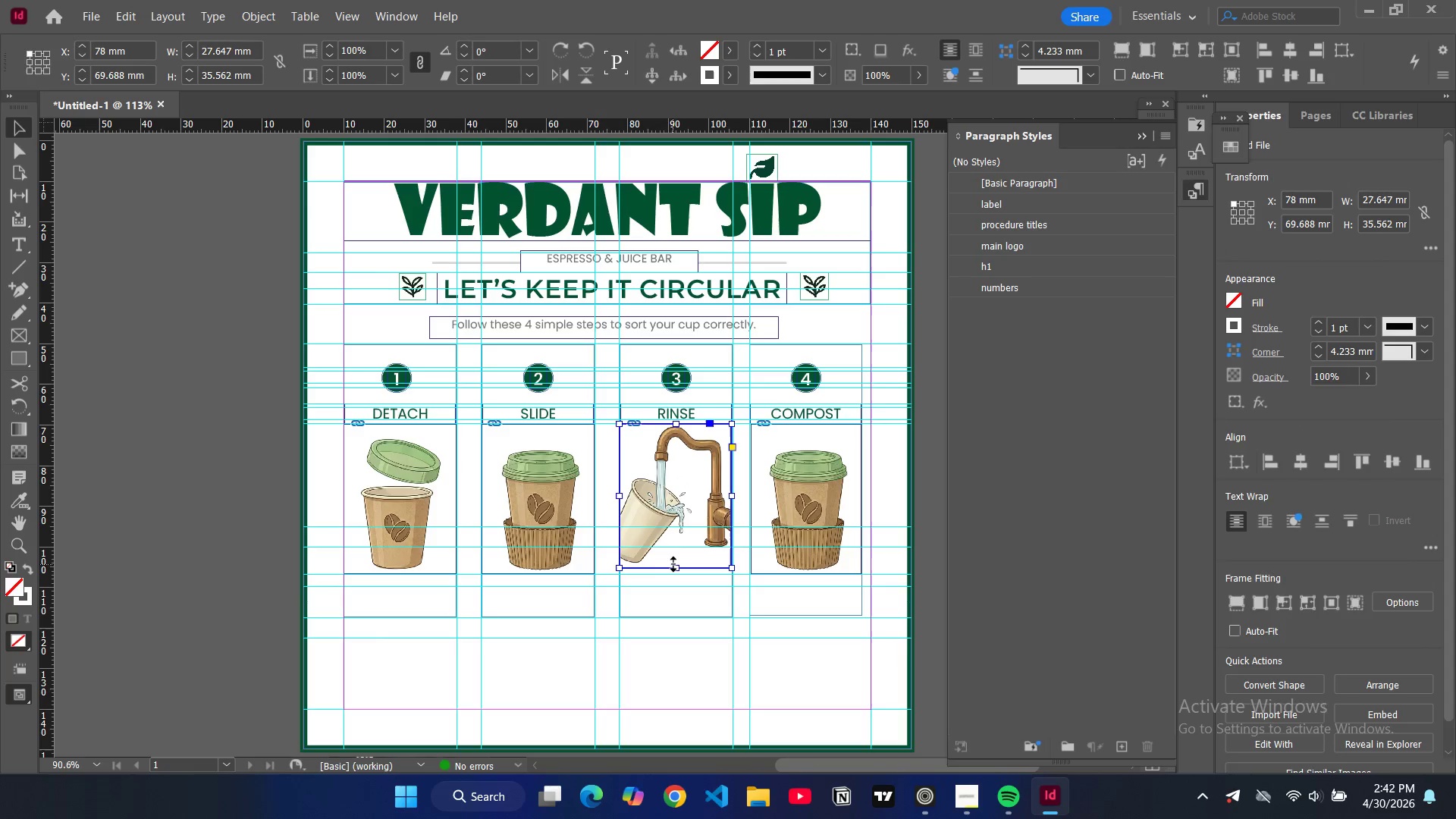 
left_click_drag(start_coordinate=[676, 566], to_coordinate=[679, 585])
 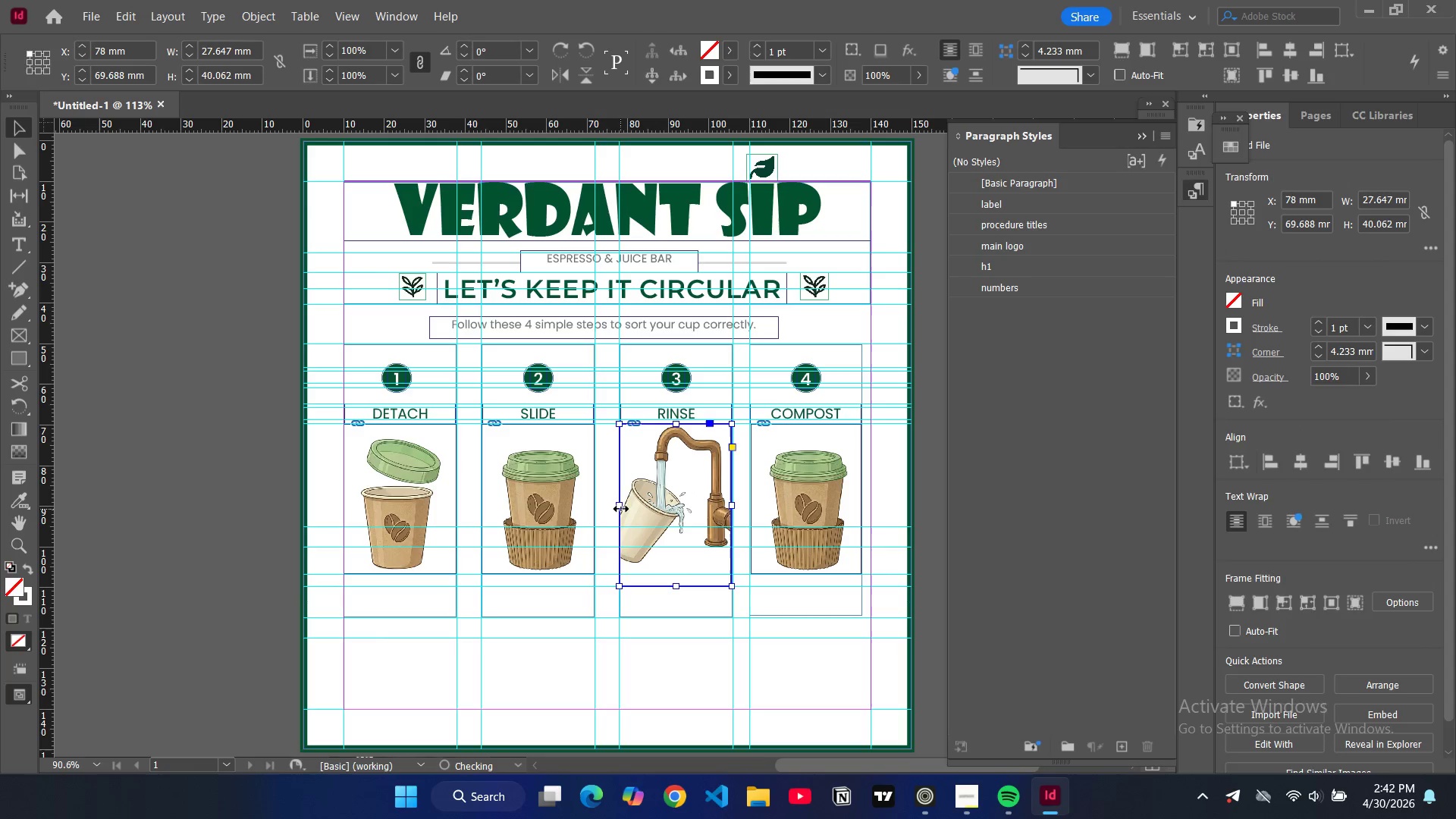 
left_click_drag(start_coordinate=[621, 508], to_coordinate=[615, 508])
 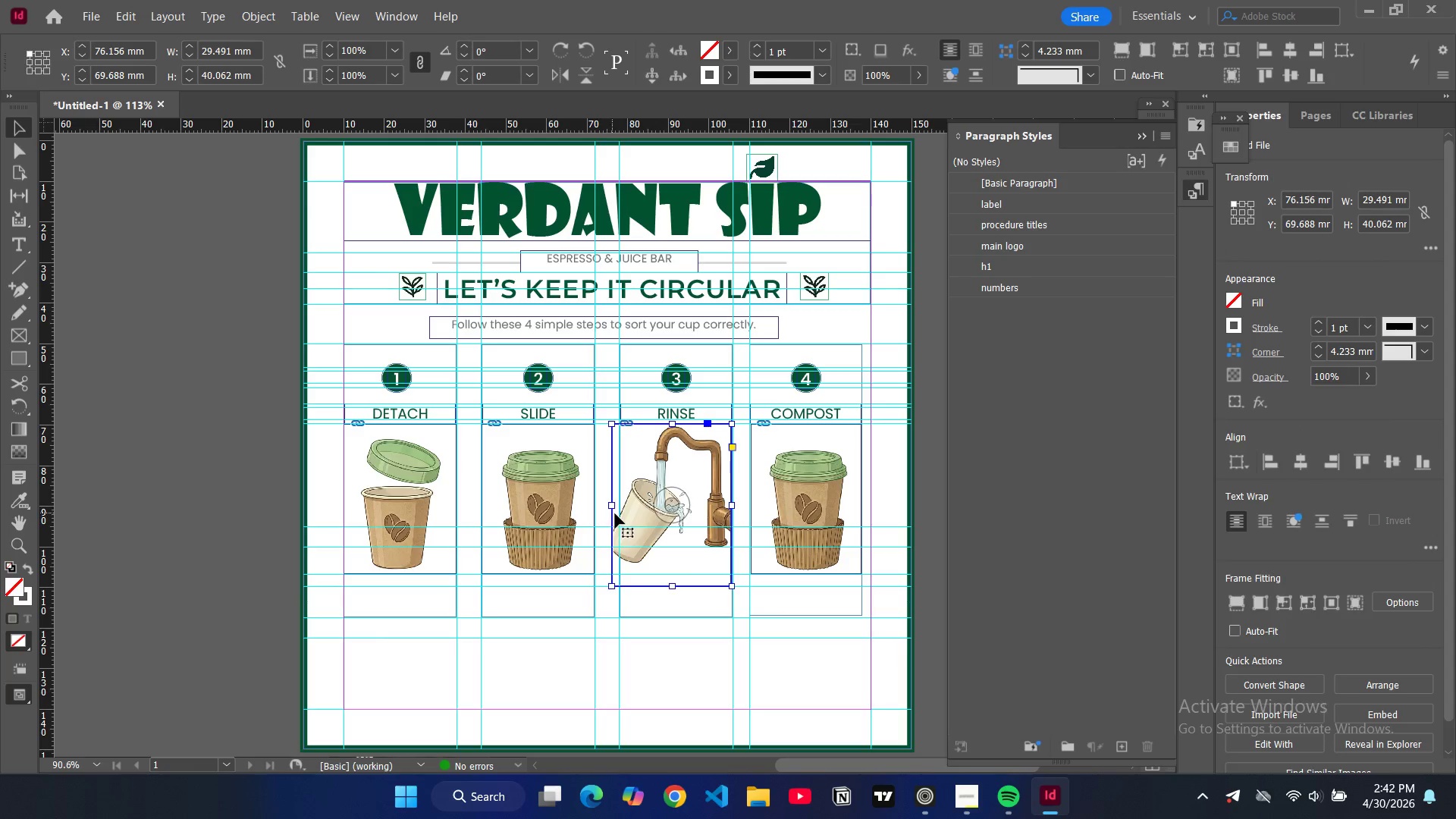 
left_click_drag(start_coordinate=[612, 507], to_coordinate=[603, 506])
 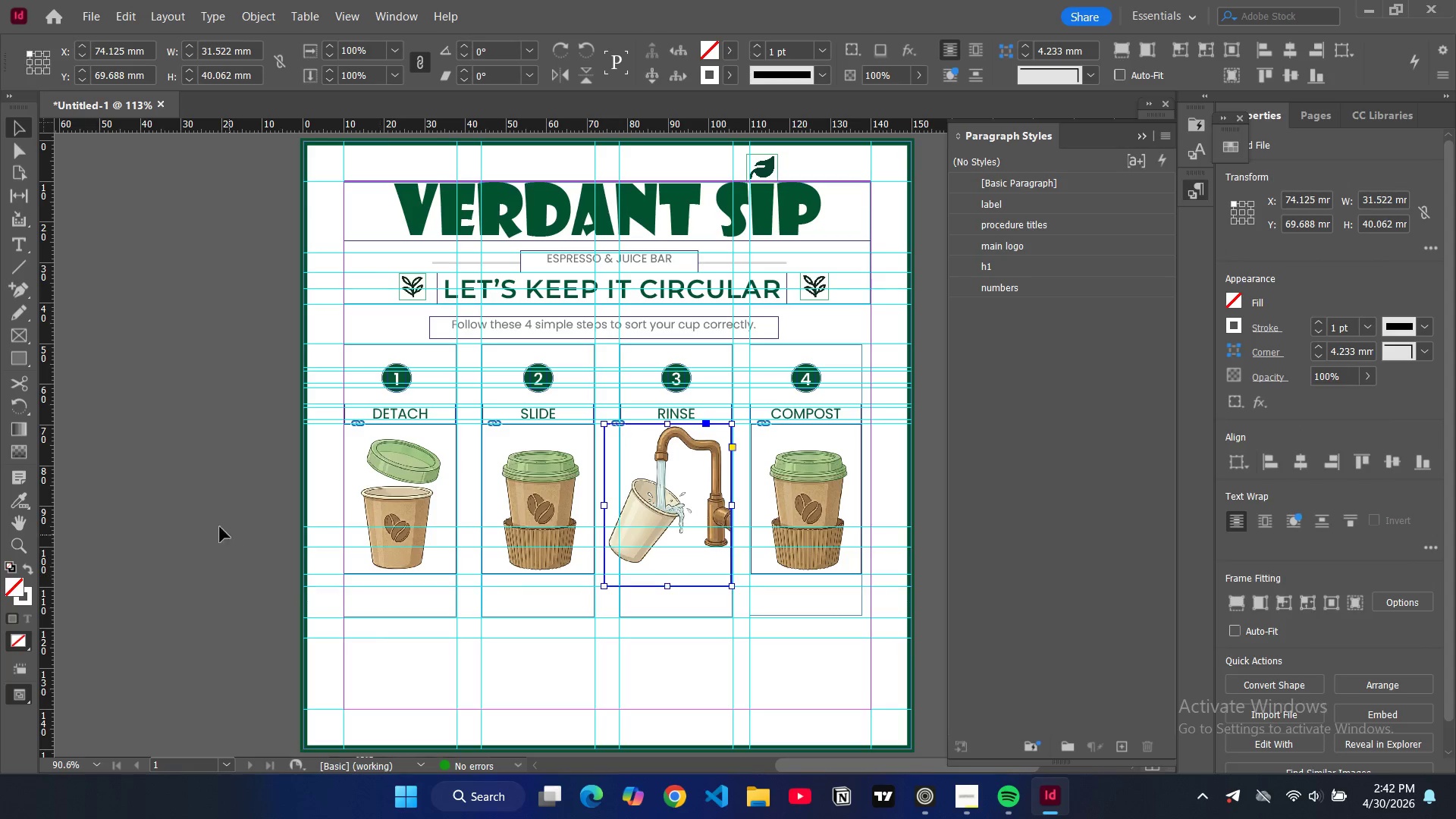 
left_click([205, 516])
 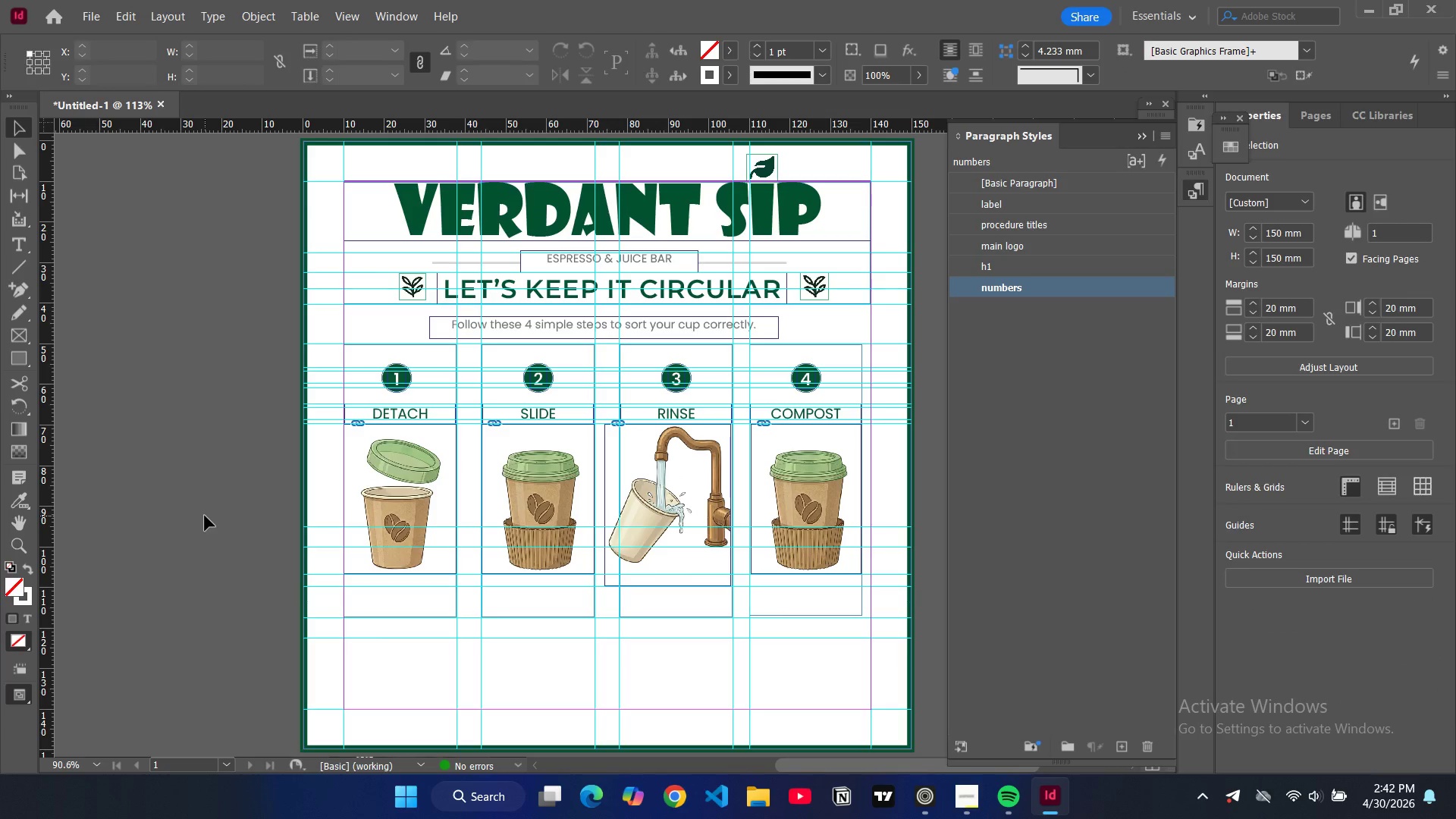 
hold_key(key=ControlLeft, duration=0.8)
 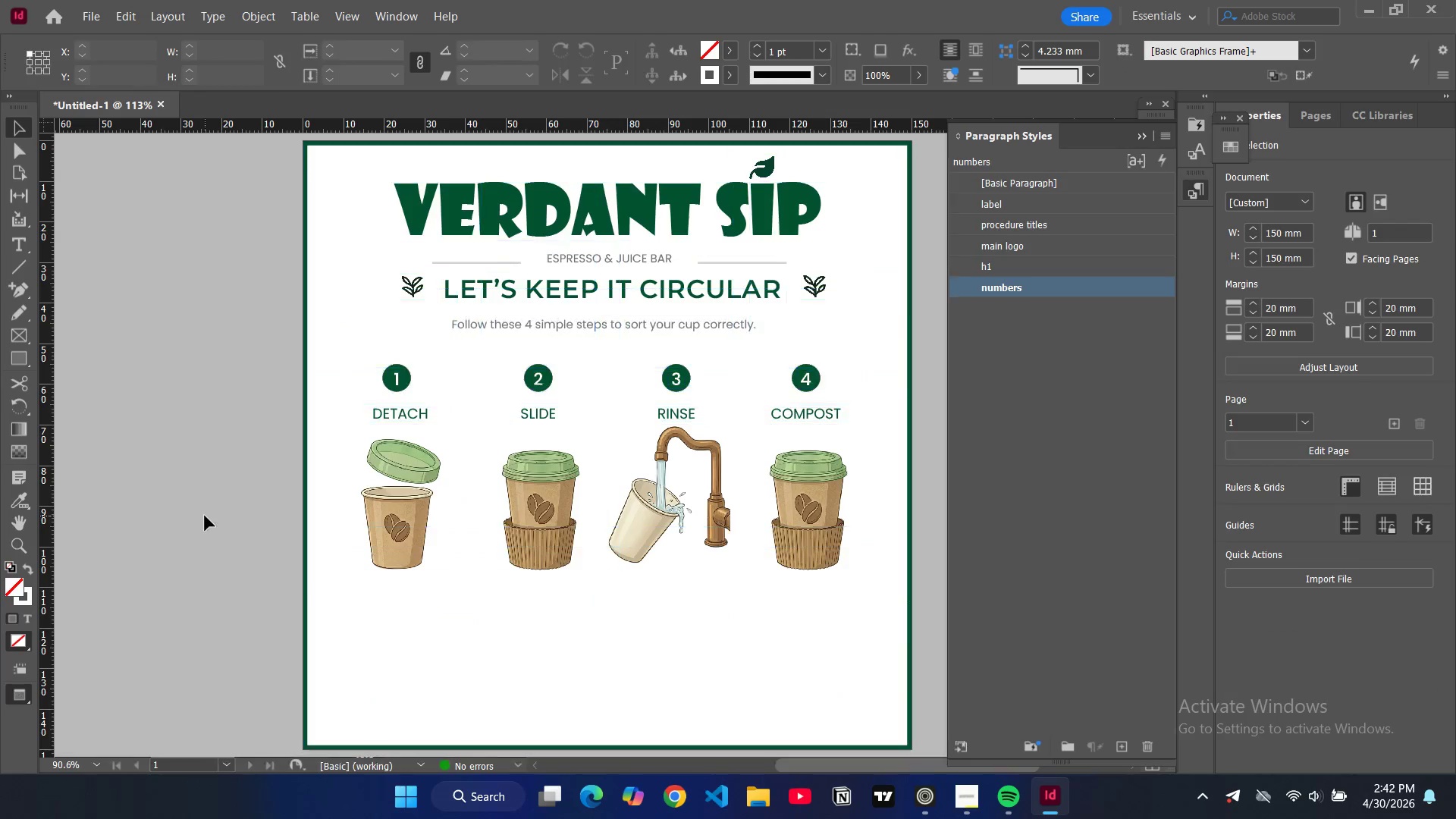 
key(W)
 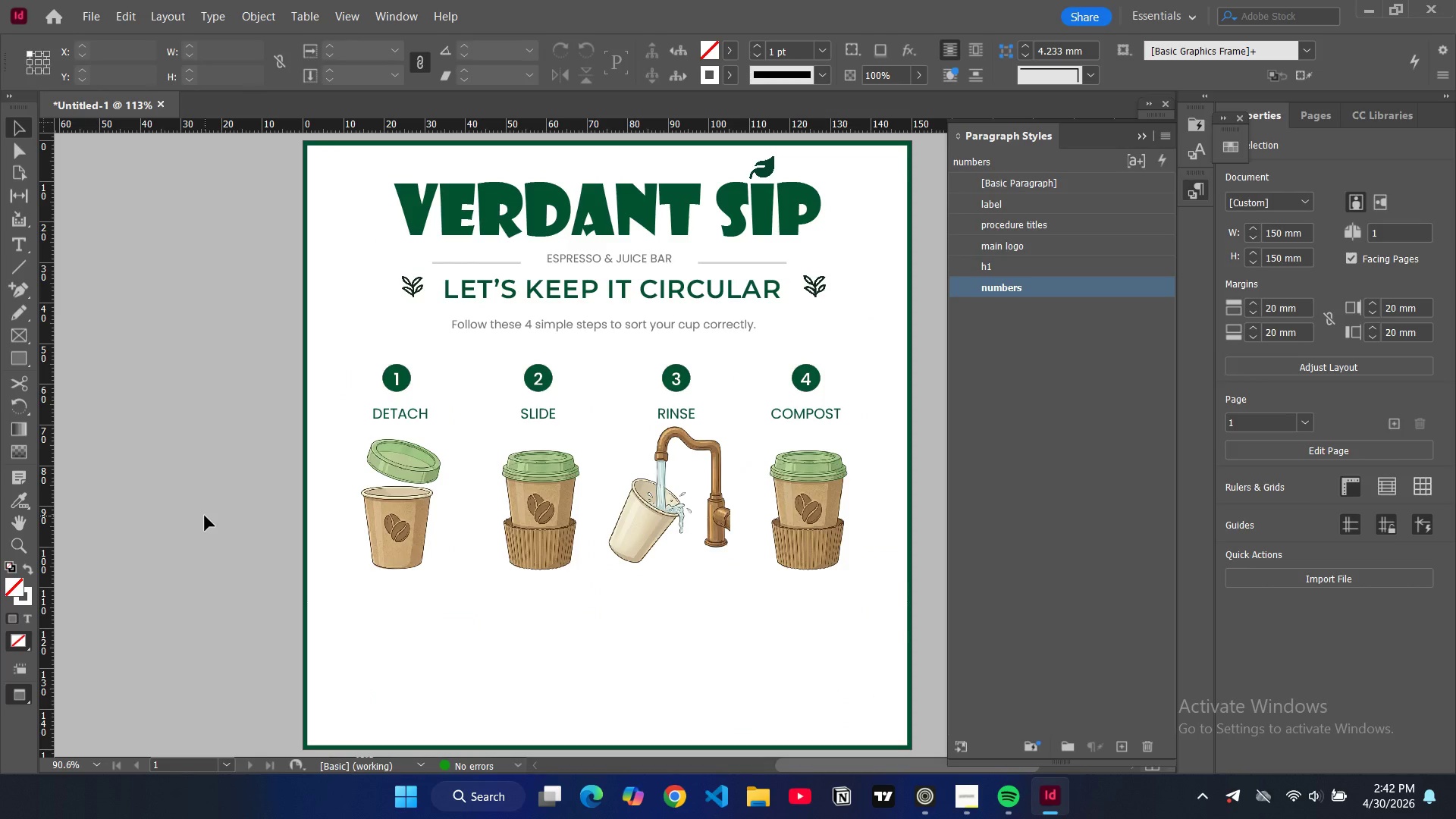 
key(W)
 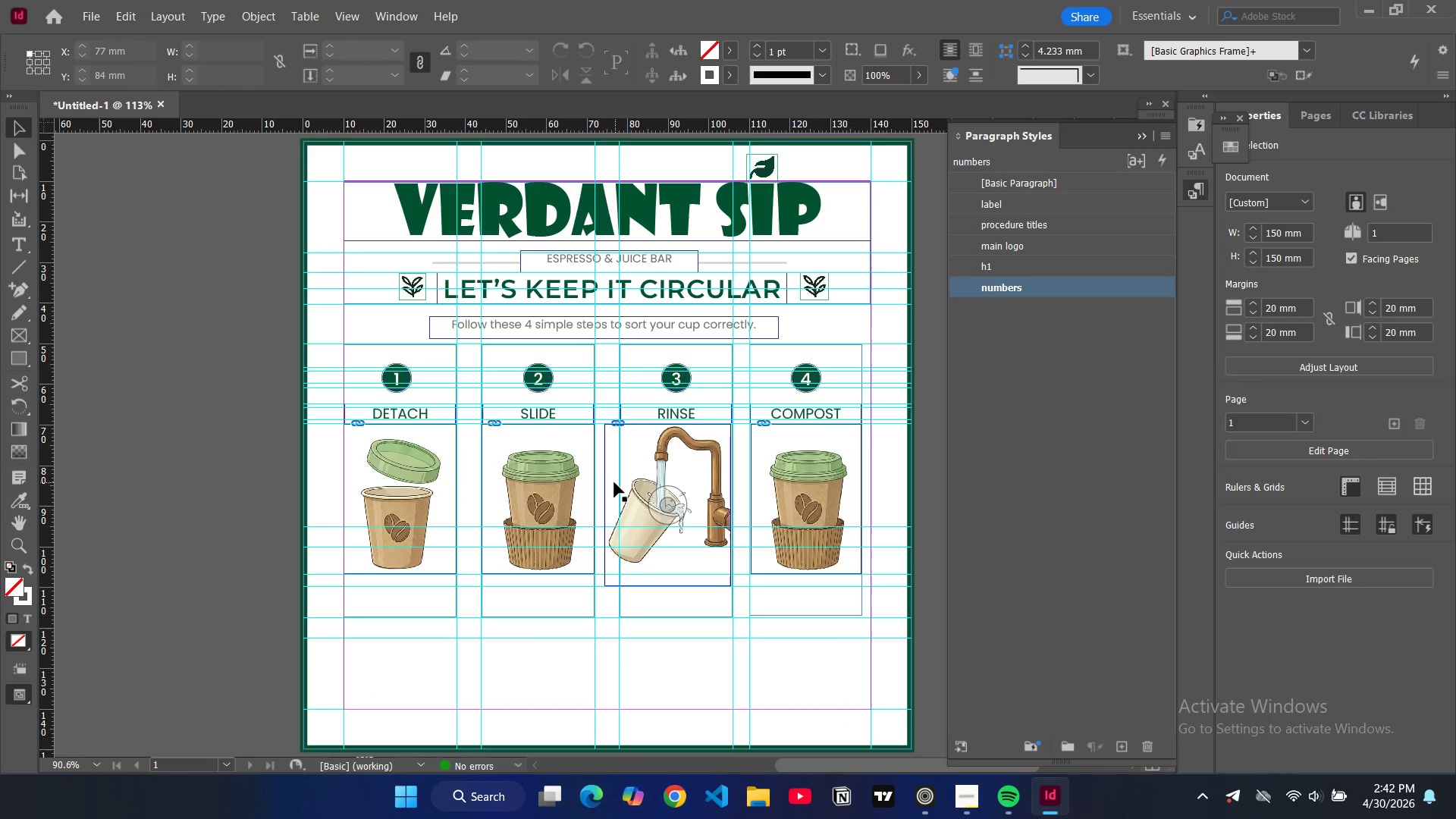 
left_click([608, 482])
 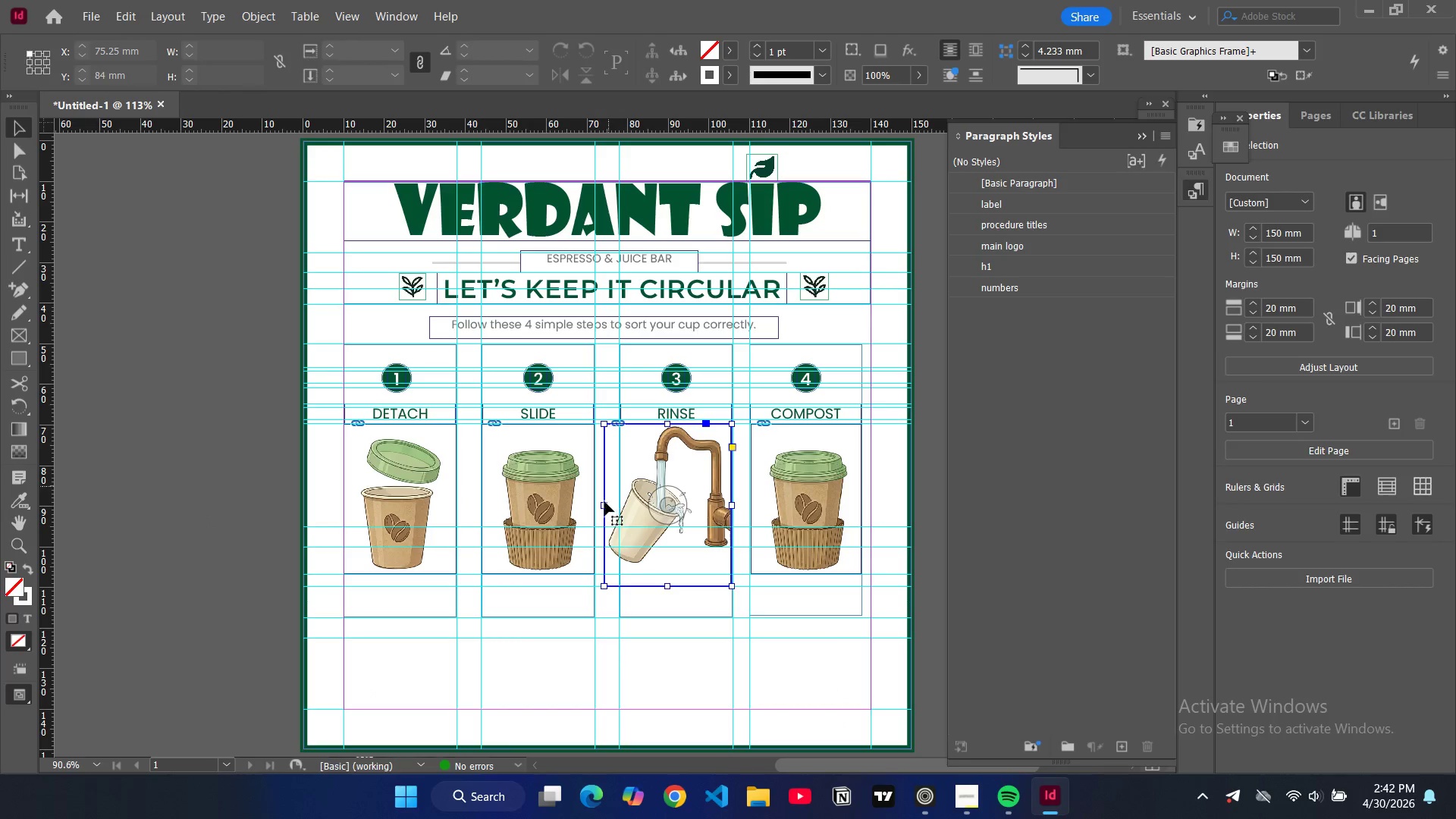 
left_click_drag(start_coordinate=[604, 501], to_coordinate=[617, 505])
 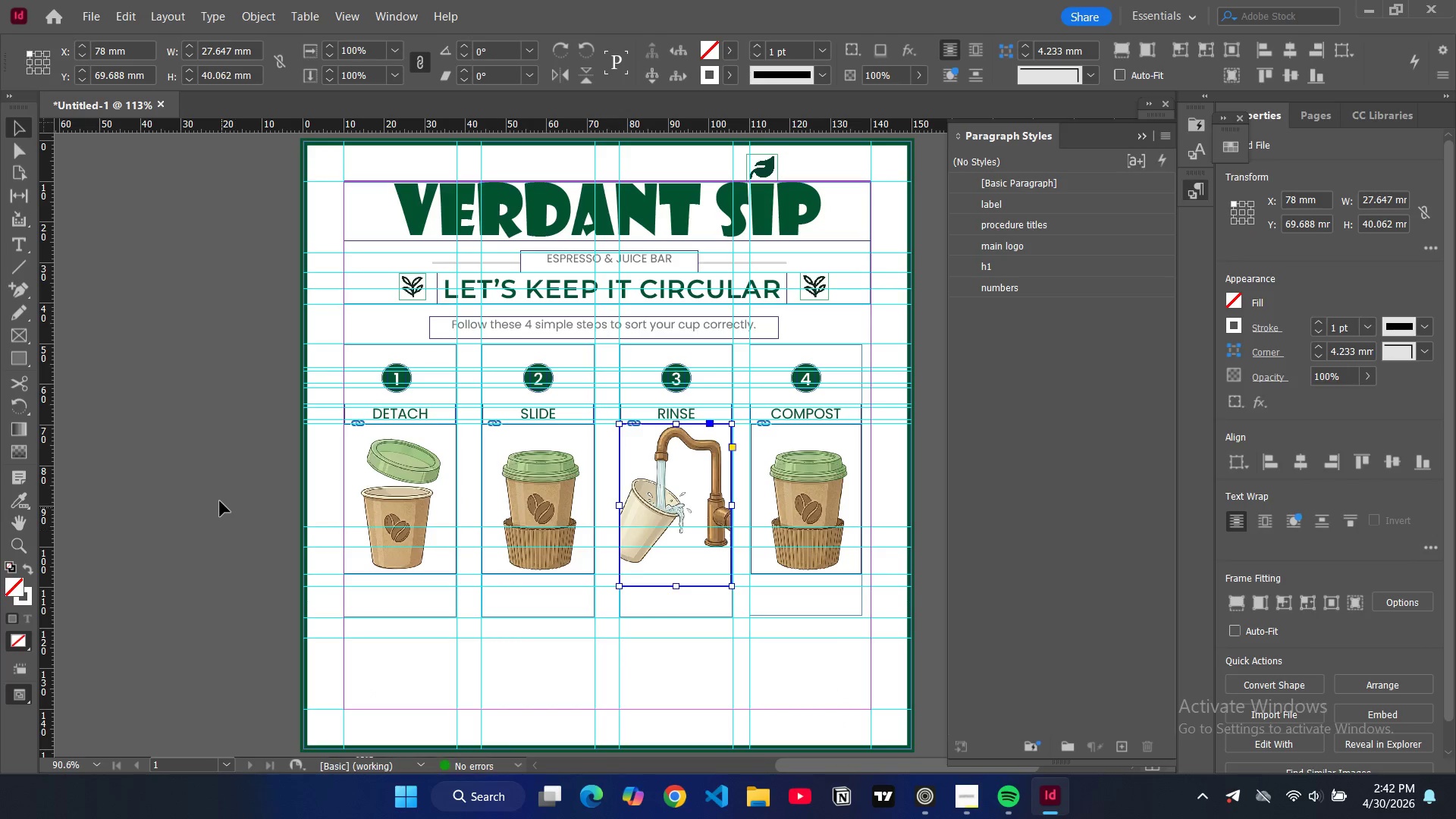 
left_click([220, 501])
 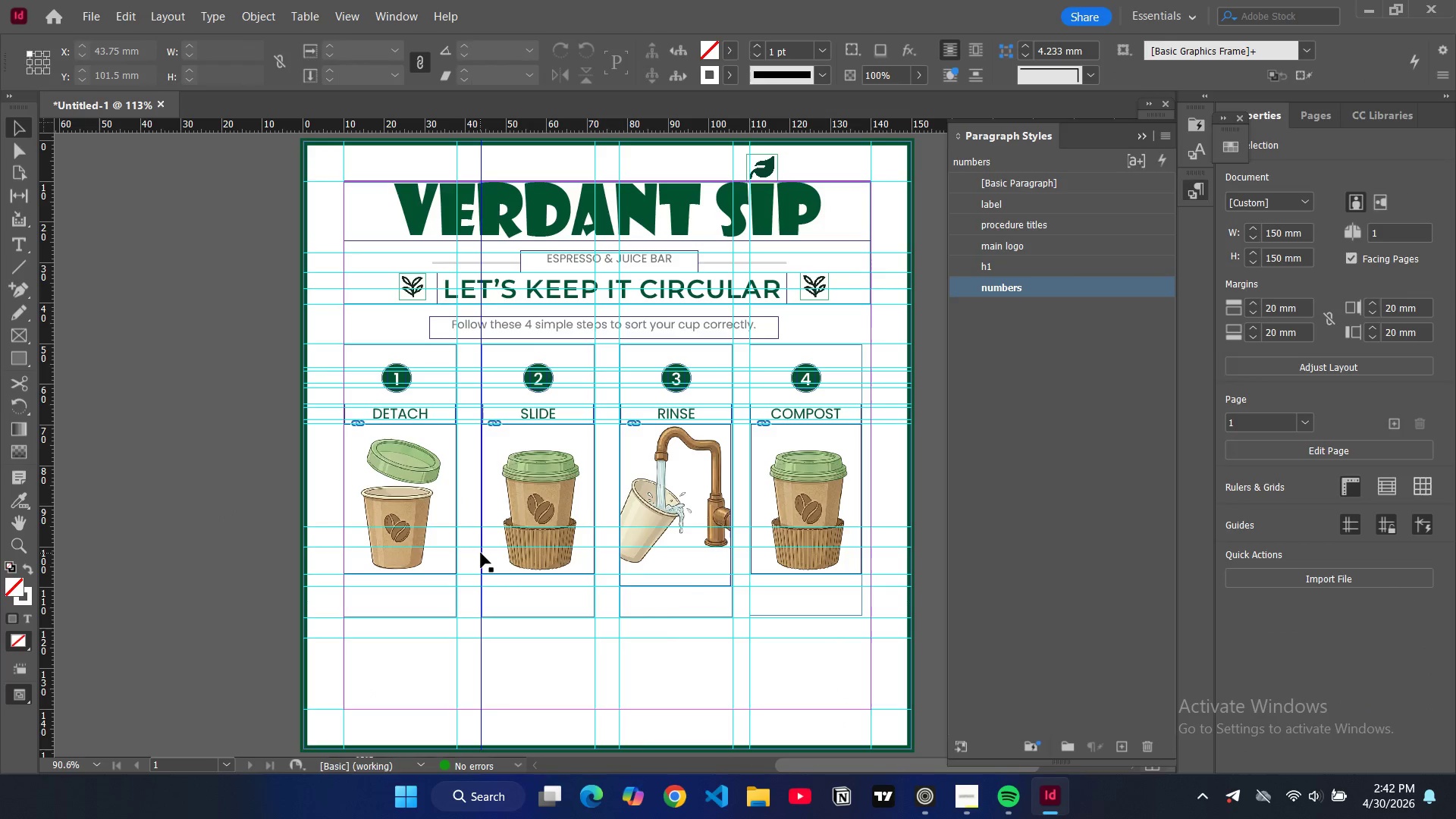 
type(ww)
 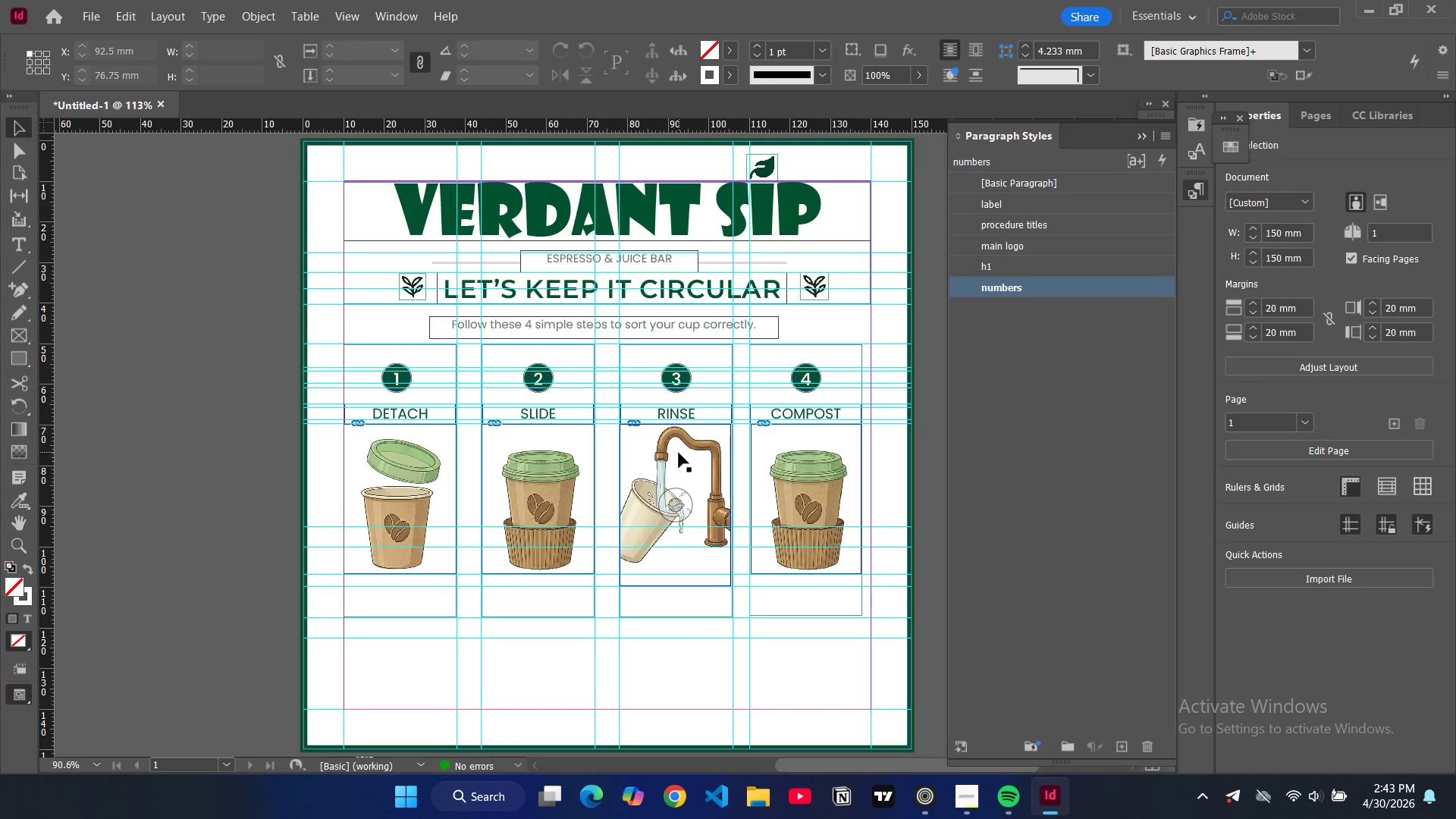 
left_click([679, 470])
 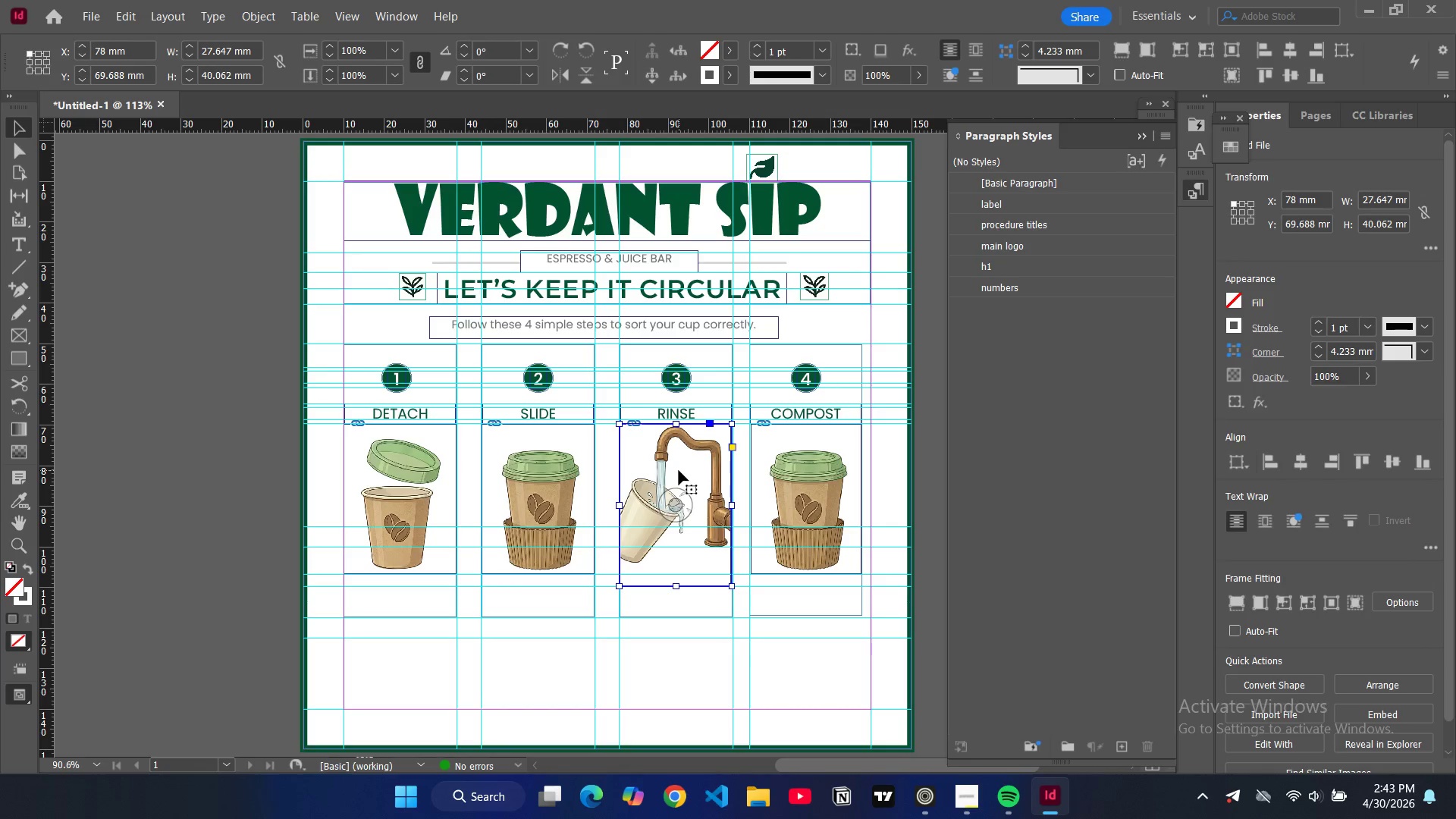 
key(Alt+Control+Shift+C)
 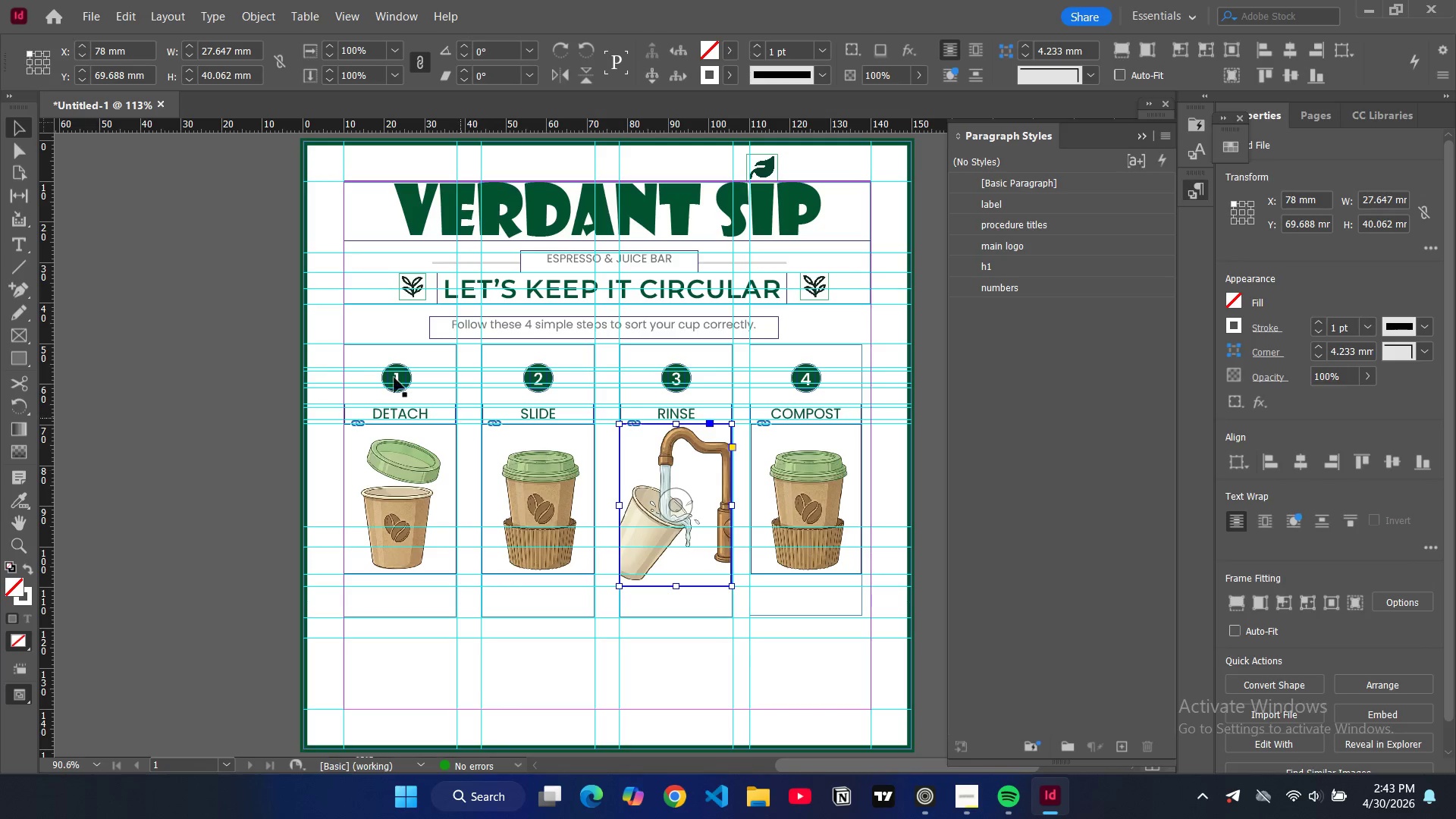 
left_click([312, 386])
 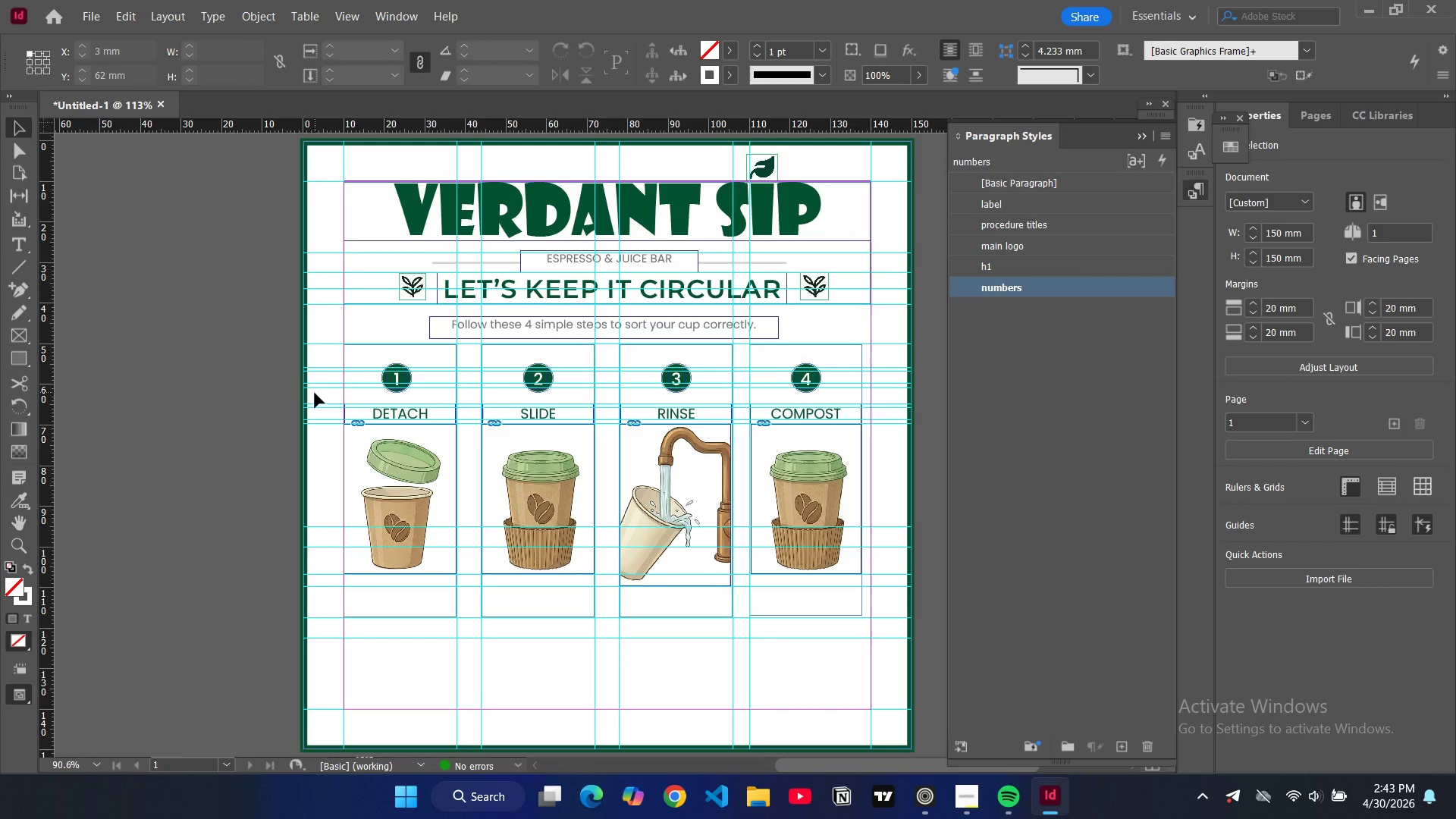 
key(W)
 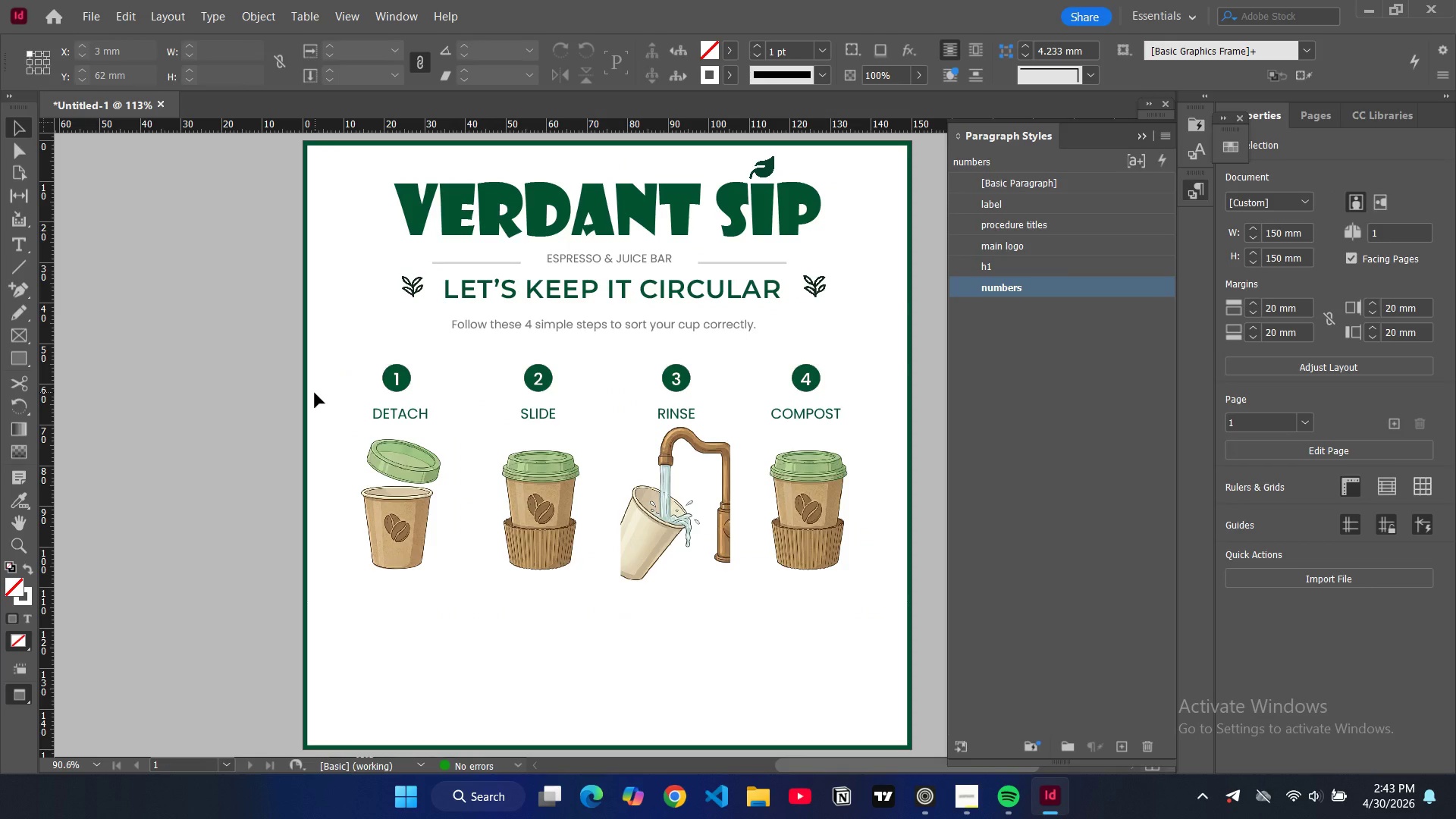 
key(W)
 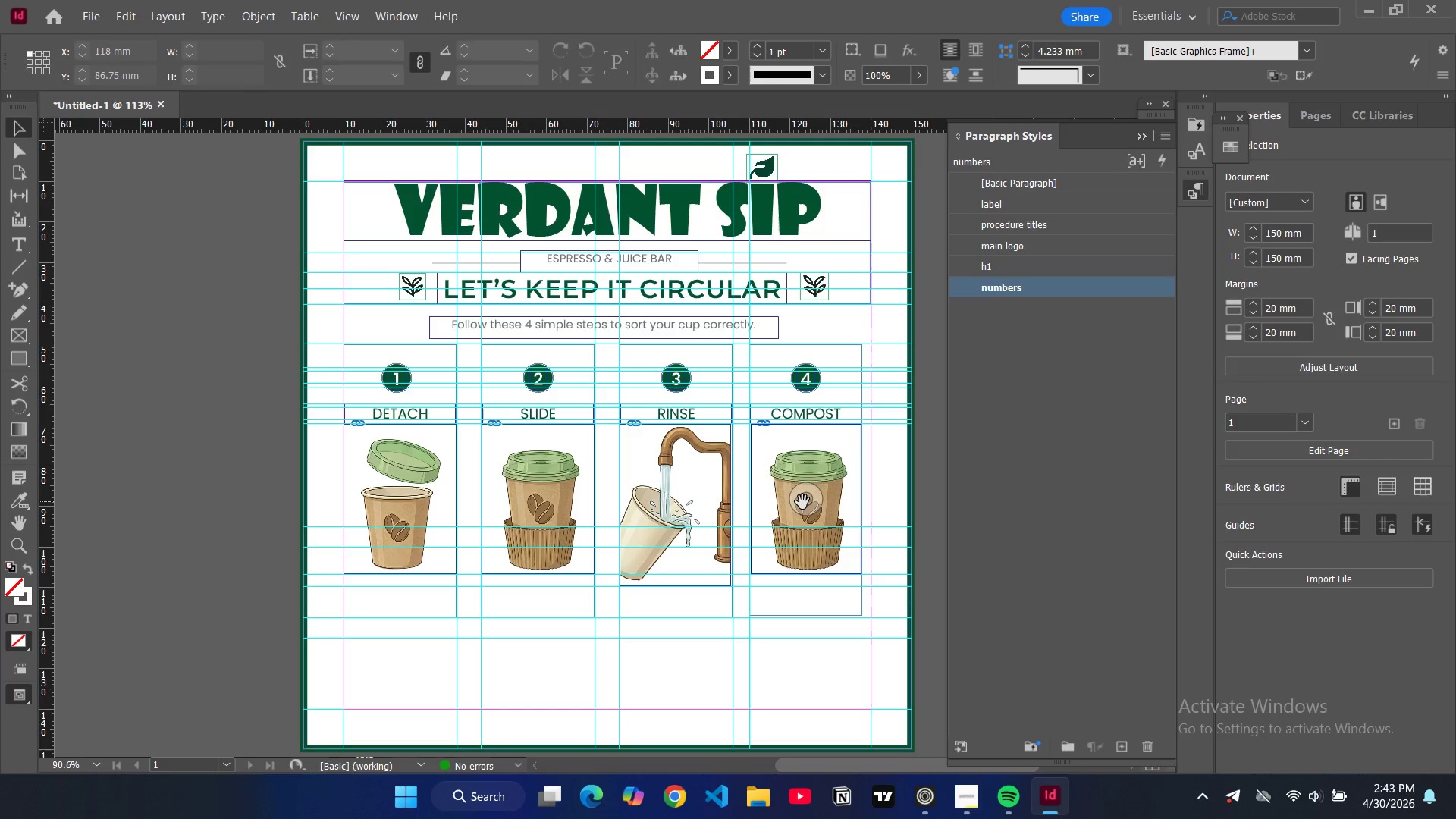 
left_click([802, 502])
 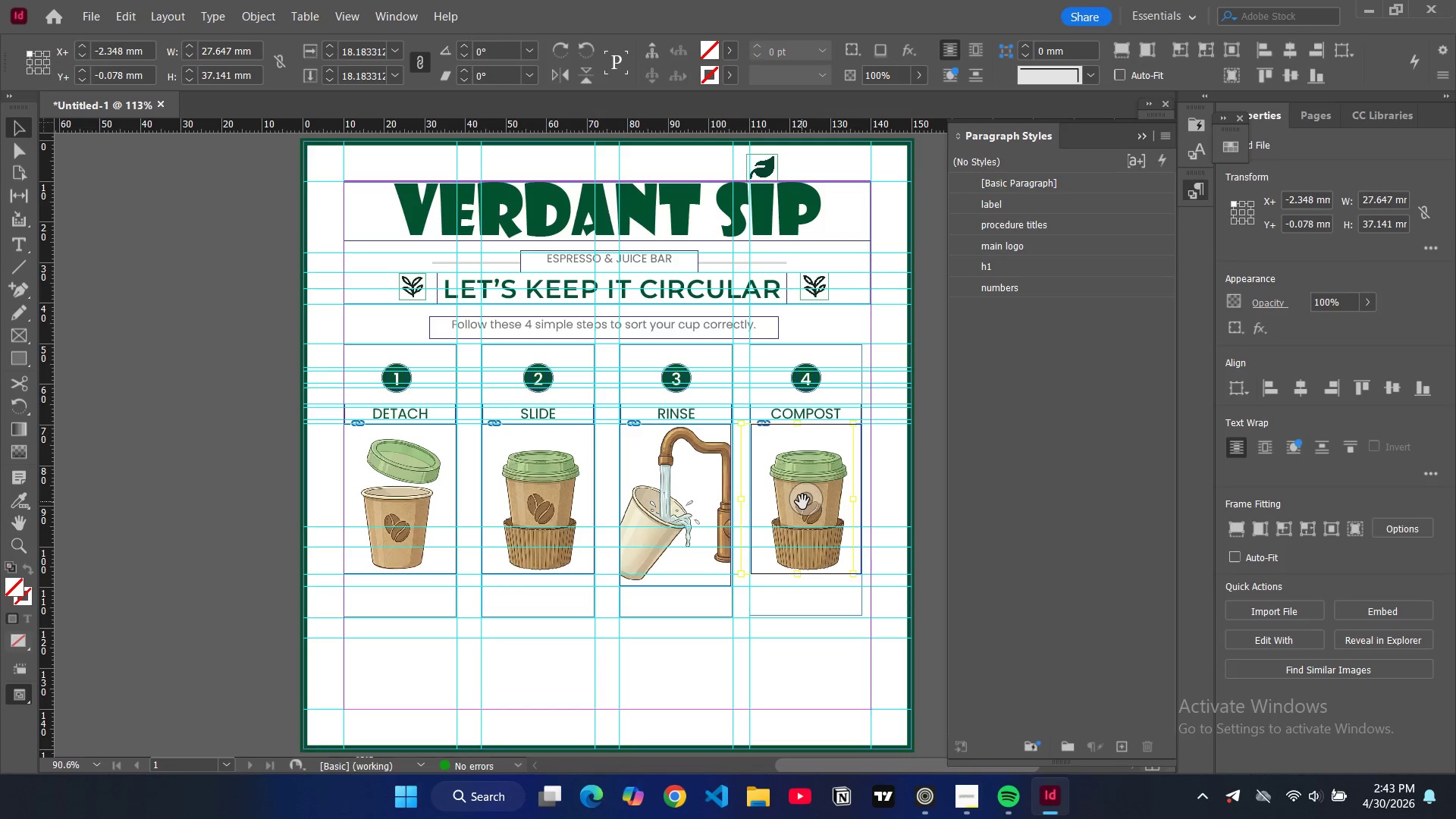 
key(Control+D)
 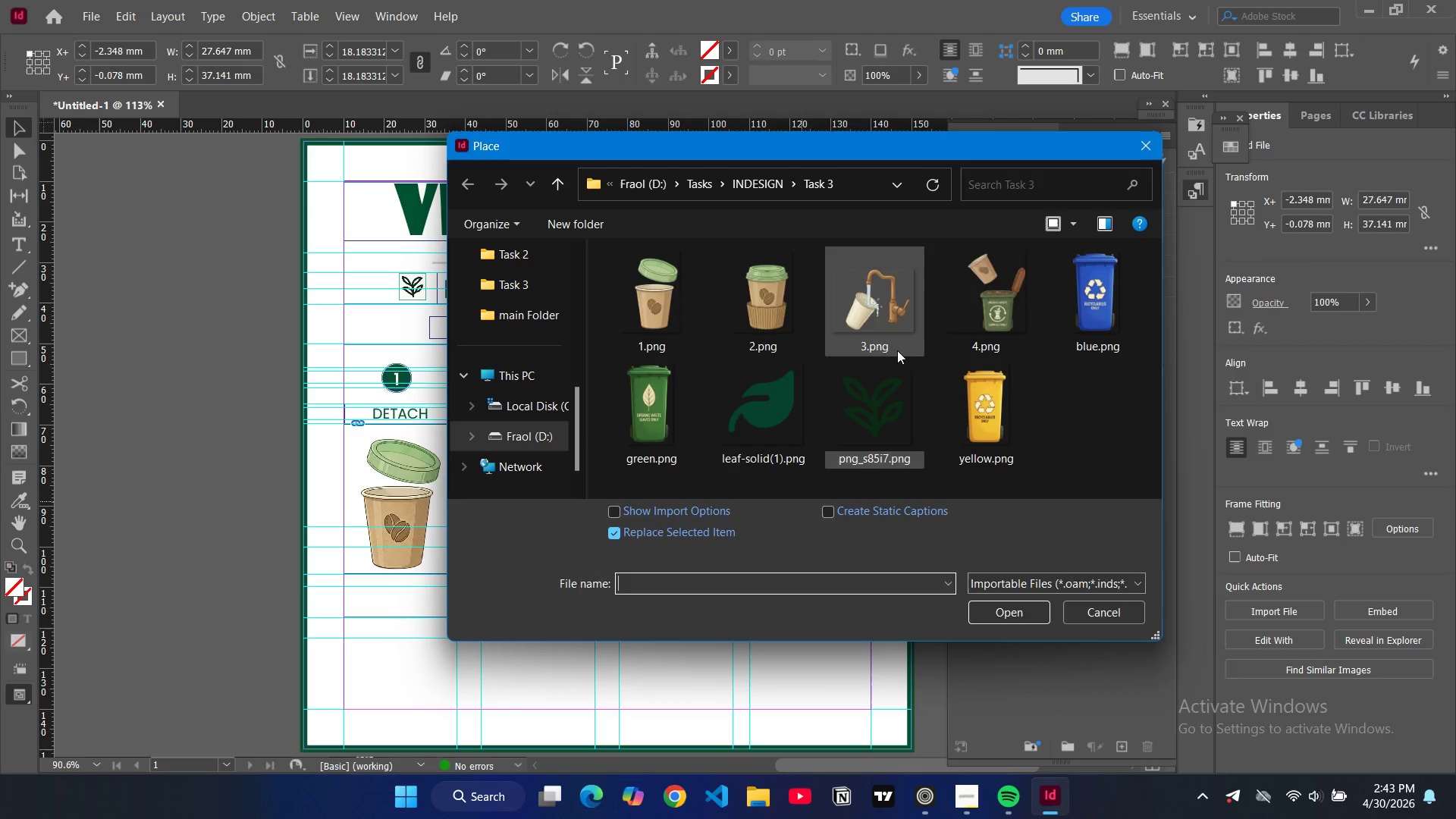 
left_click([984, 320])
 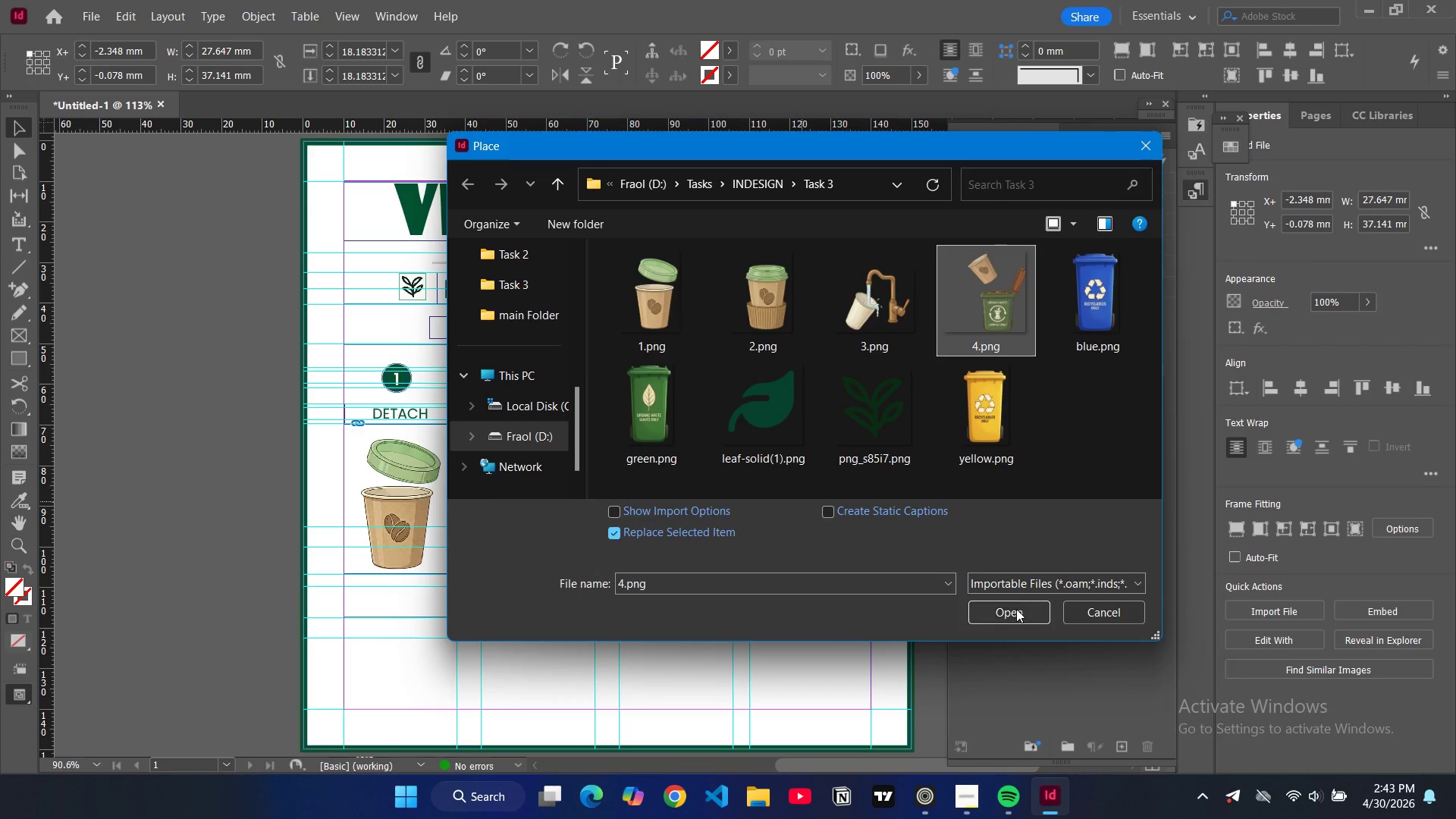 
left_click([1016, 610])
 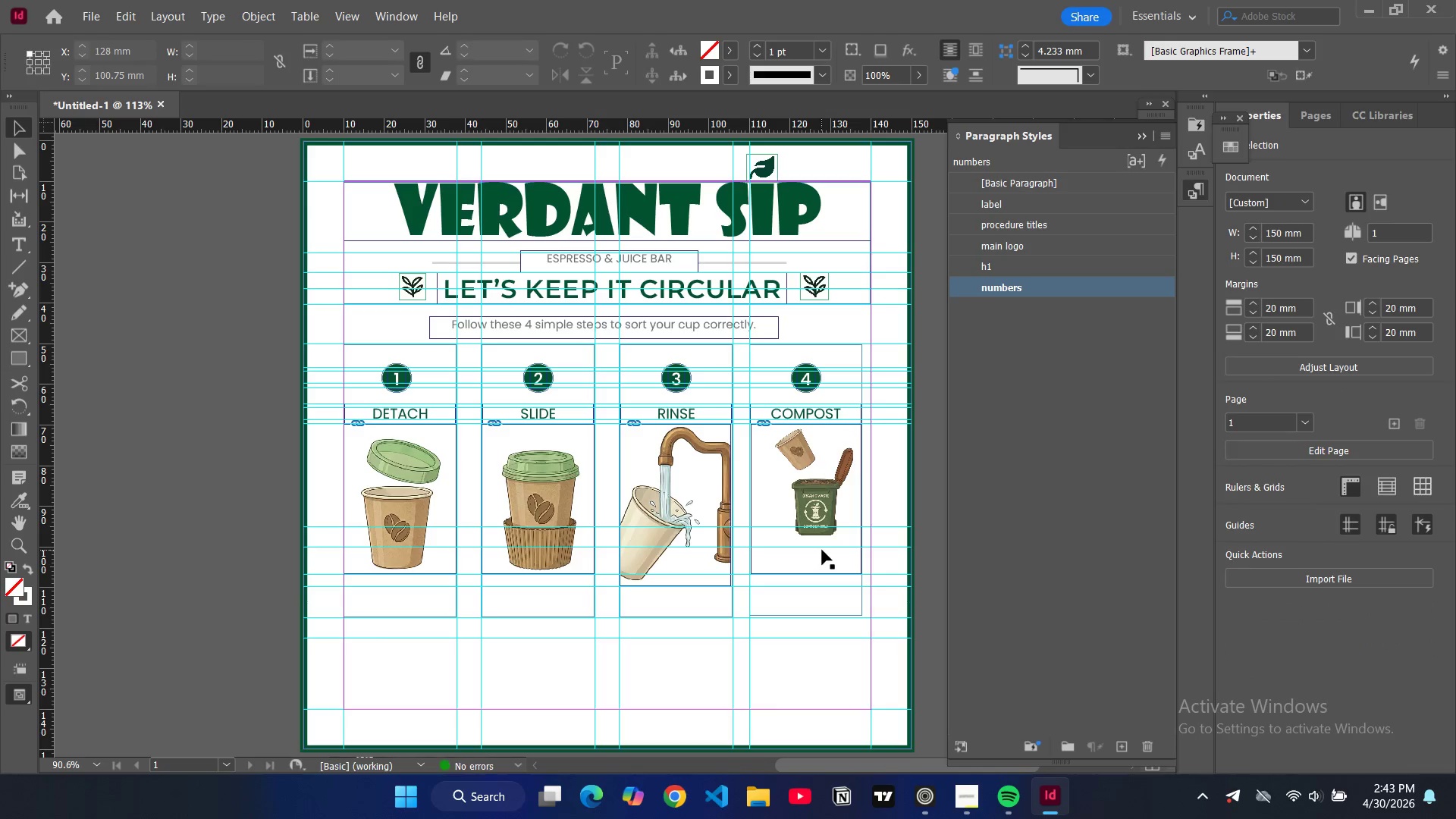 
key(Alt+Control+Shift+C)
 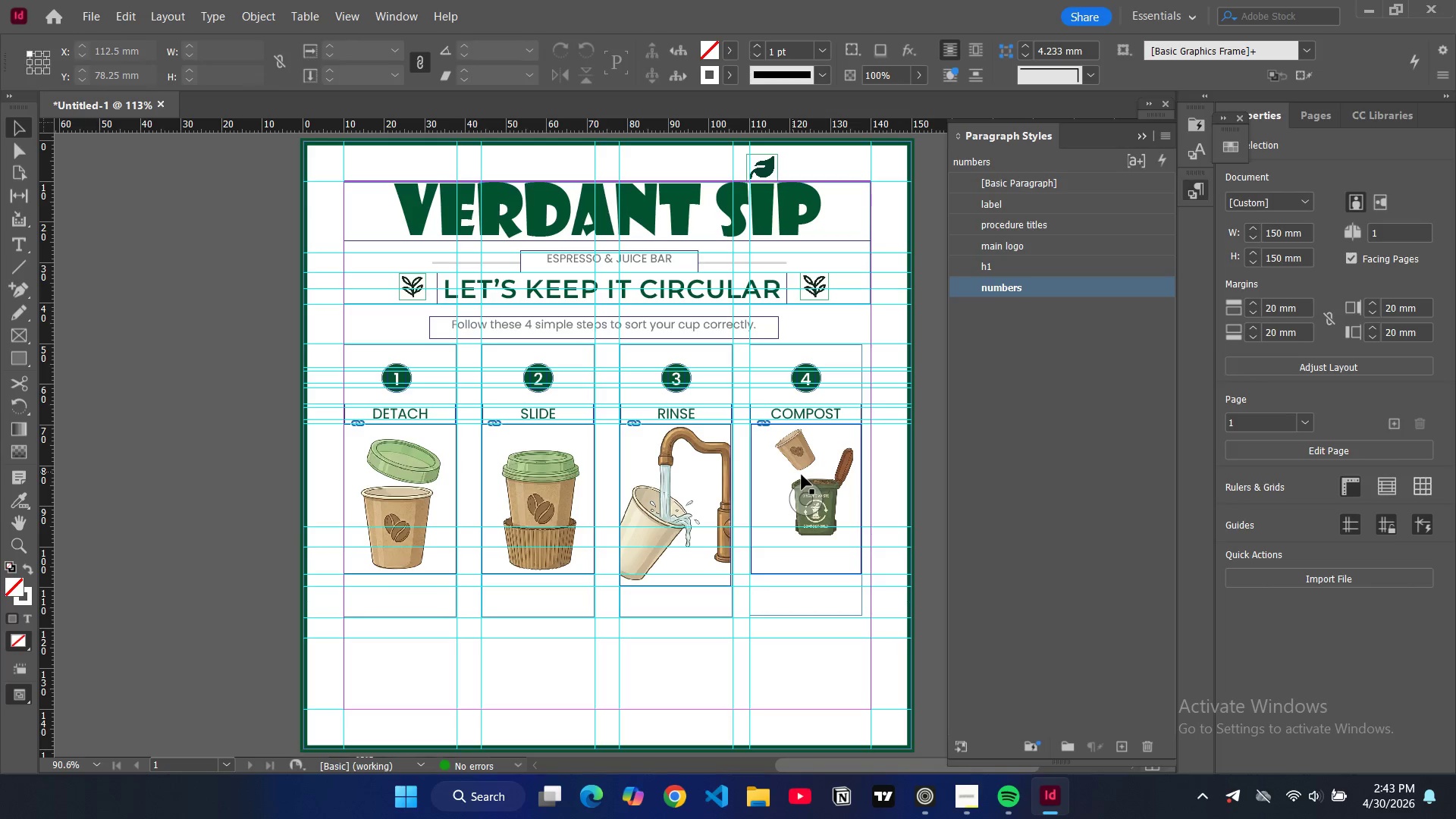 
left_click([774, 479])
 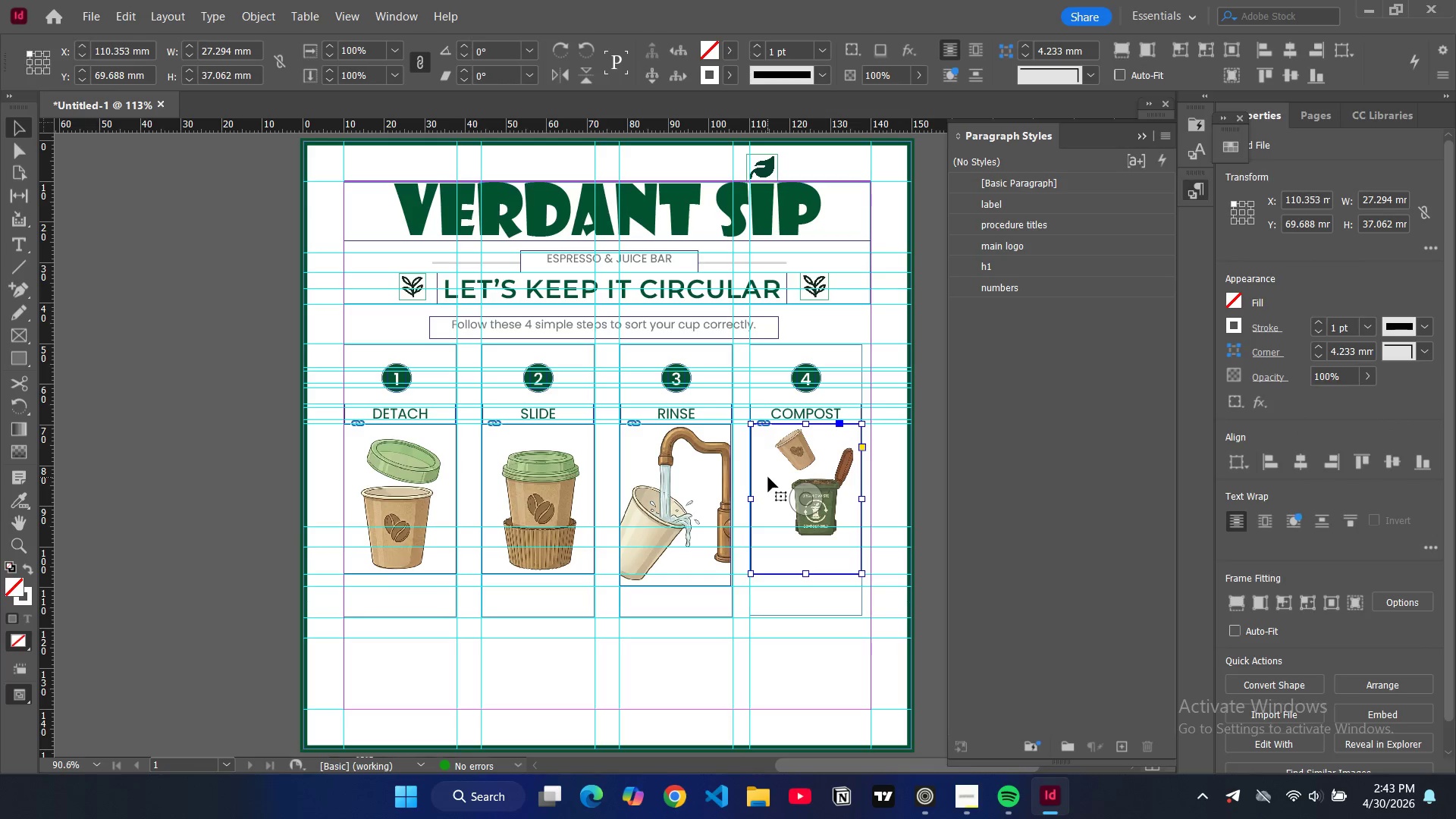 
key(Alt+Control+Shift+C)
 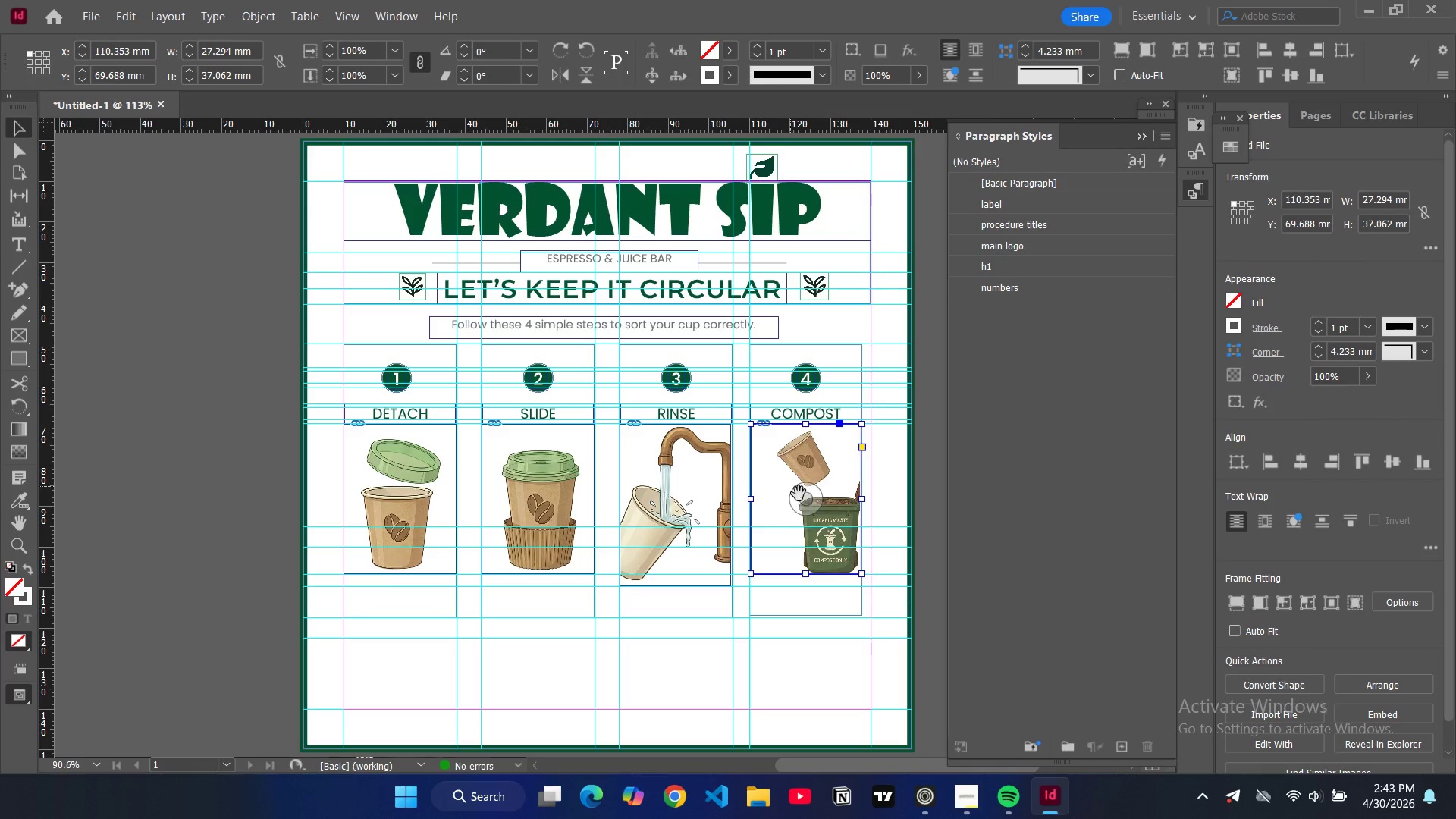 
left_click_drag(start_coordinate=[807, 506], to_coordinate=[792, 507])
 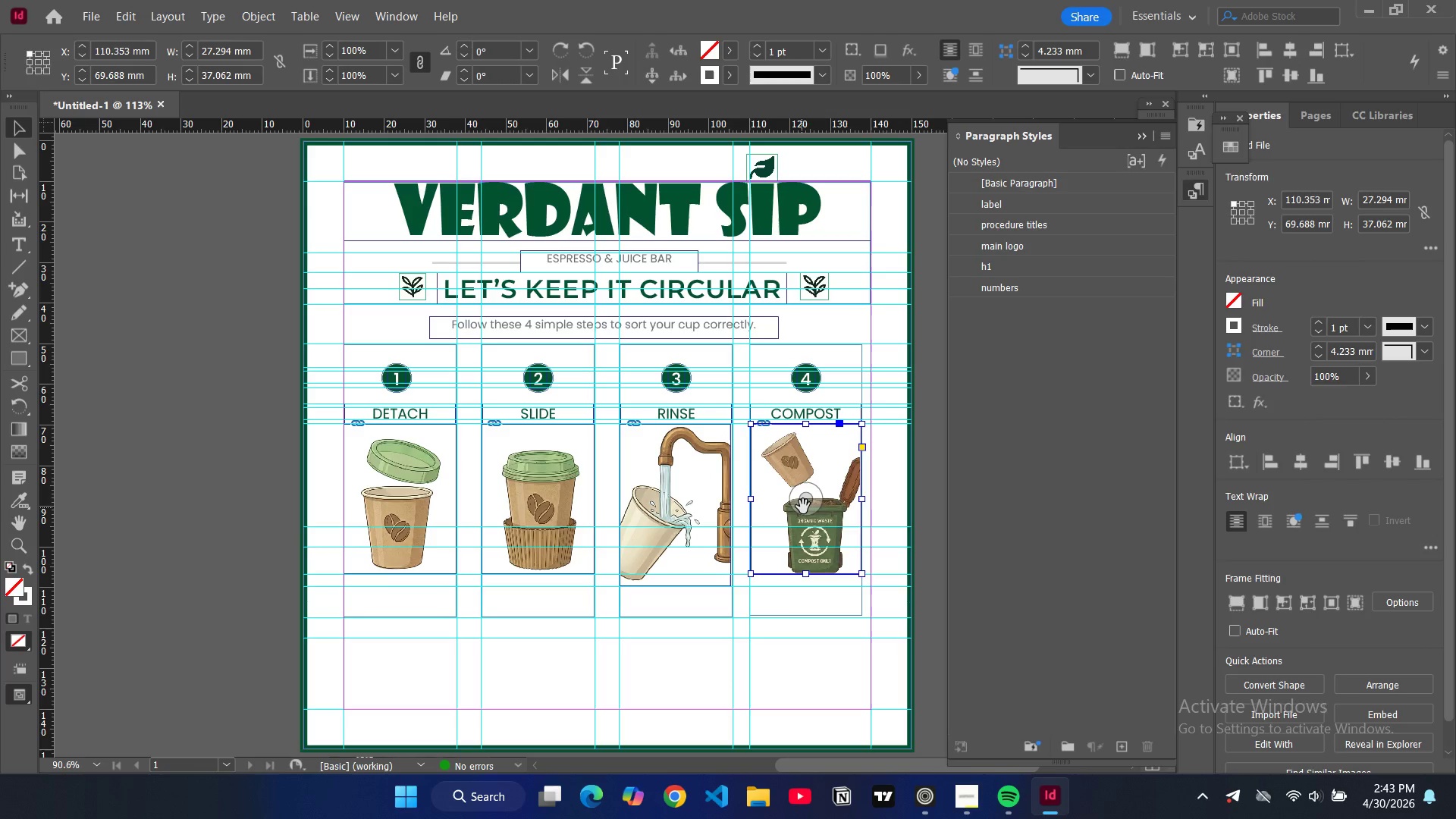 
left_click_drag(start_coordinate=[803, 507], to_coordinate=[795, 507])
 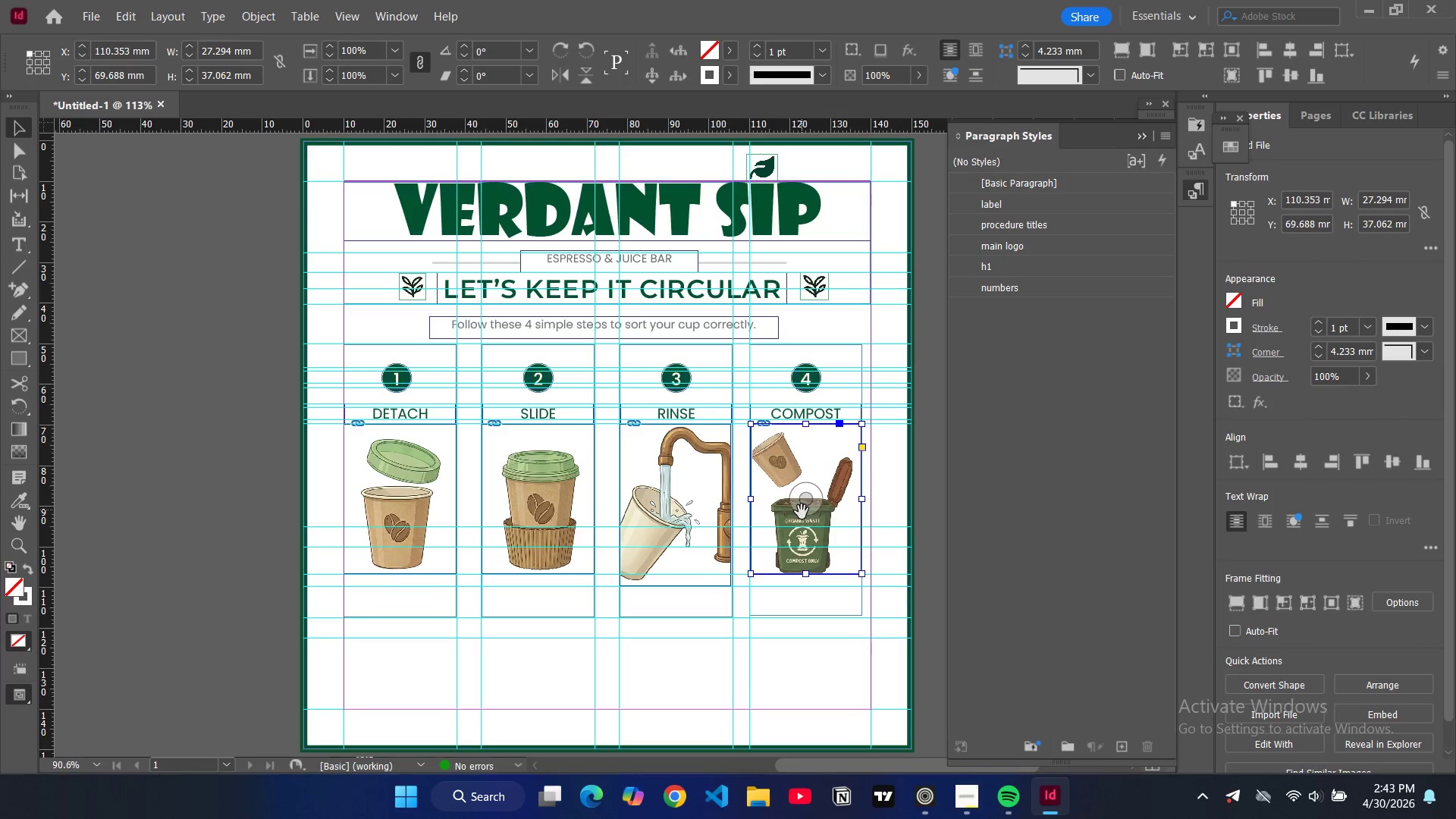 
left_click_drag(start_coordinate=[802, 510], to_coordinate=[809, 510])
 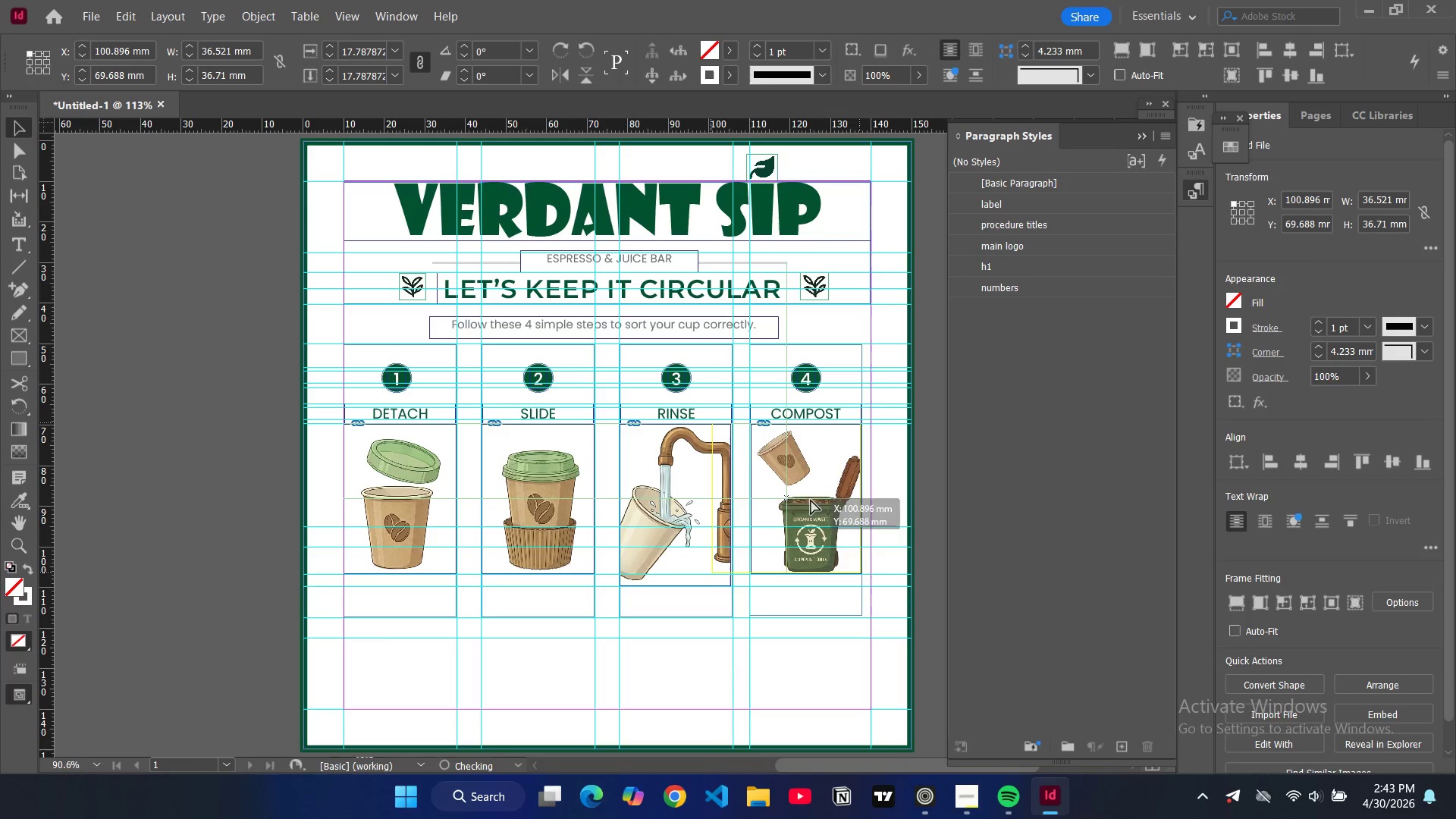 
left_click_drag(start_coordinate=[811, 500], to_coordinate=[805, 500])
 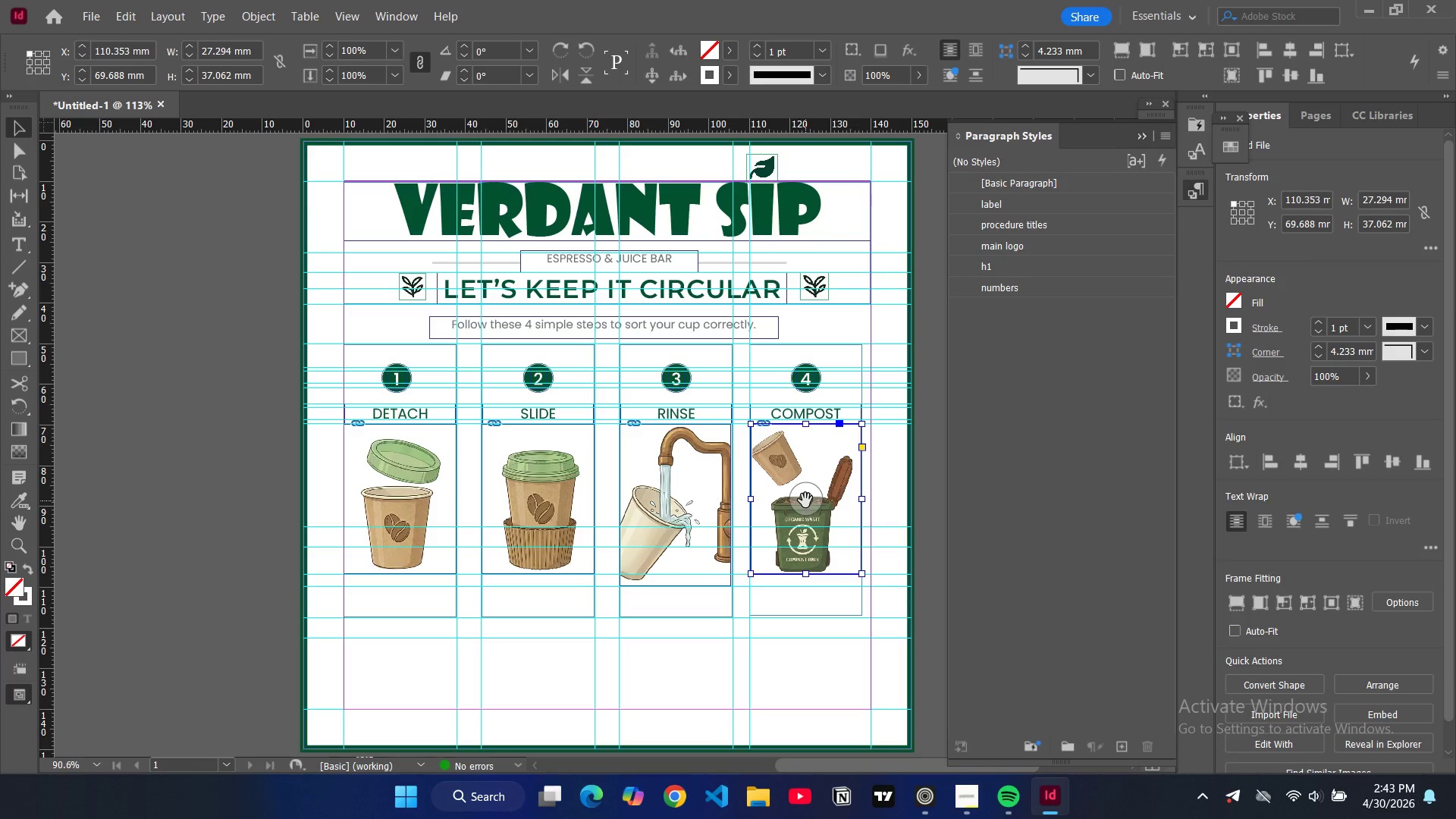 
left_click_drag(start_coordinate=[805, 500], to_coordinate=[811, 500])
 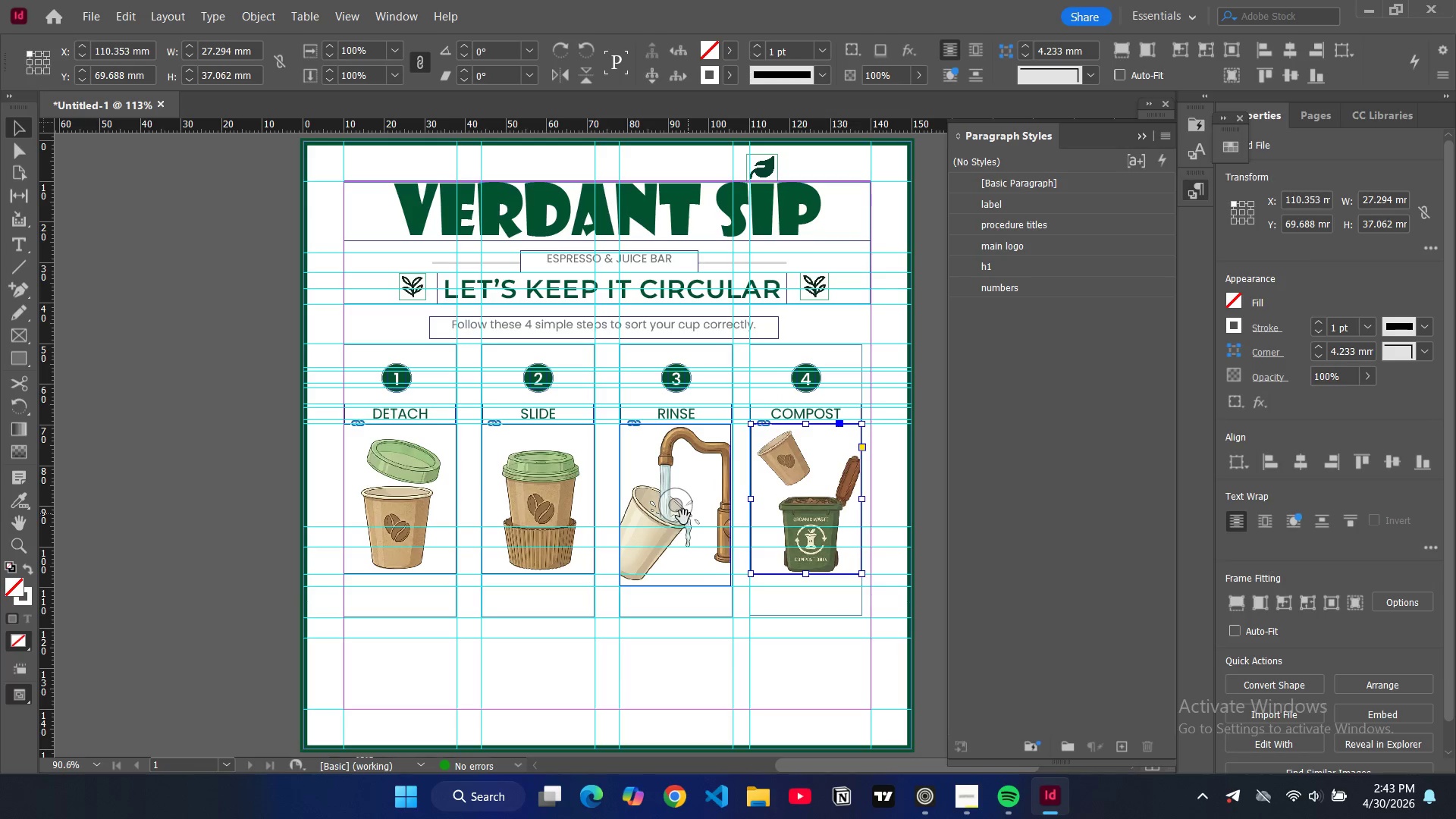 
left_click([675, 523])
 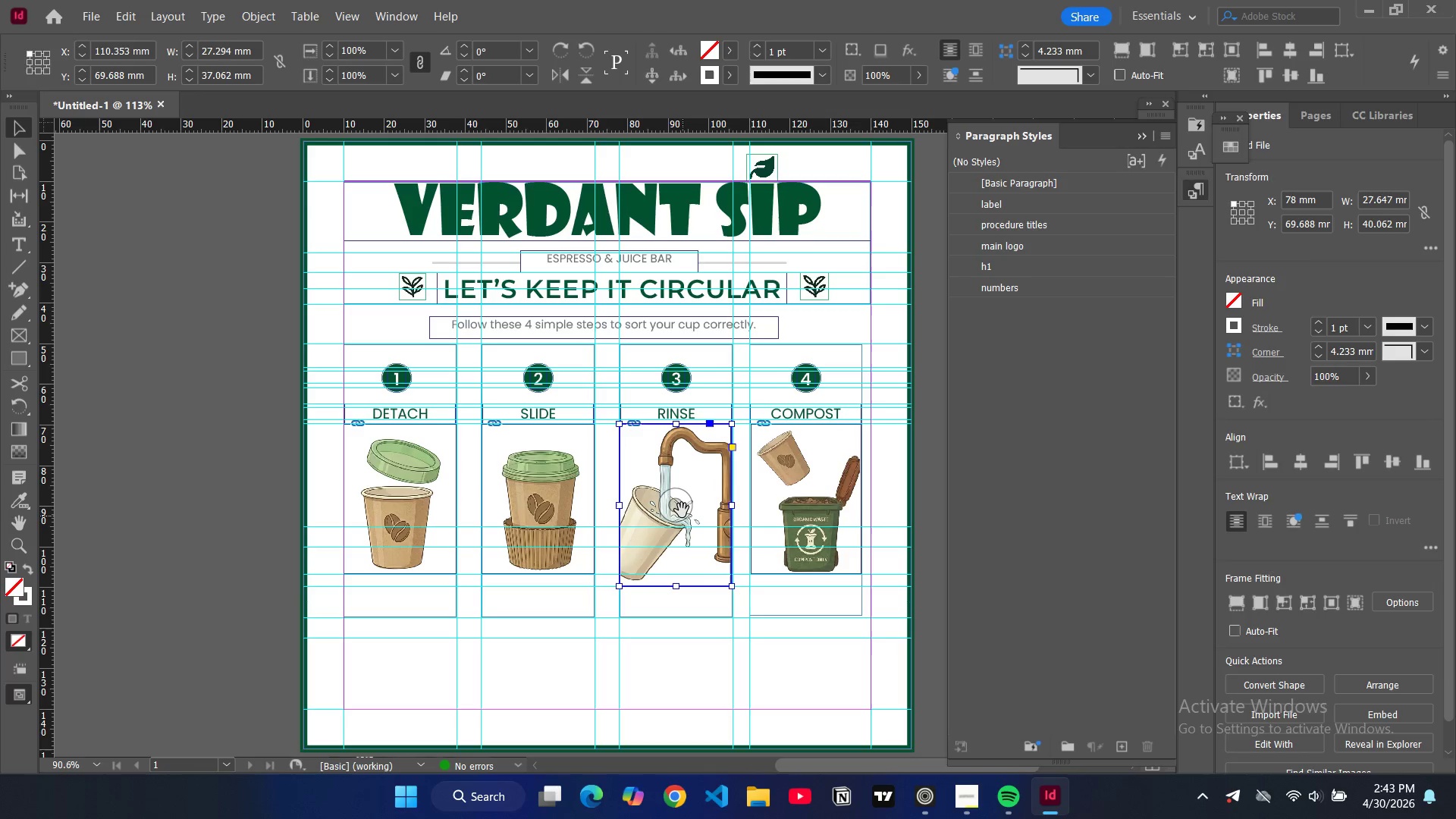 
left_click_drag(start_coordinate=[682, 510], to_coordinate=[689, 509])
 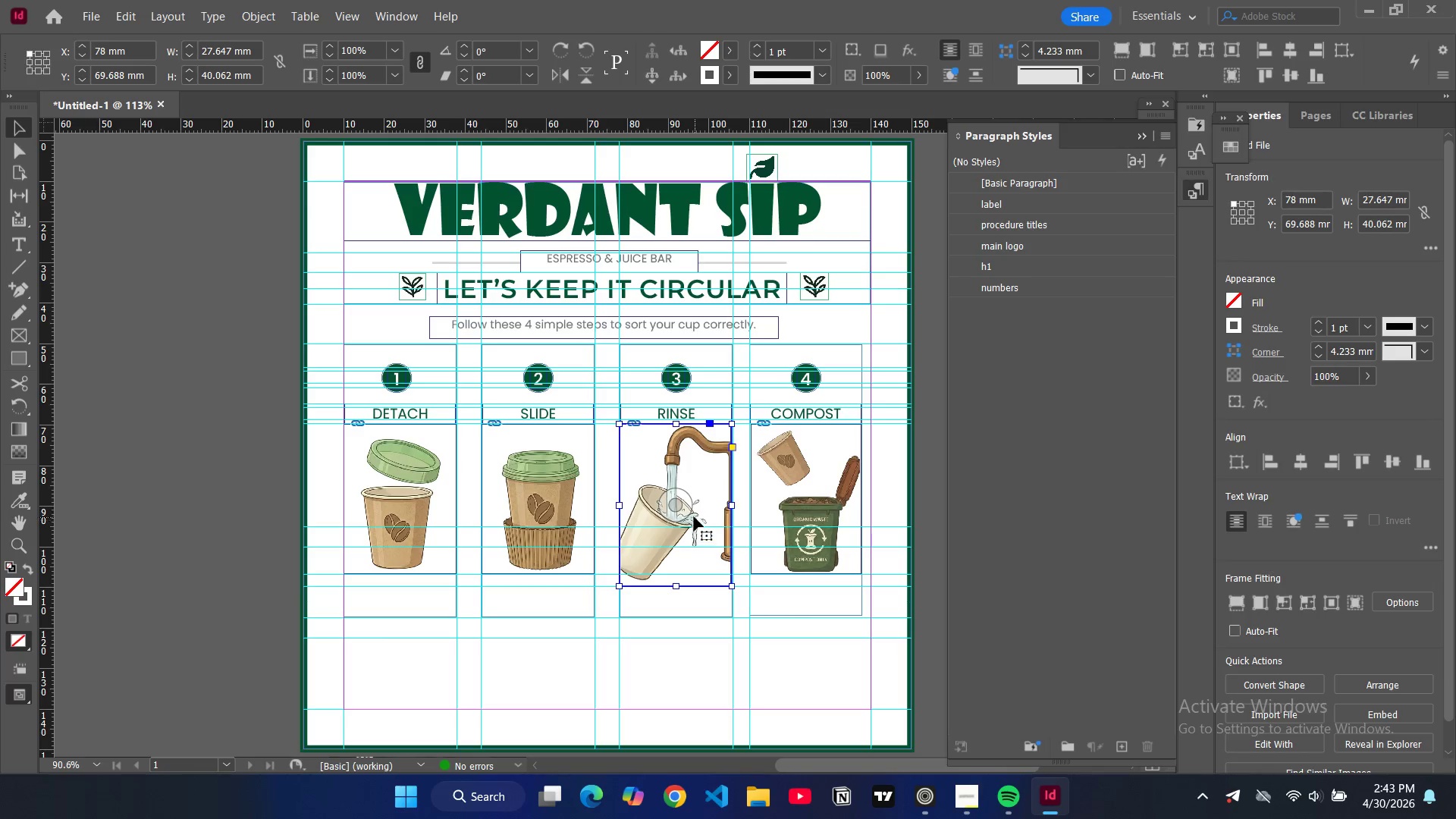 
left_click([689, 512])
 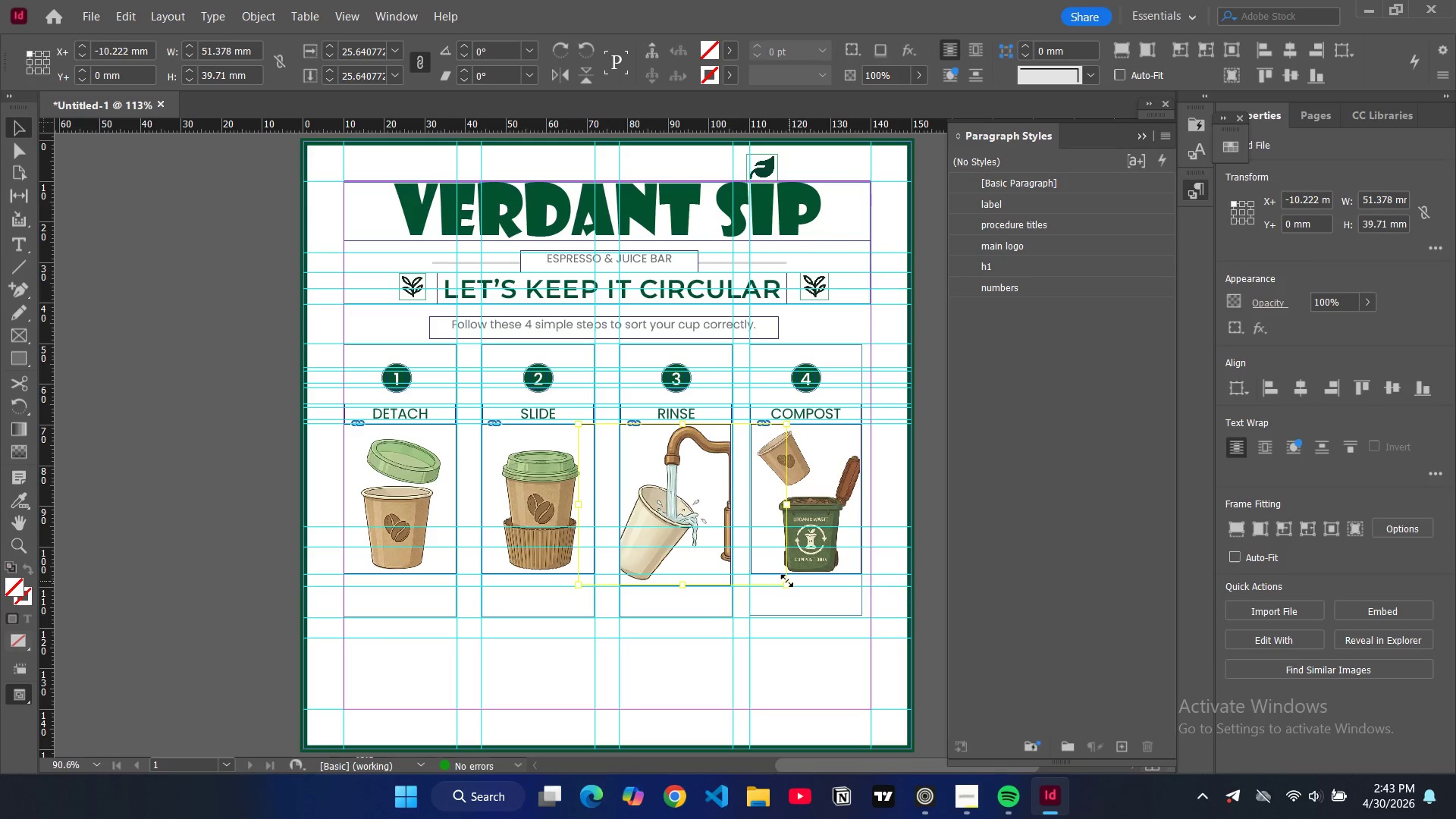 
left_click_drag(start_coordinate=[789, 582], to_coordinate=[771, 575])
 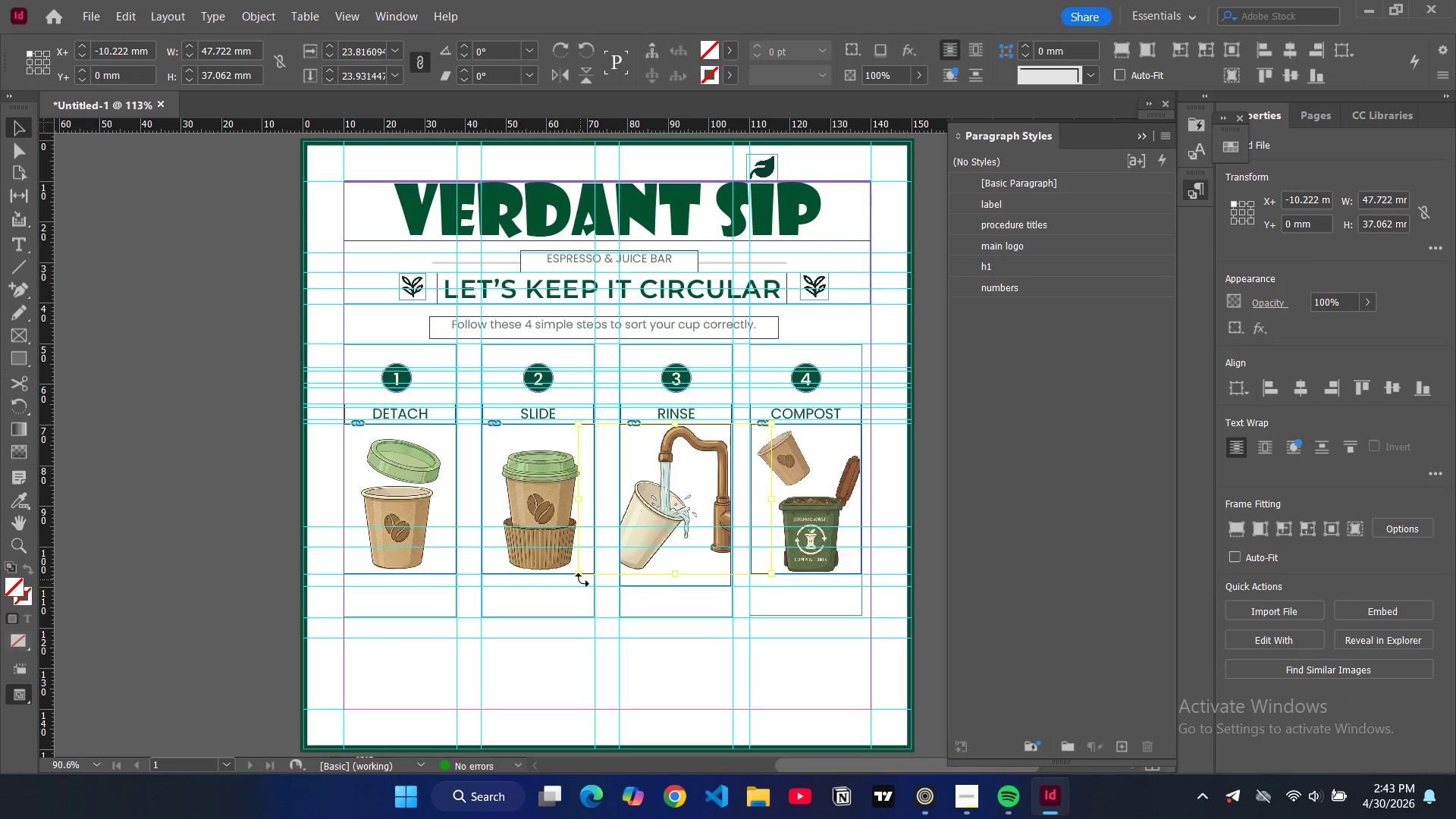 
left_click_drag(start_coordinate=[579, 575], to_coordinate=[609, 559])
 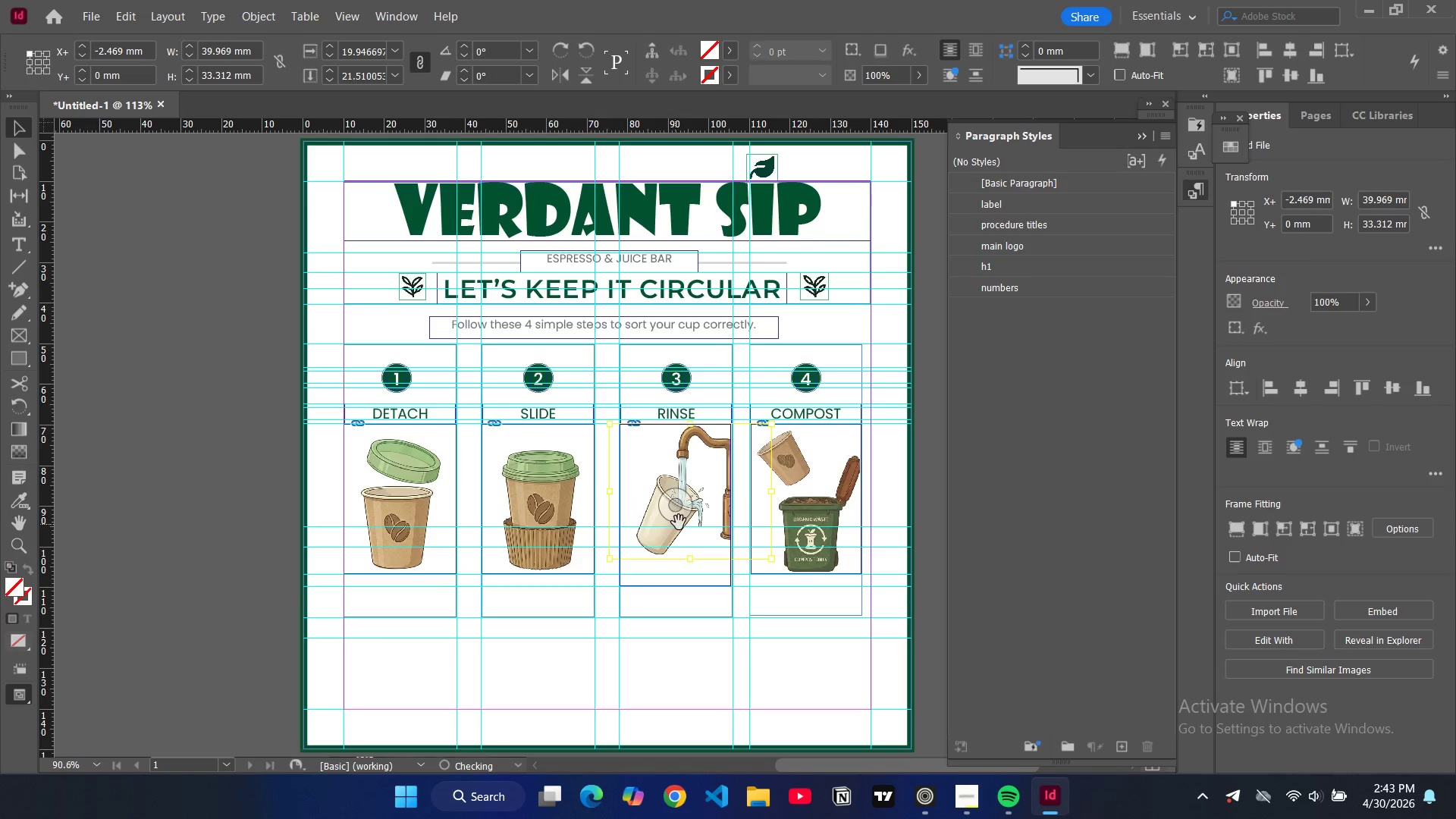 
left_click_drag(start_coordinate=[679, 522], to_coordinate=[660, 541])
 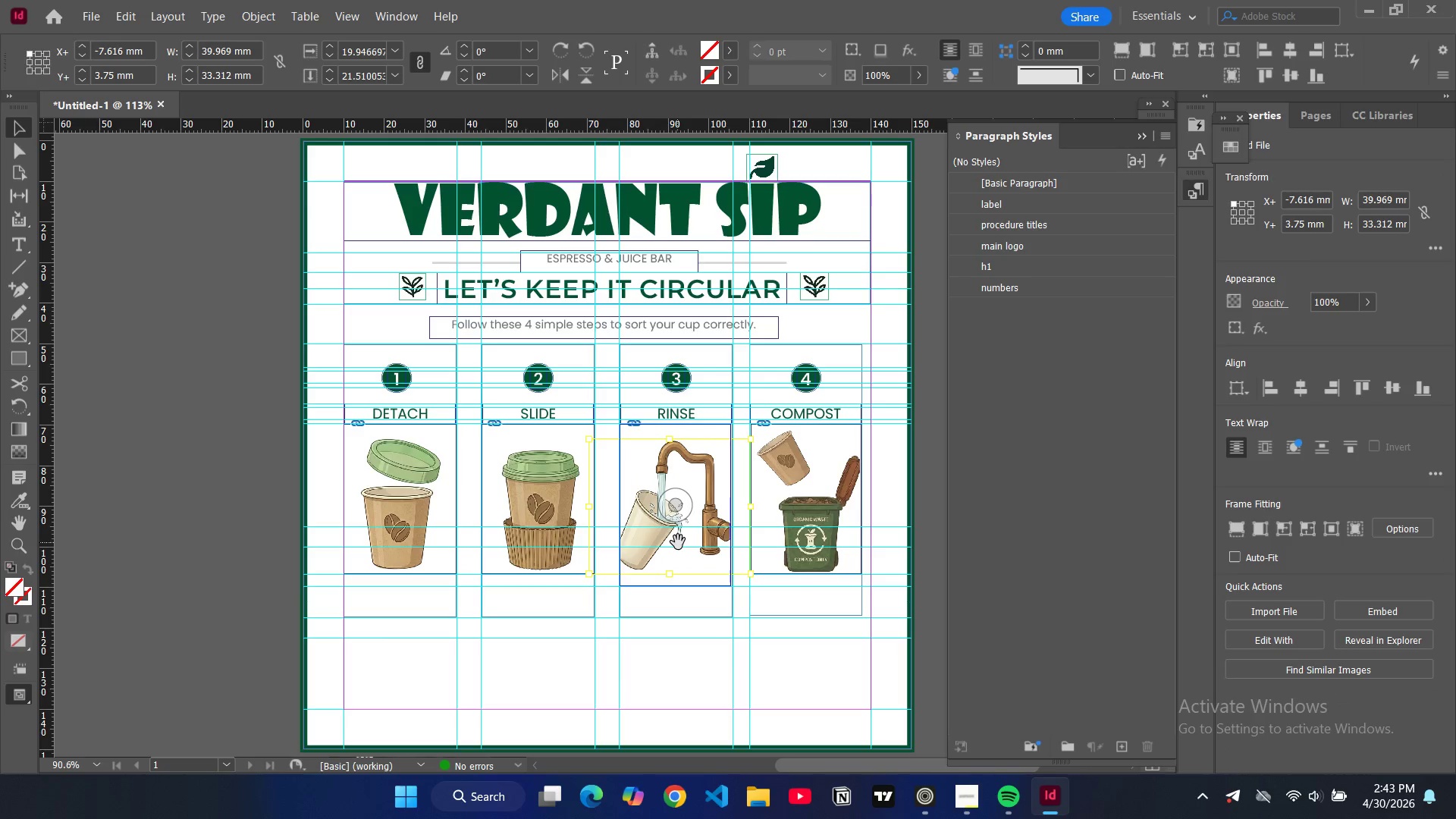 
left_click_drag(start_coordinate=[676, 542], to_coordinate=[684, 542])
 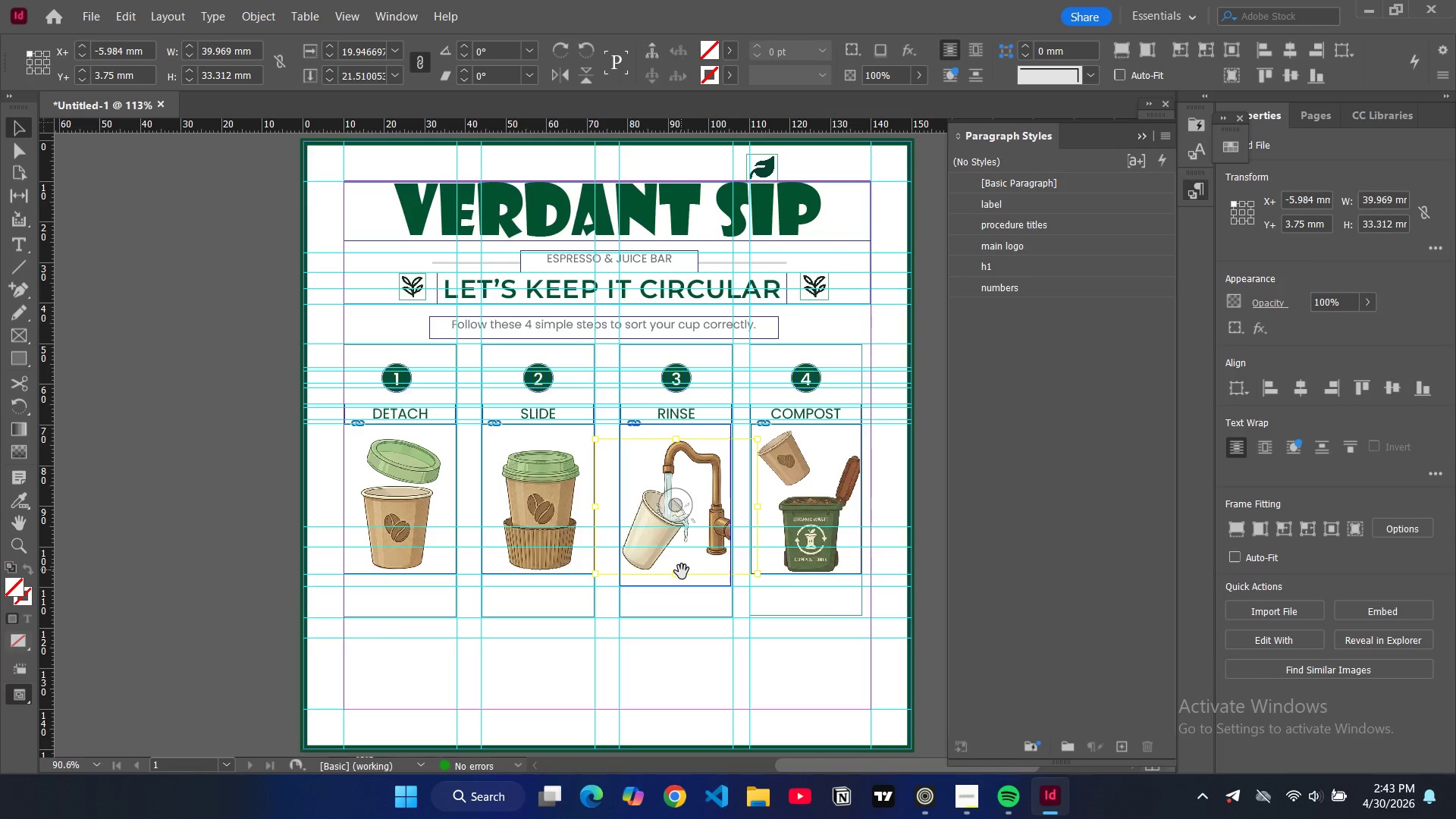 
left_click_drag(start_coordinate=[677, 577], to_coordinate=[676, 560])
 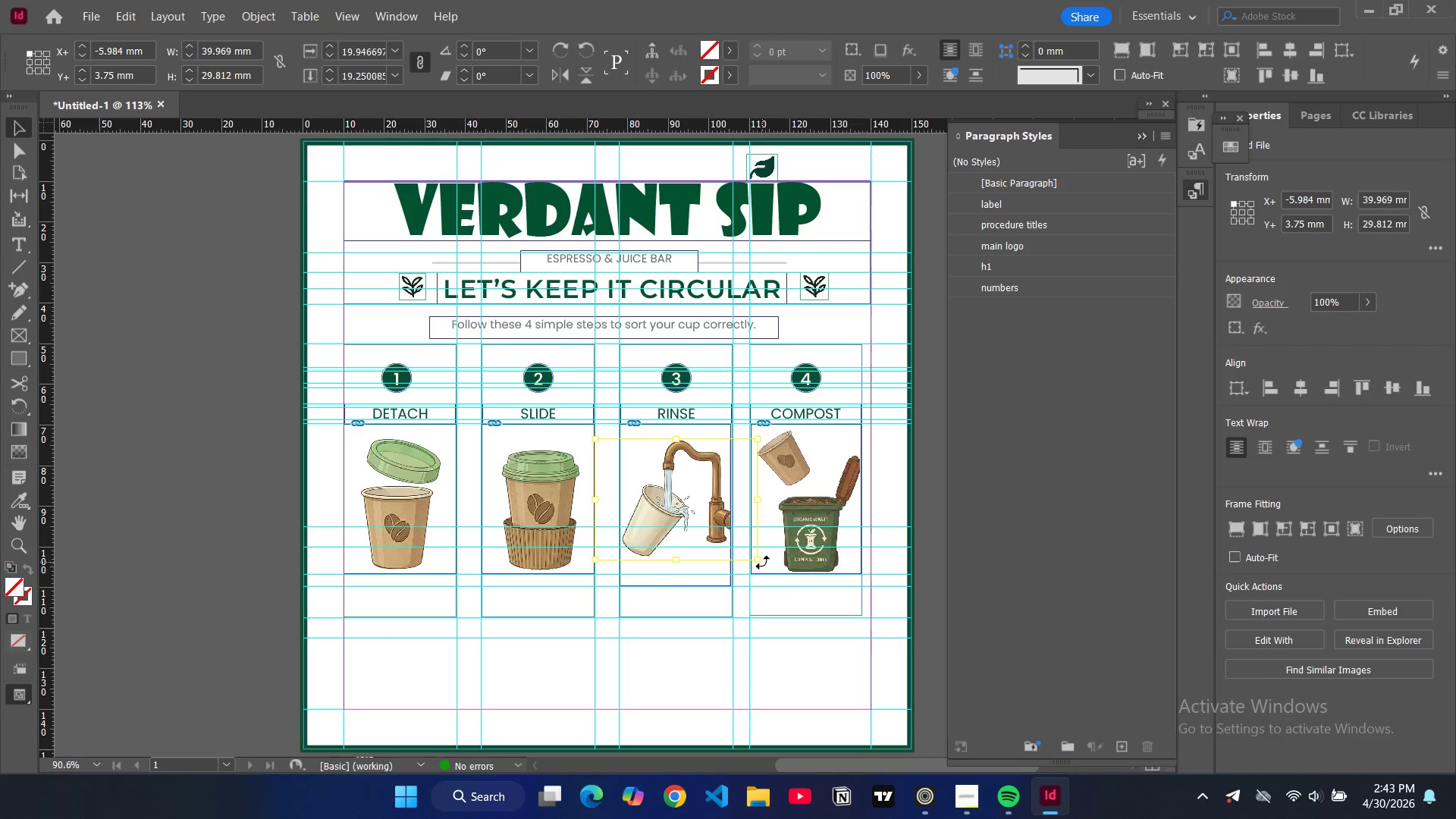 
left_click_drag(start_coordinate=[755, 559], to_coordinate=[739, 548])
 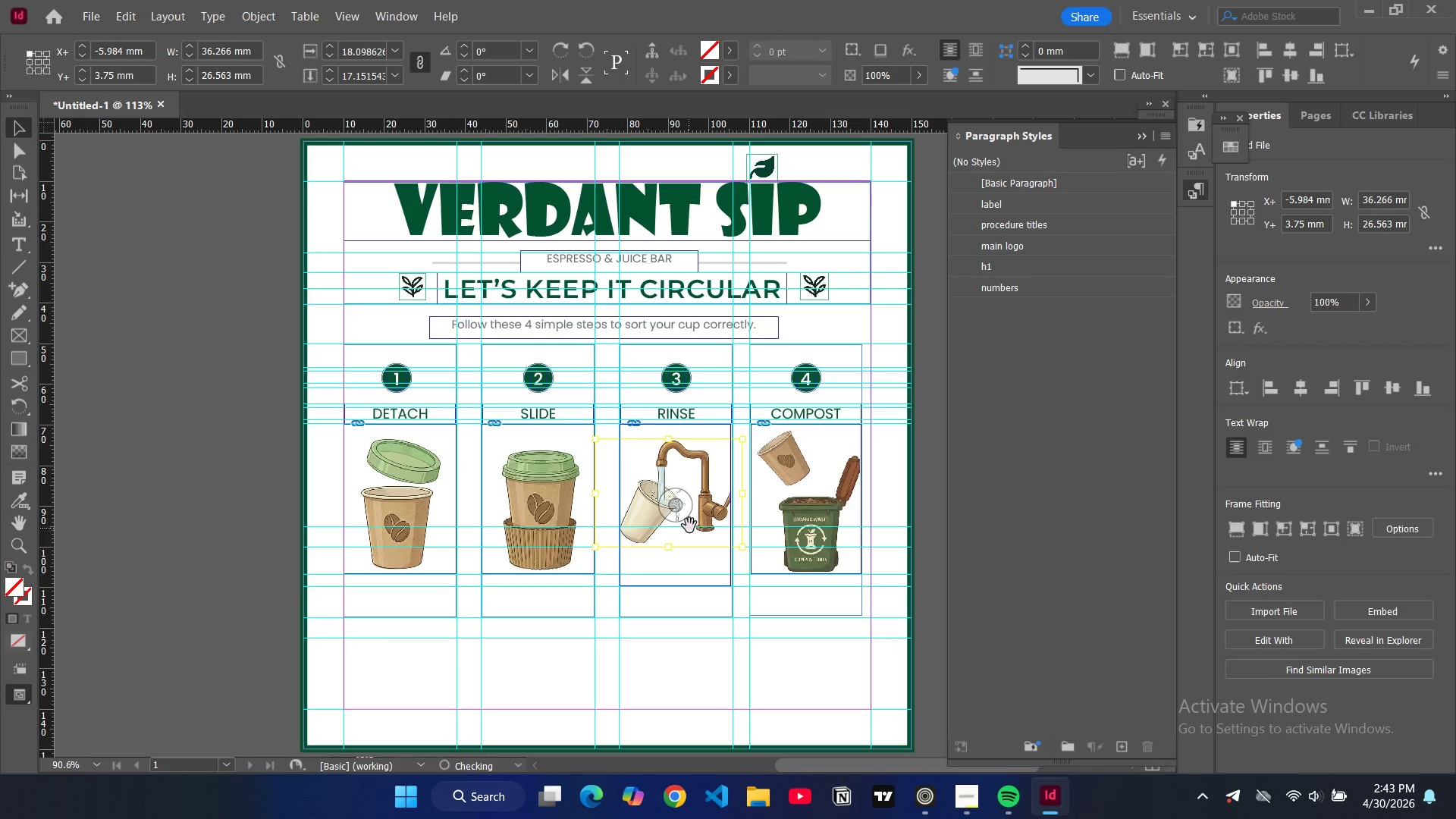 
left_click_drag(start_coordinate=[688, 525], to_coordinate=[696, 535])
 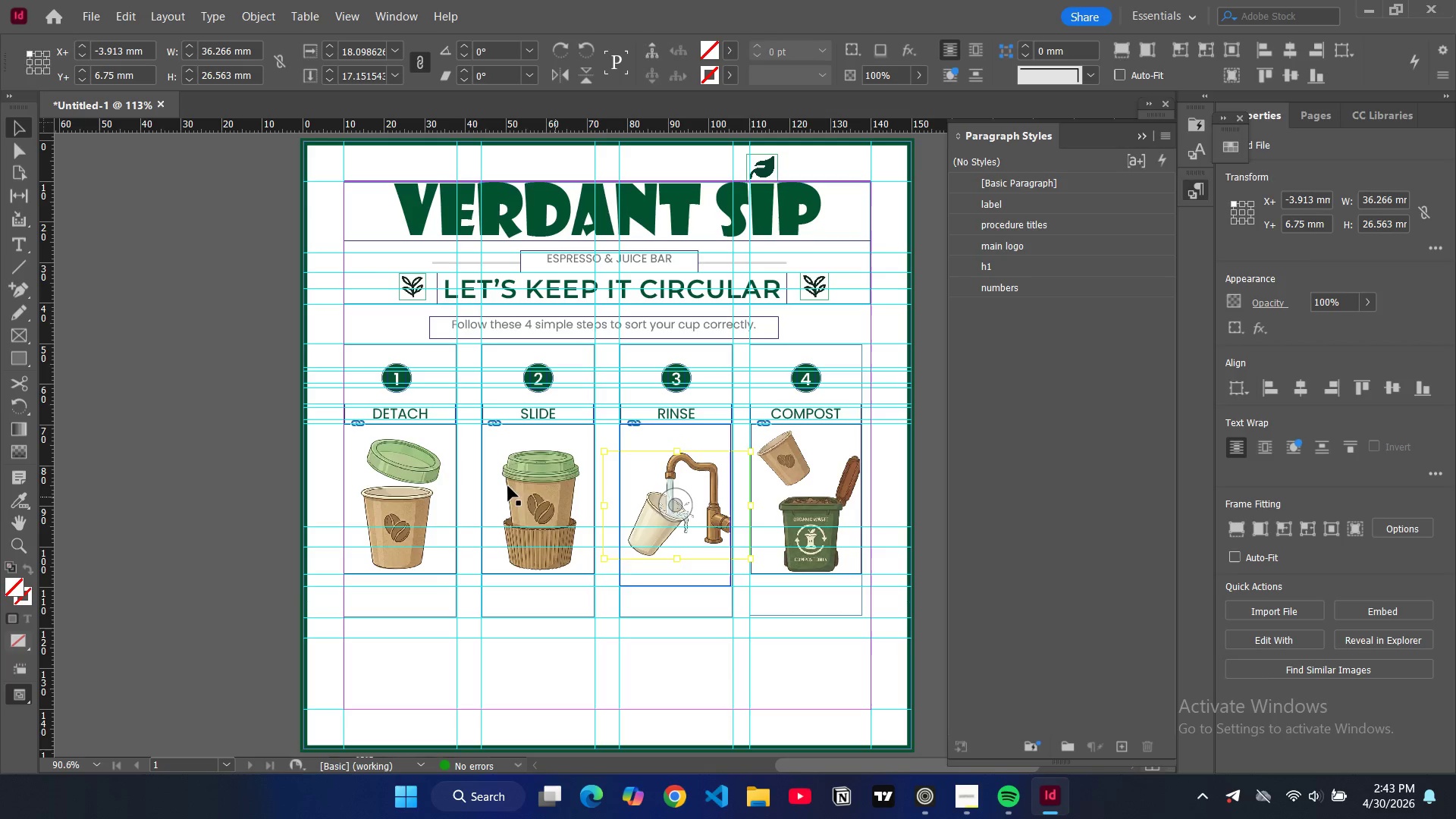 
left_click([311, 445])
 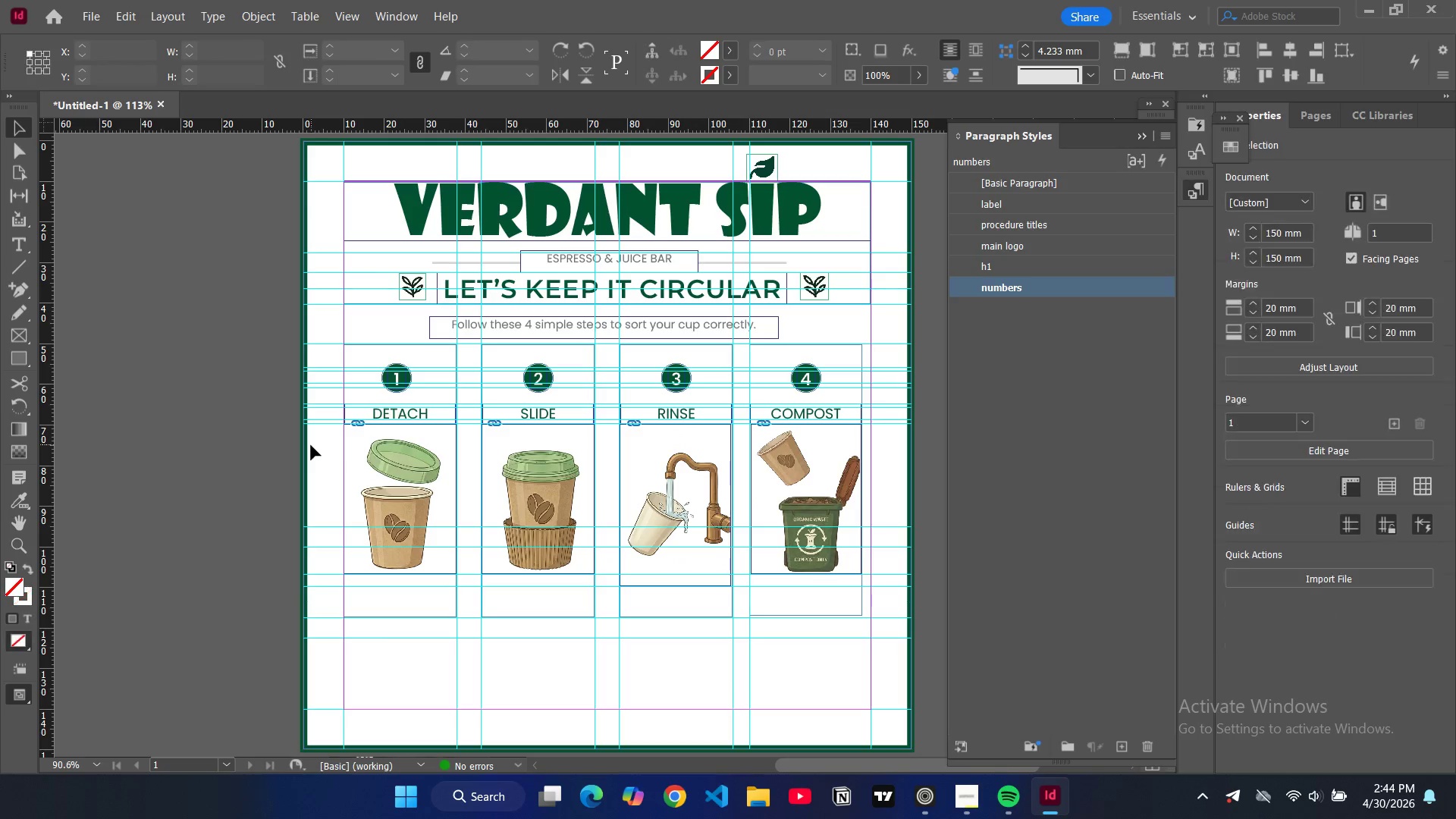 
key(W)
 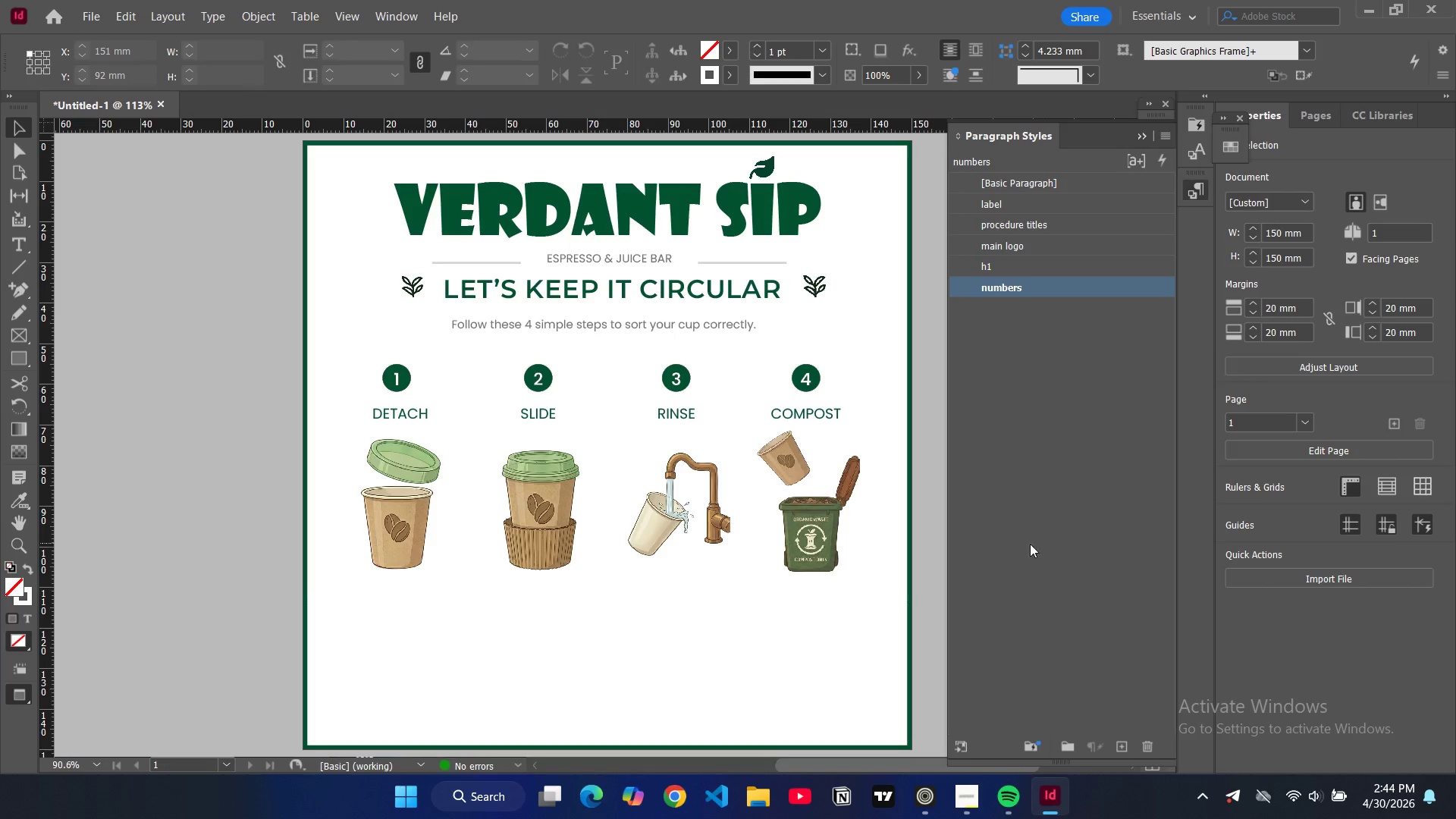 
key(W)
 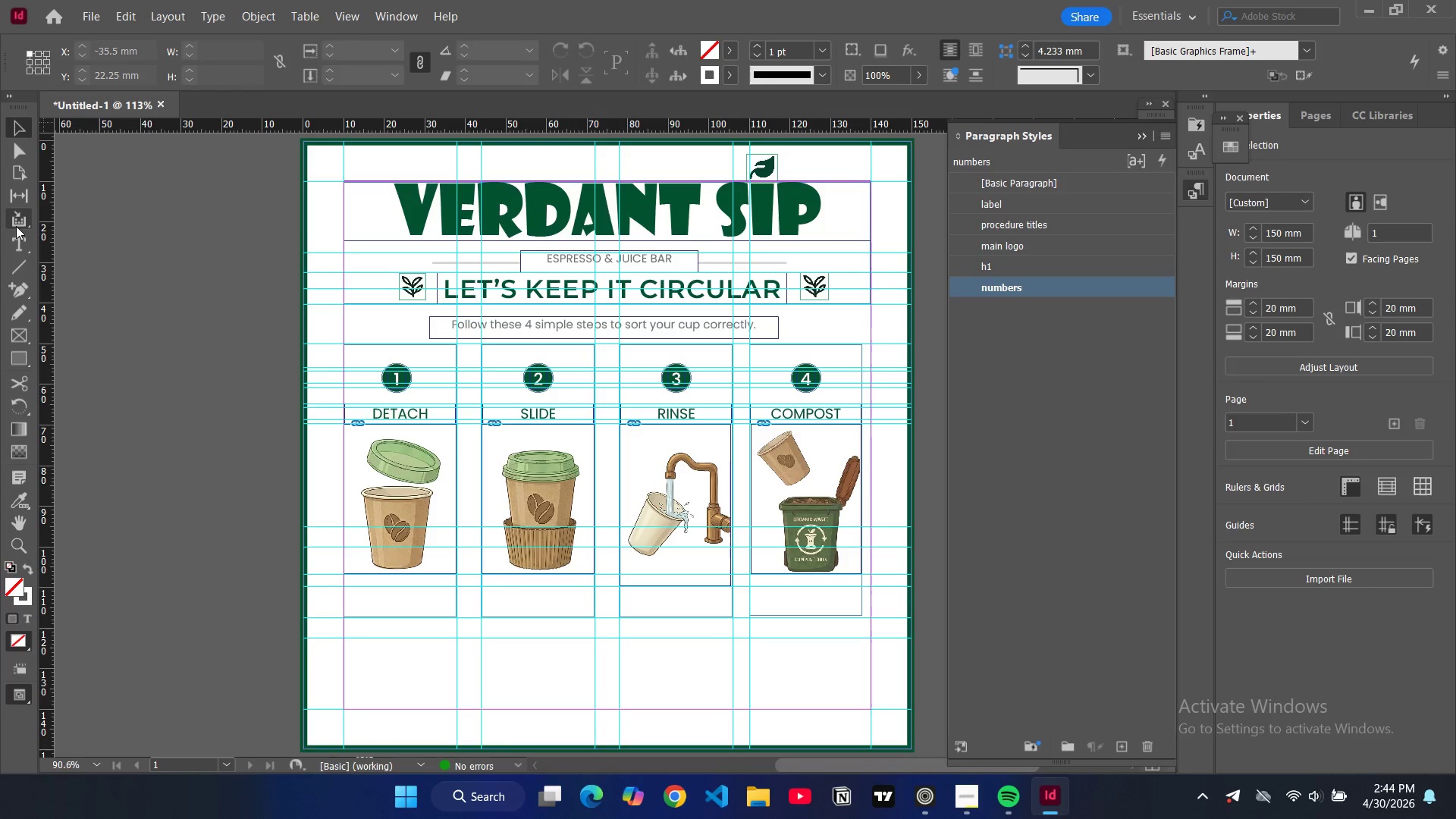 
left_click([16, 273])
 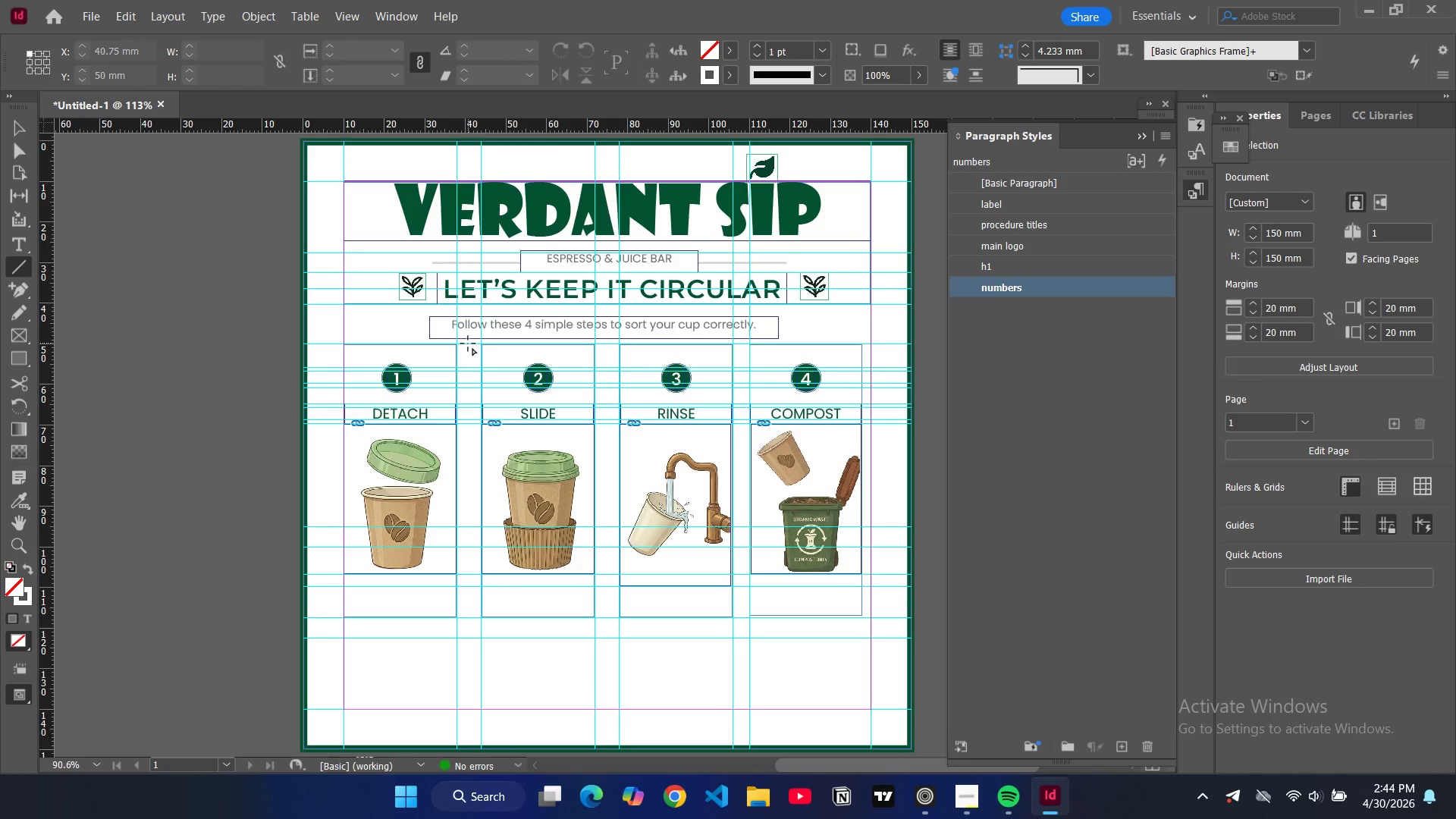 
left_click_drag(start_coordinate=[468, 345], to_coordinate=[469, 620])
 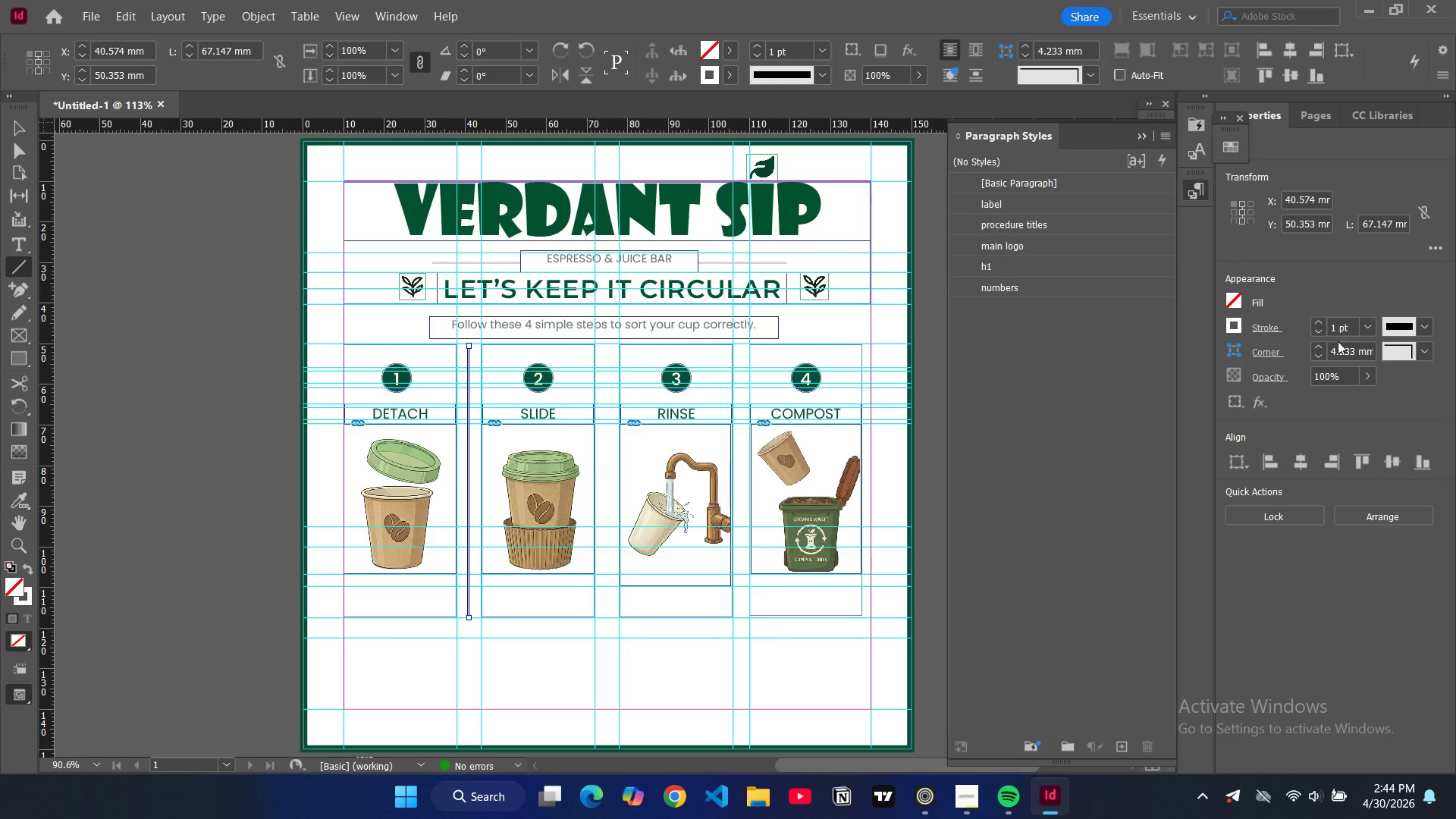 
double_click([1336, 329])
 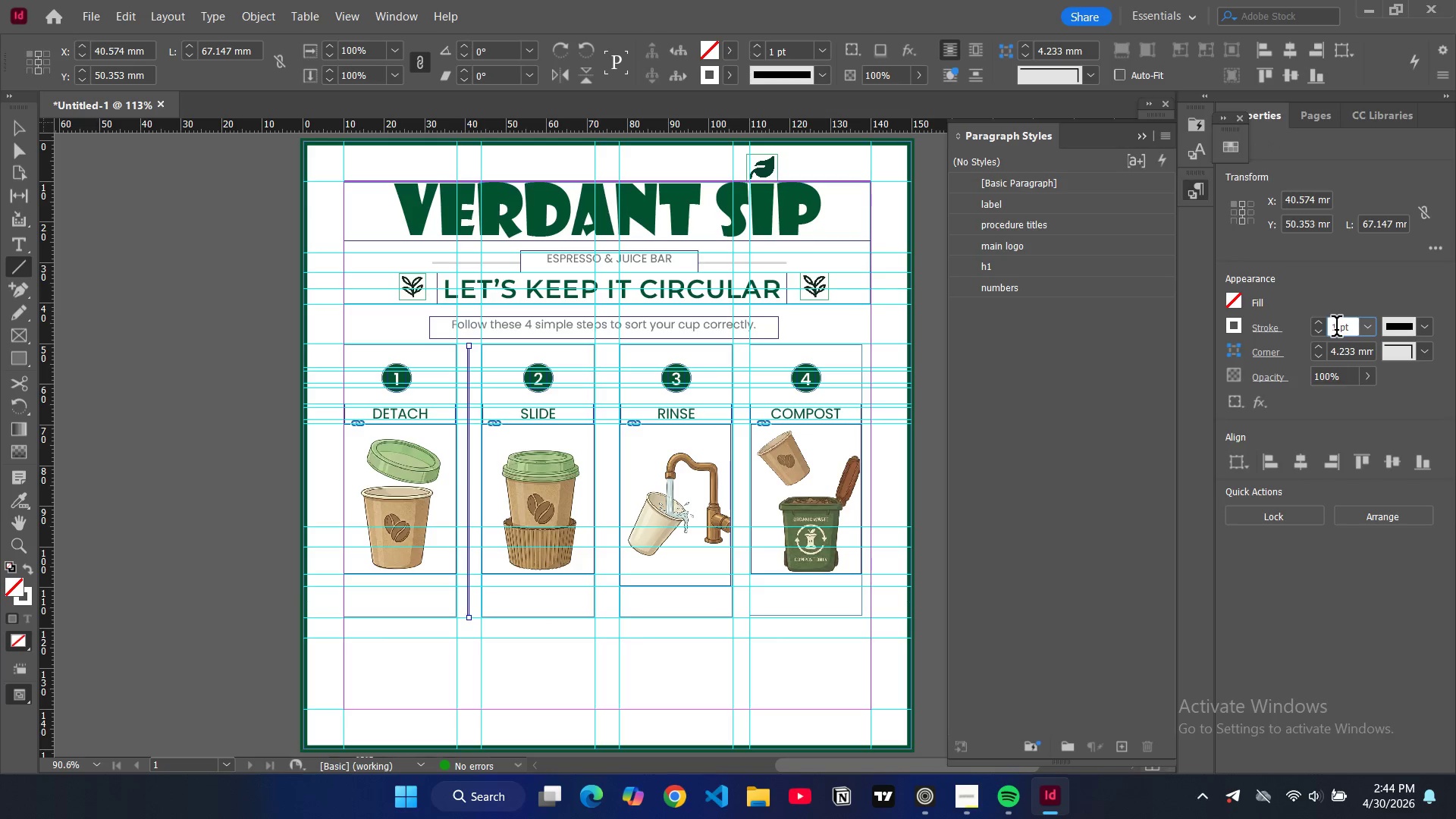 
key(Backspace)
 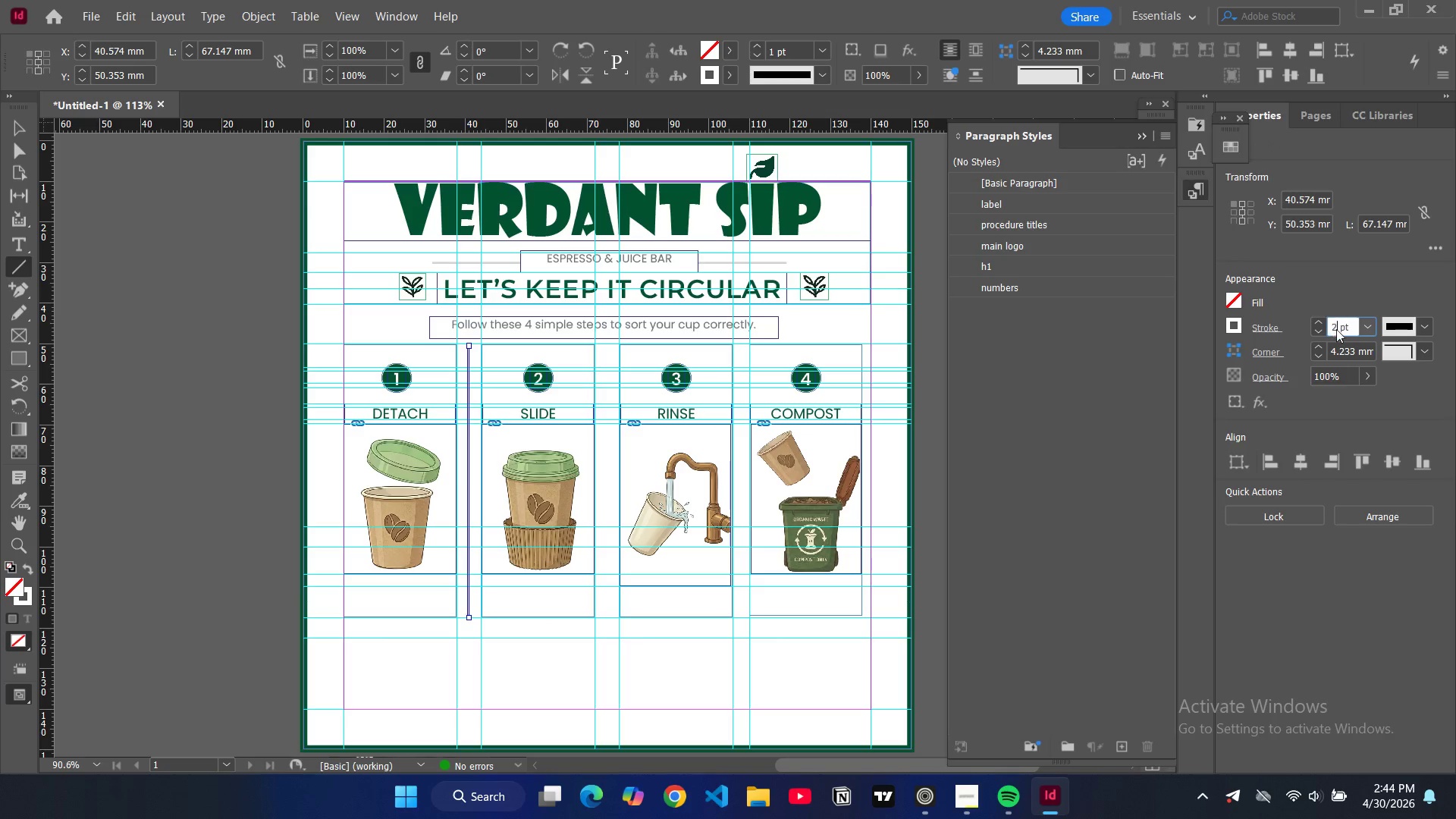 
key(2)
 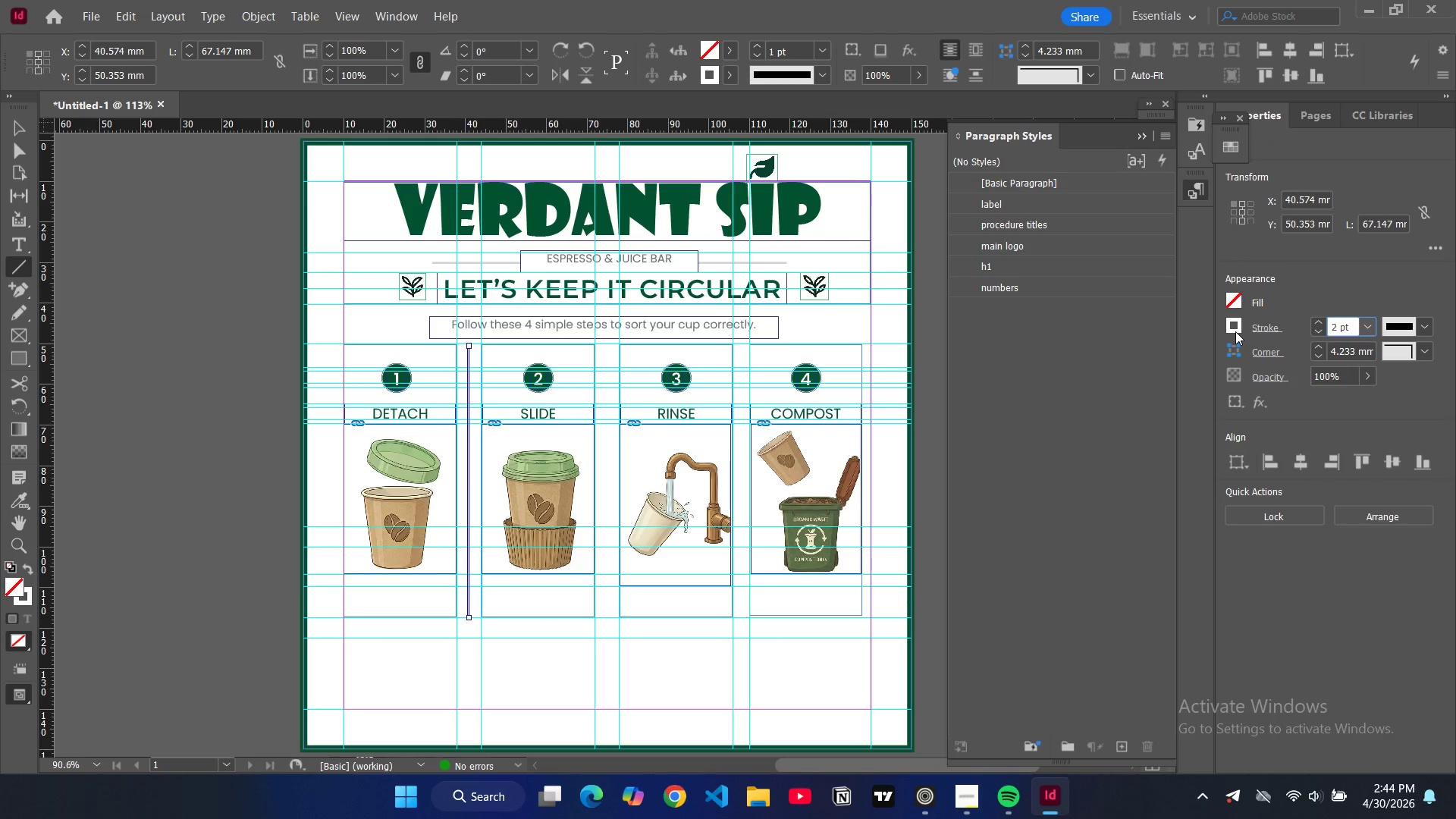 
left_click([1235, 331])
 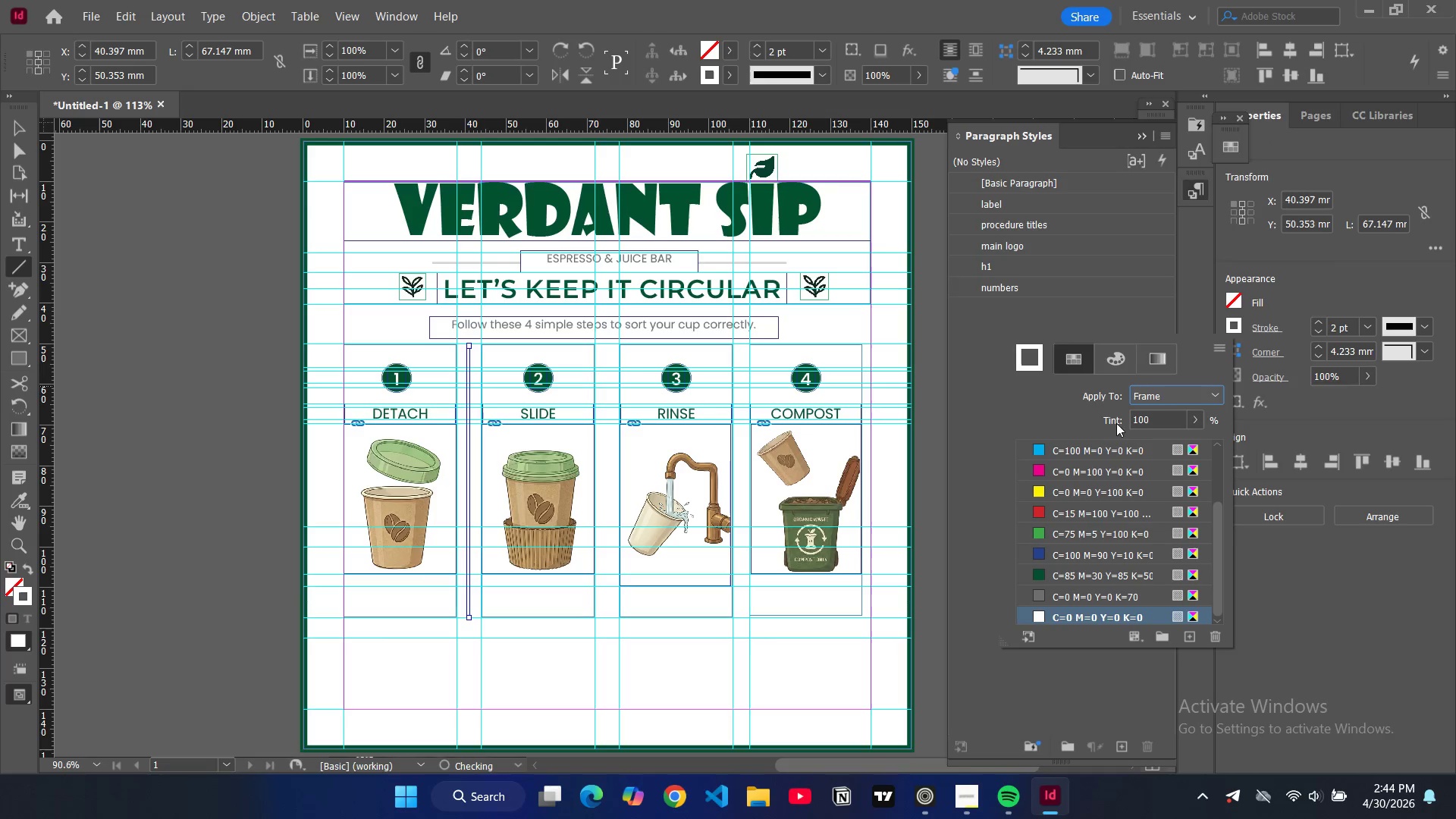 
scroll: coordinate [1067, 507], scroll_direction: down, amount: 3.0
 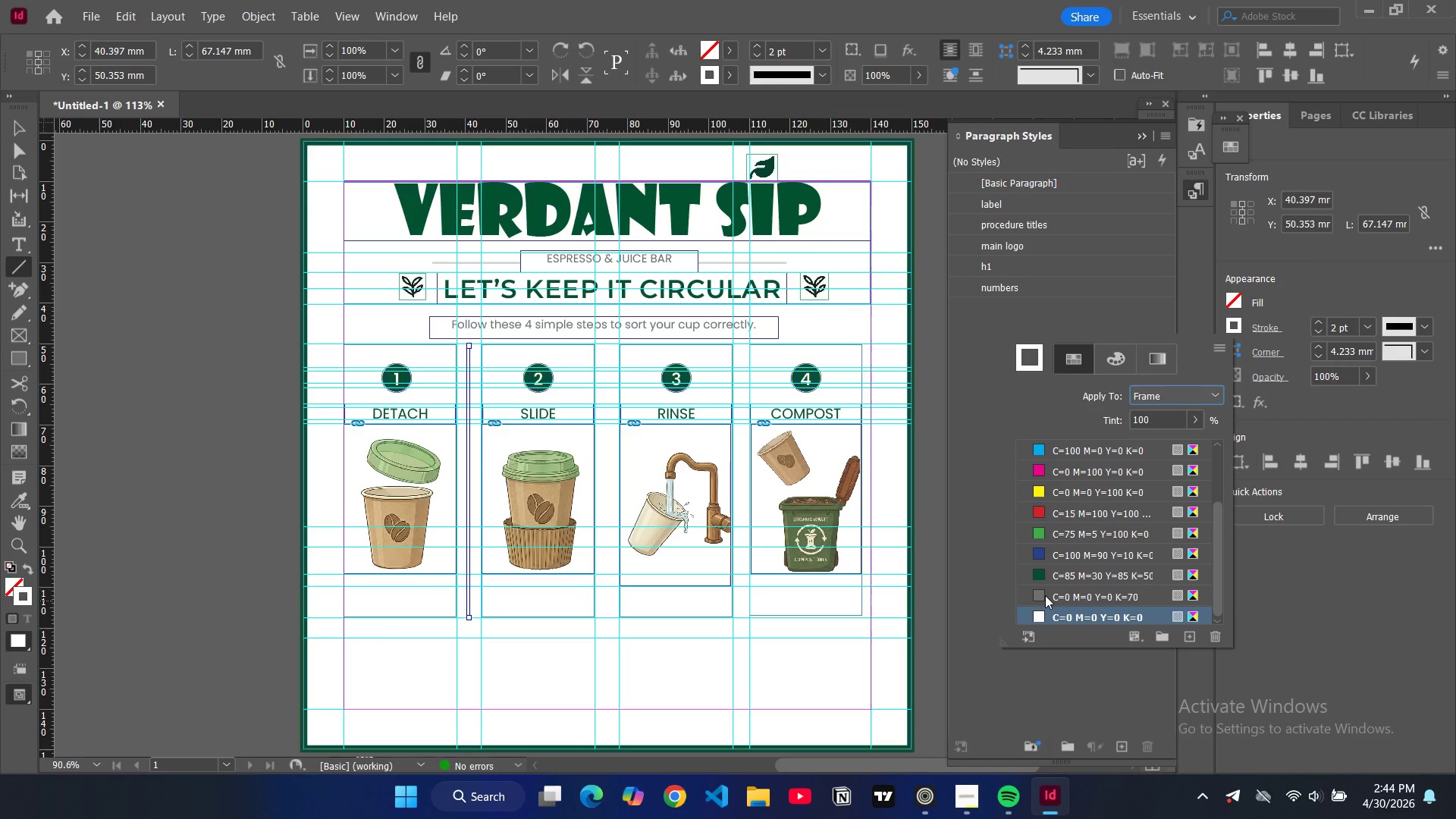 
left_click([1043, 592])
 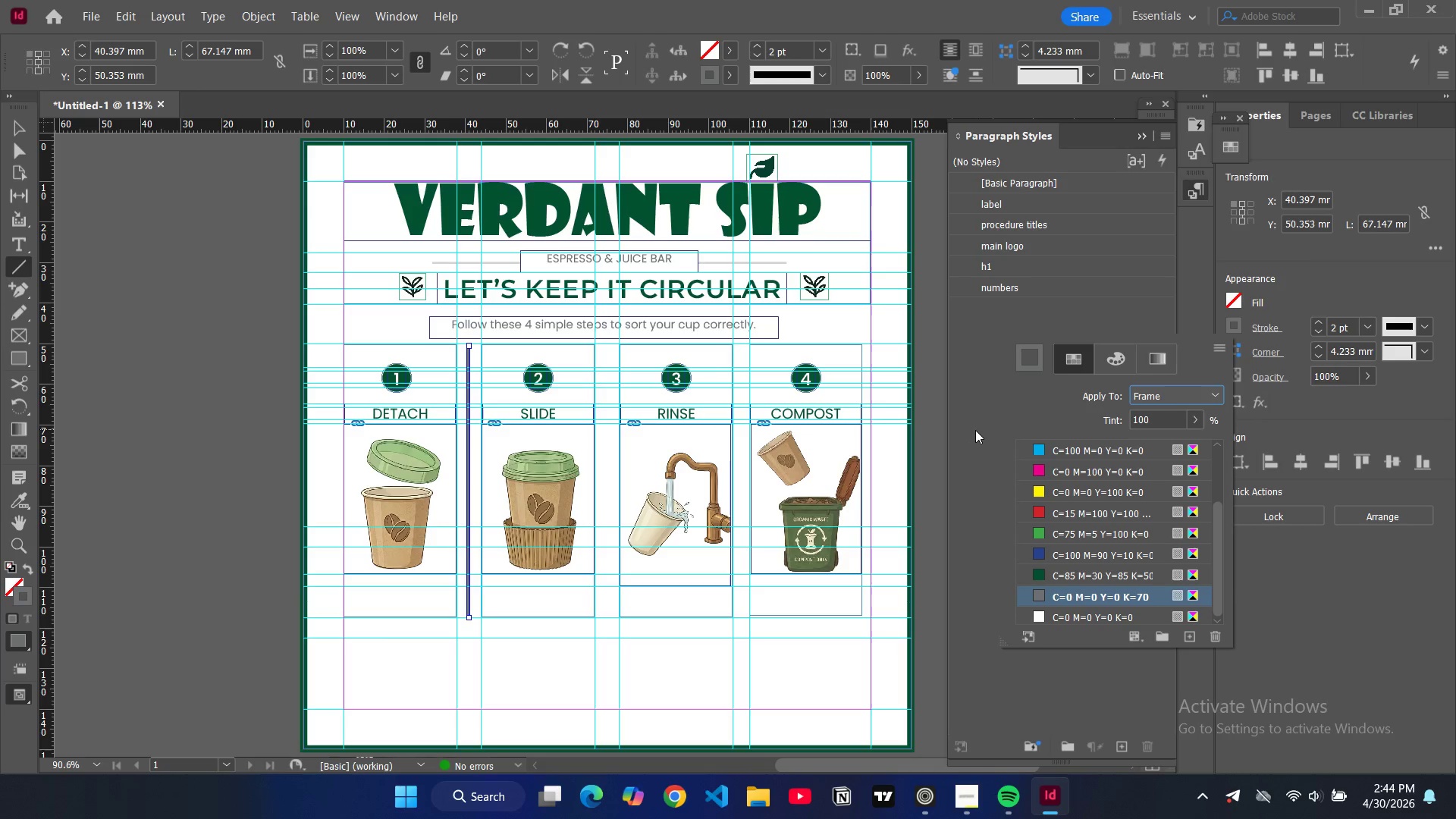 
left_click([977, 430])
 